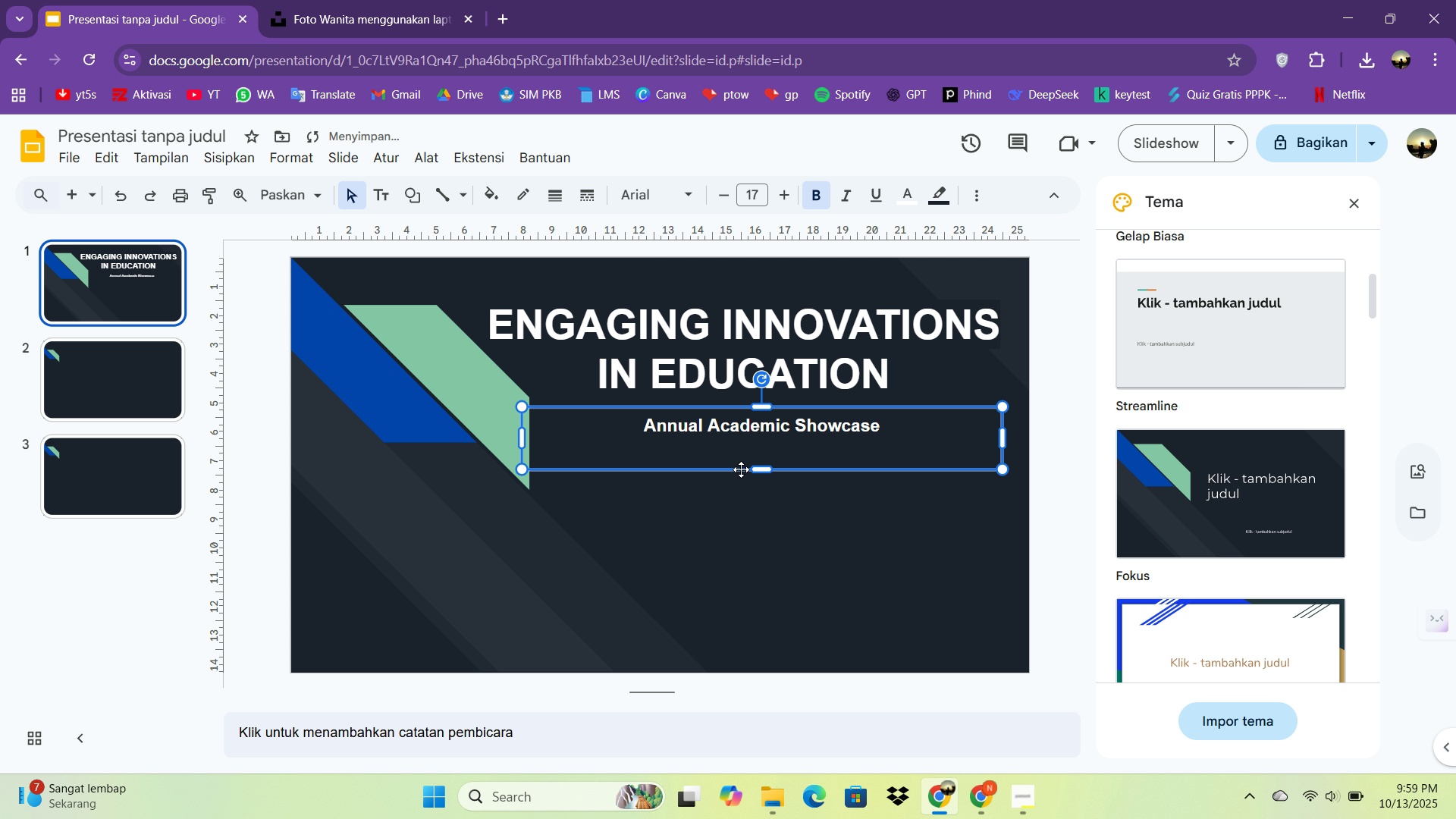 
key(ArrowLeft)
 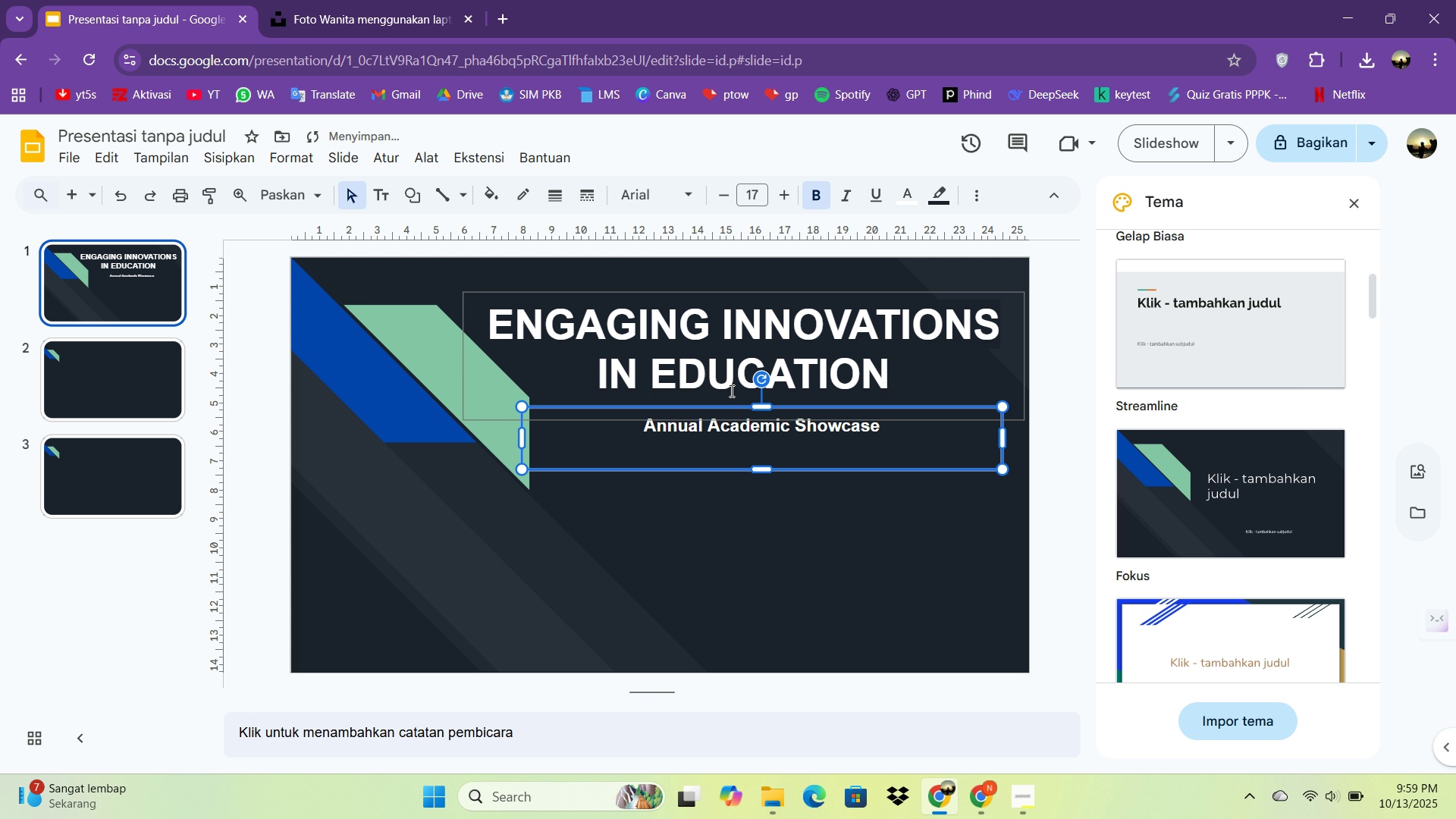 
left_click([730, 391])
 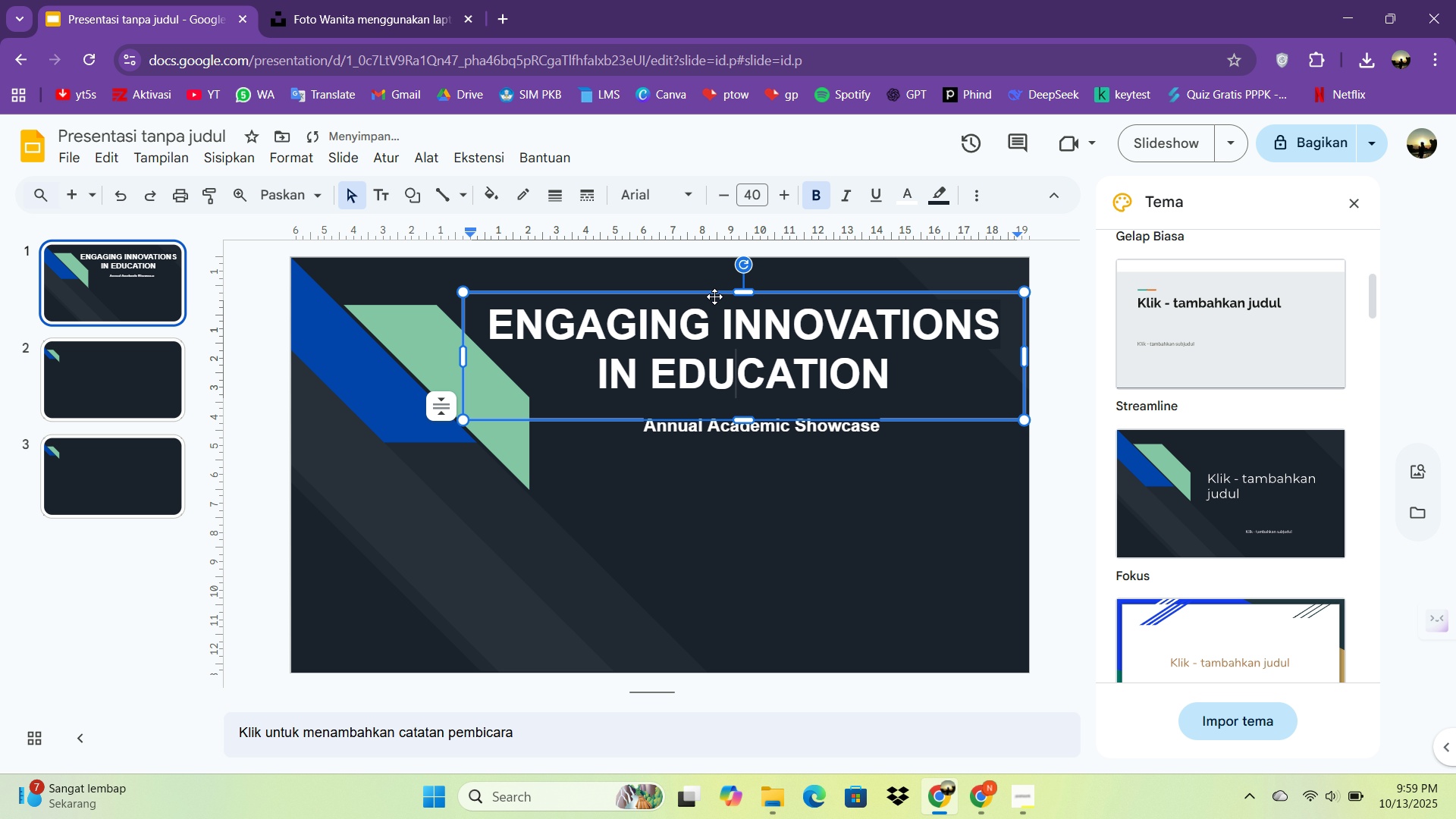 
left_click_drag(start_coordinate=[714, 297], to_coordinate=[658, 495])
 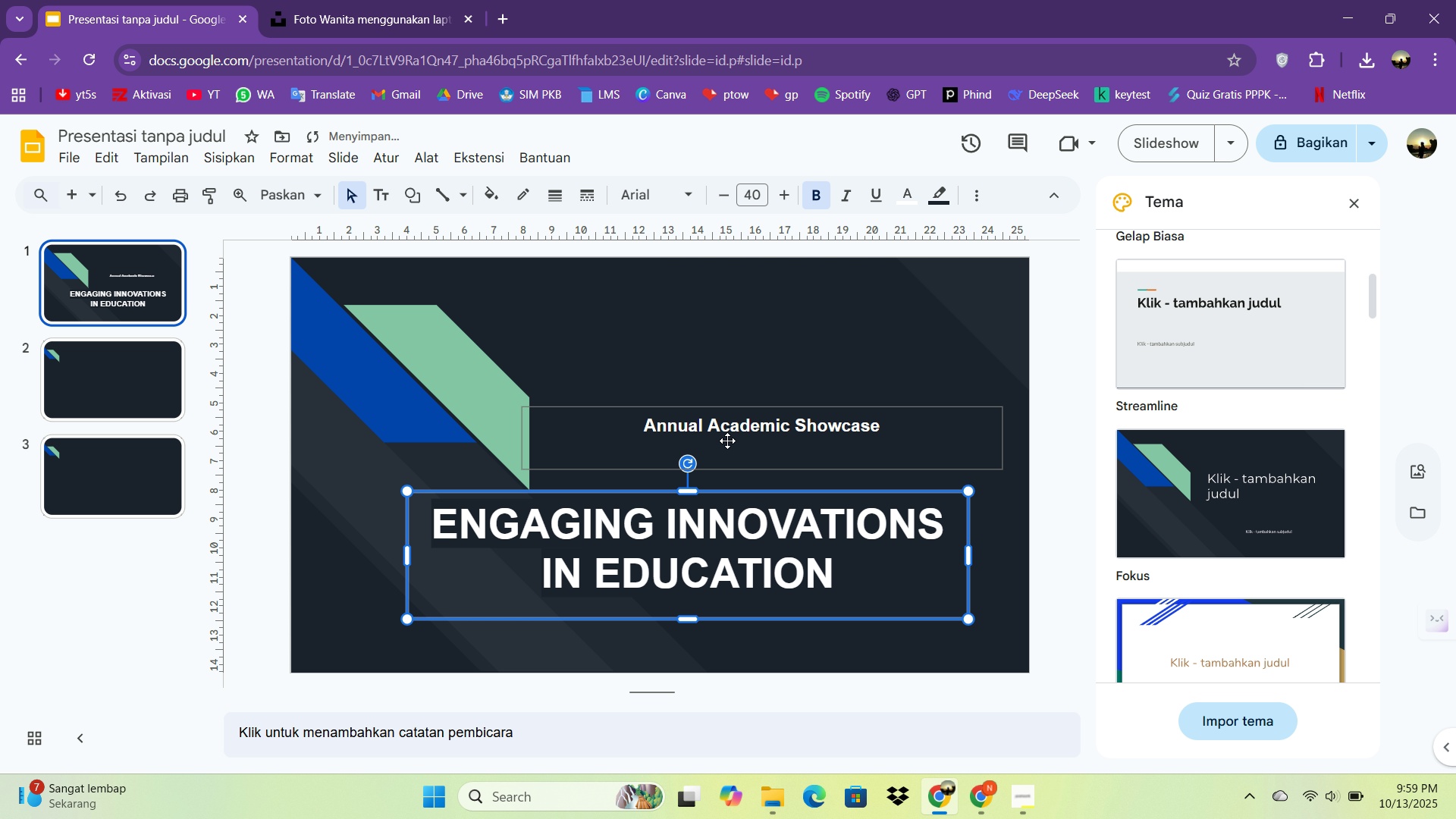 
left_click([728, 438])
 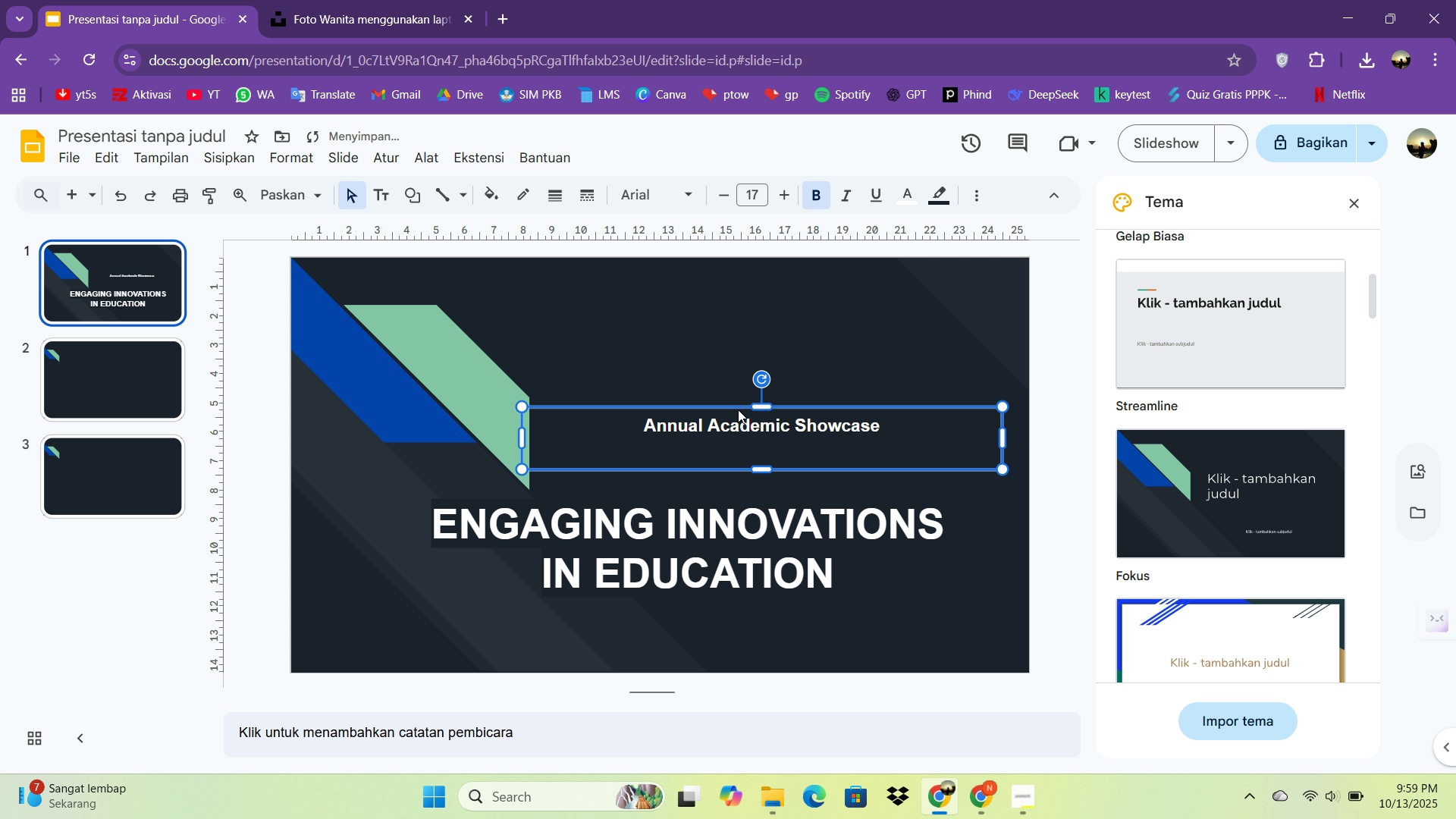 
left_click_drag(start_coordinate=[738, 409], to_coordinate=[654, 596])
 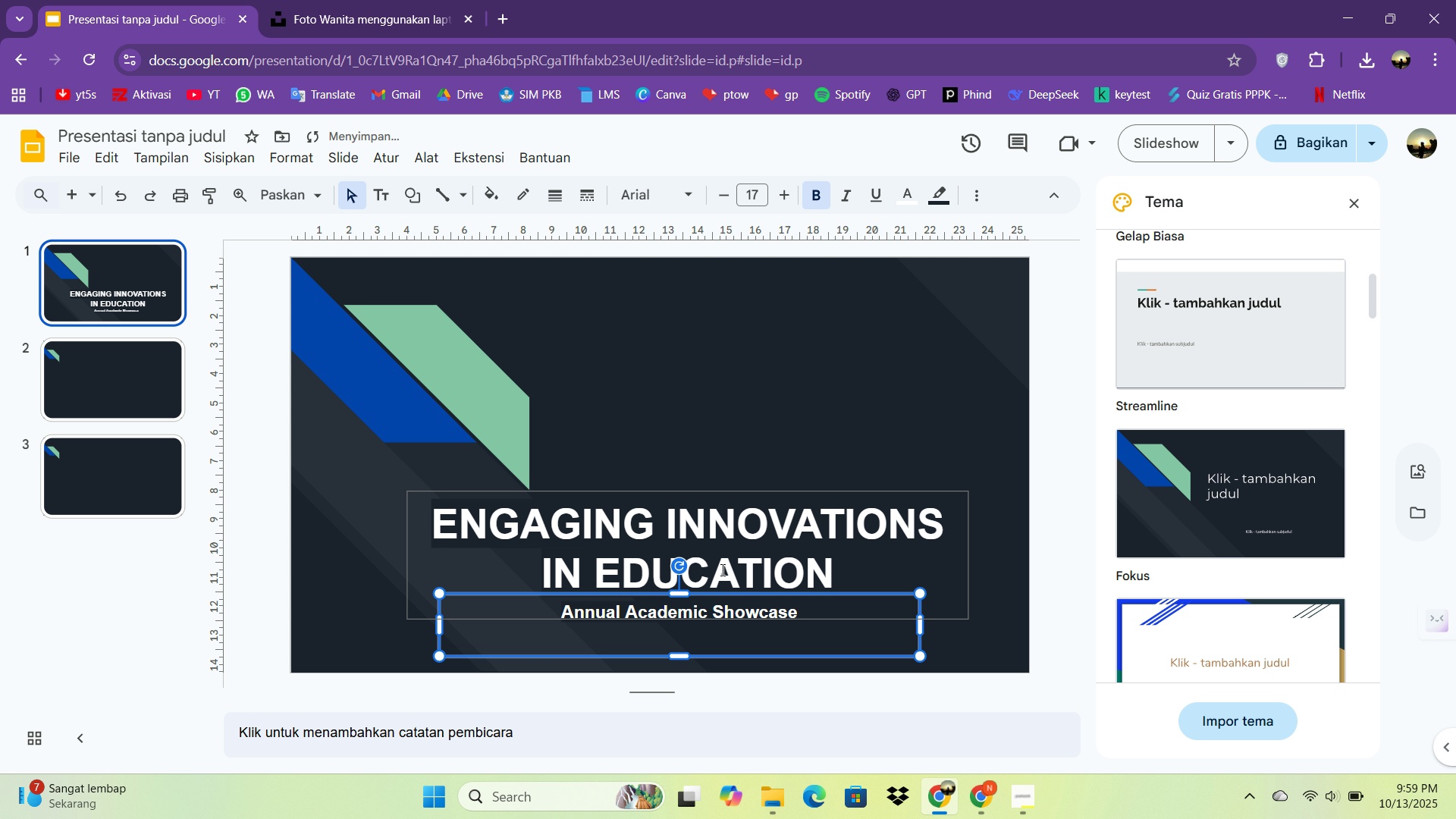 
hold_key(key=ArrowRight, duration=0.99)
 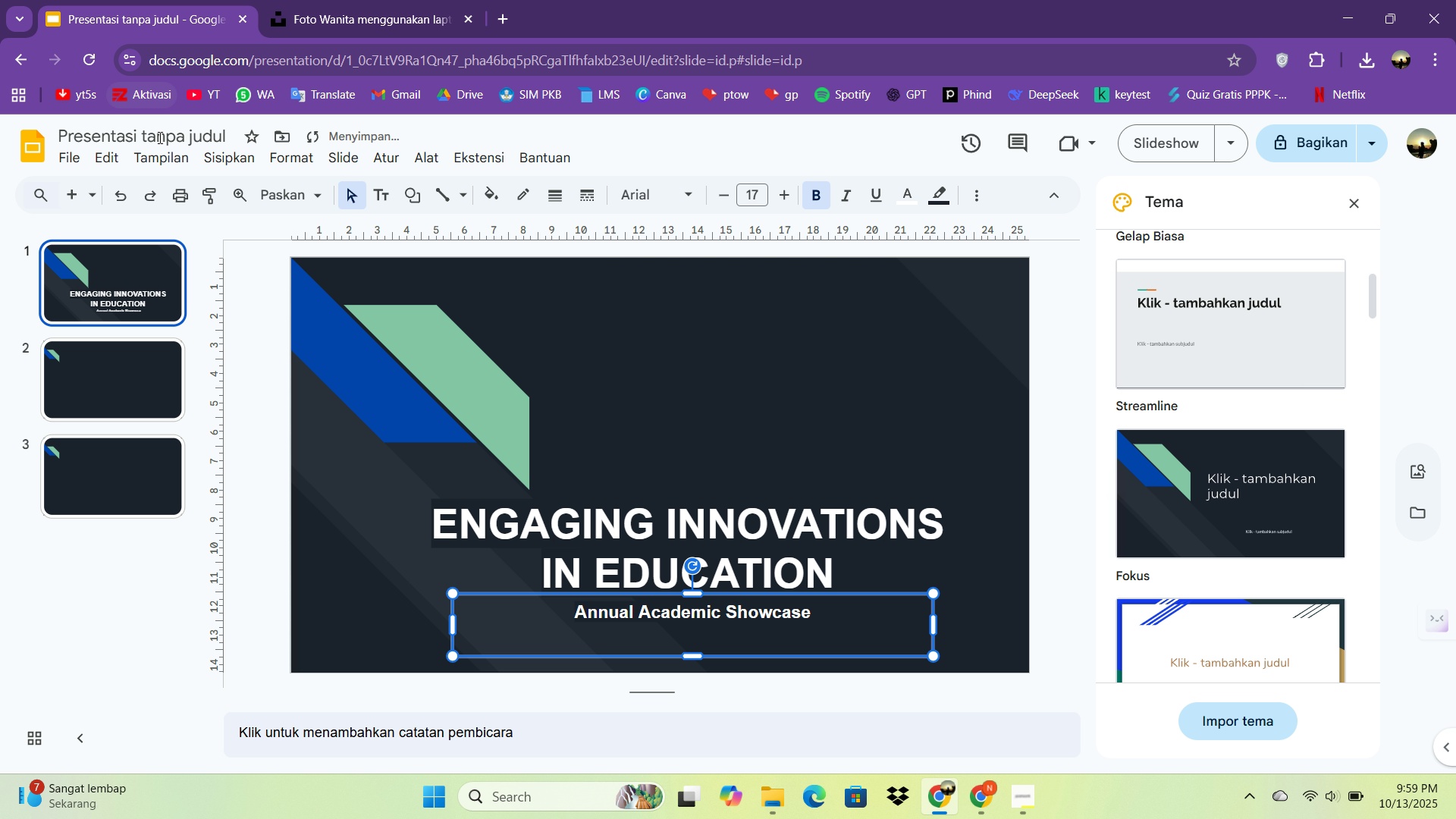 
left_click([209, 163])
 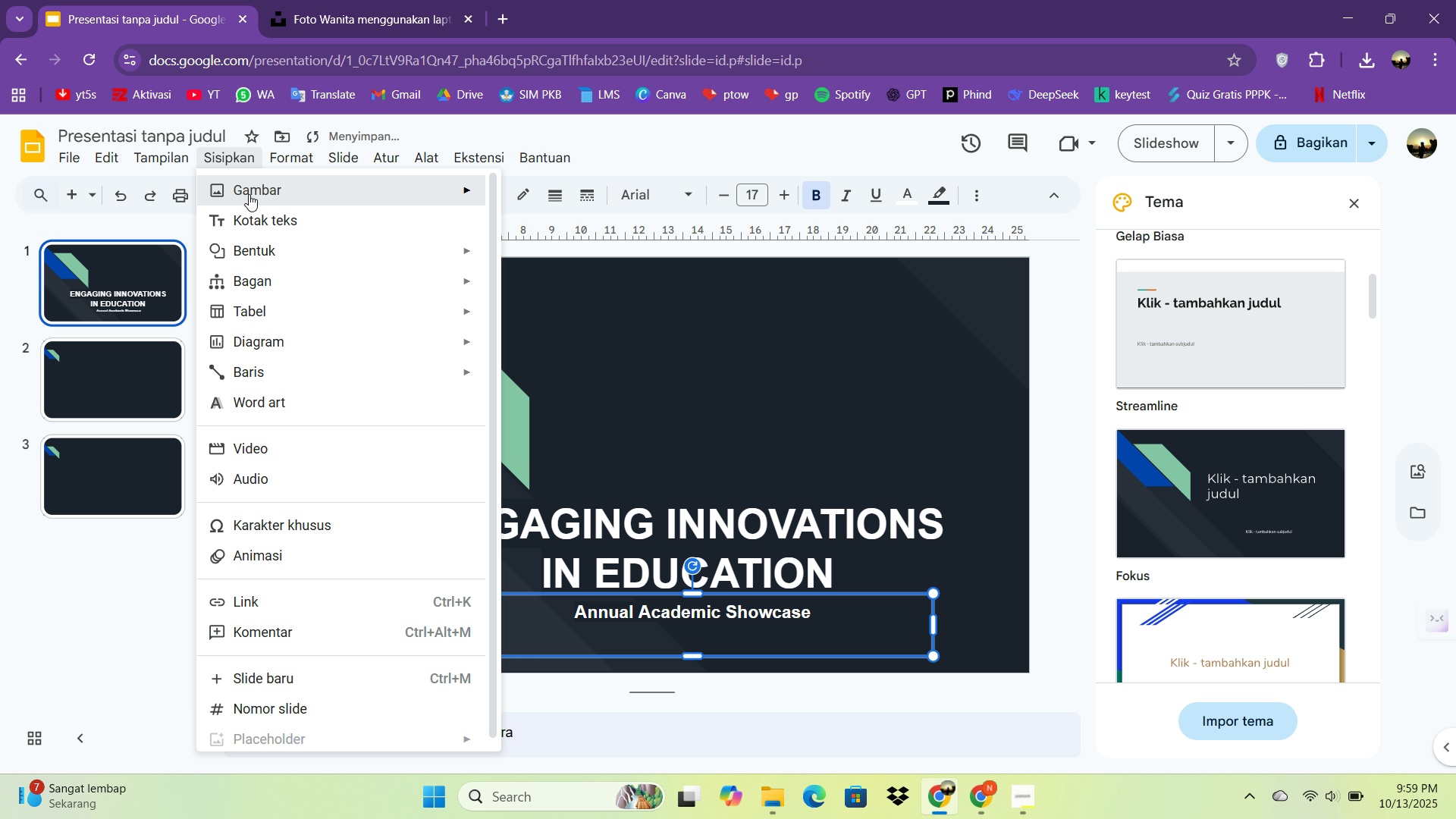 
left_click([249, 194])
 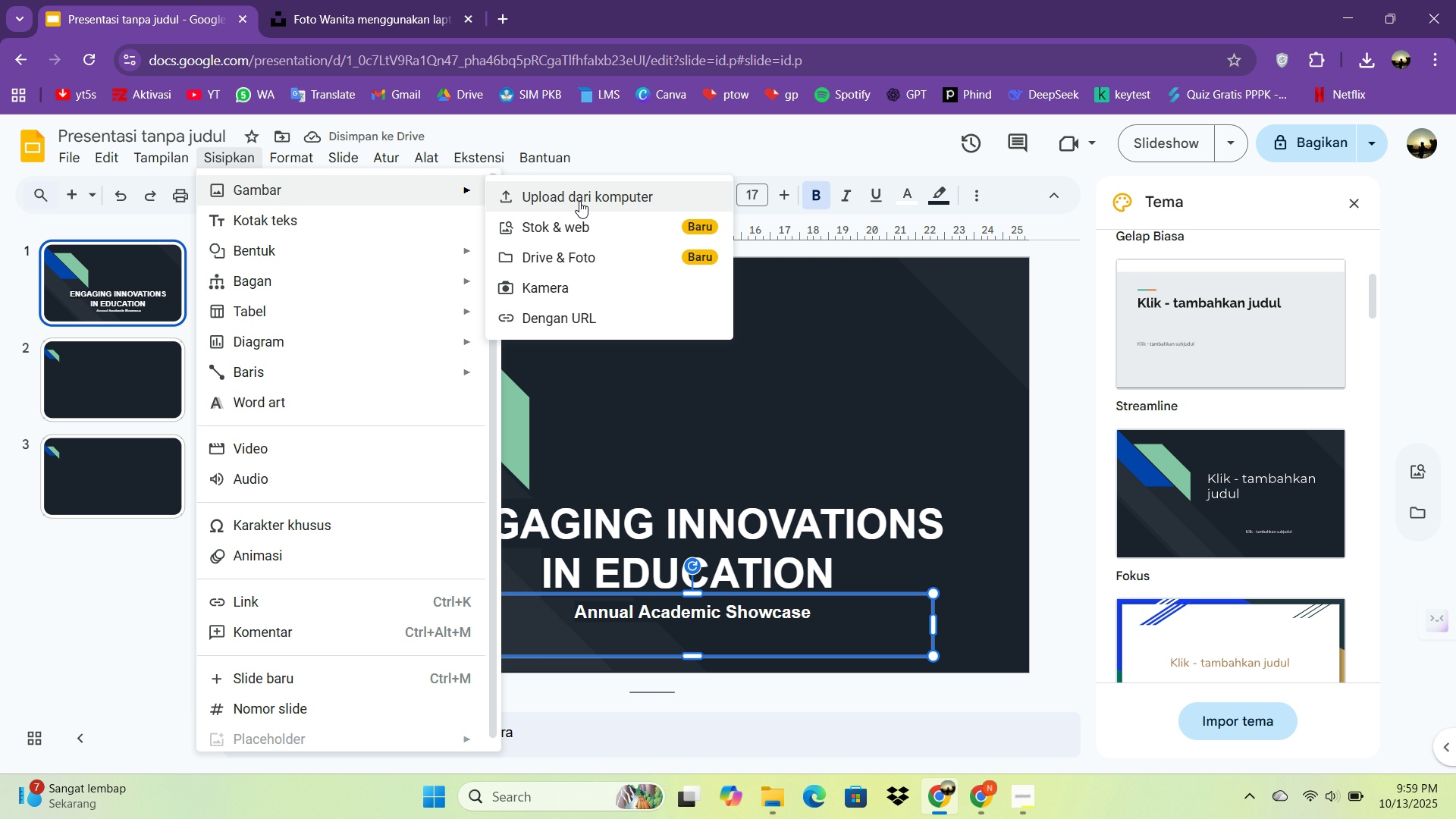 
left_click([579, 201])
 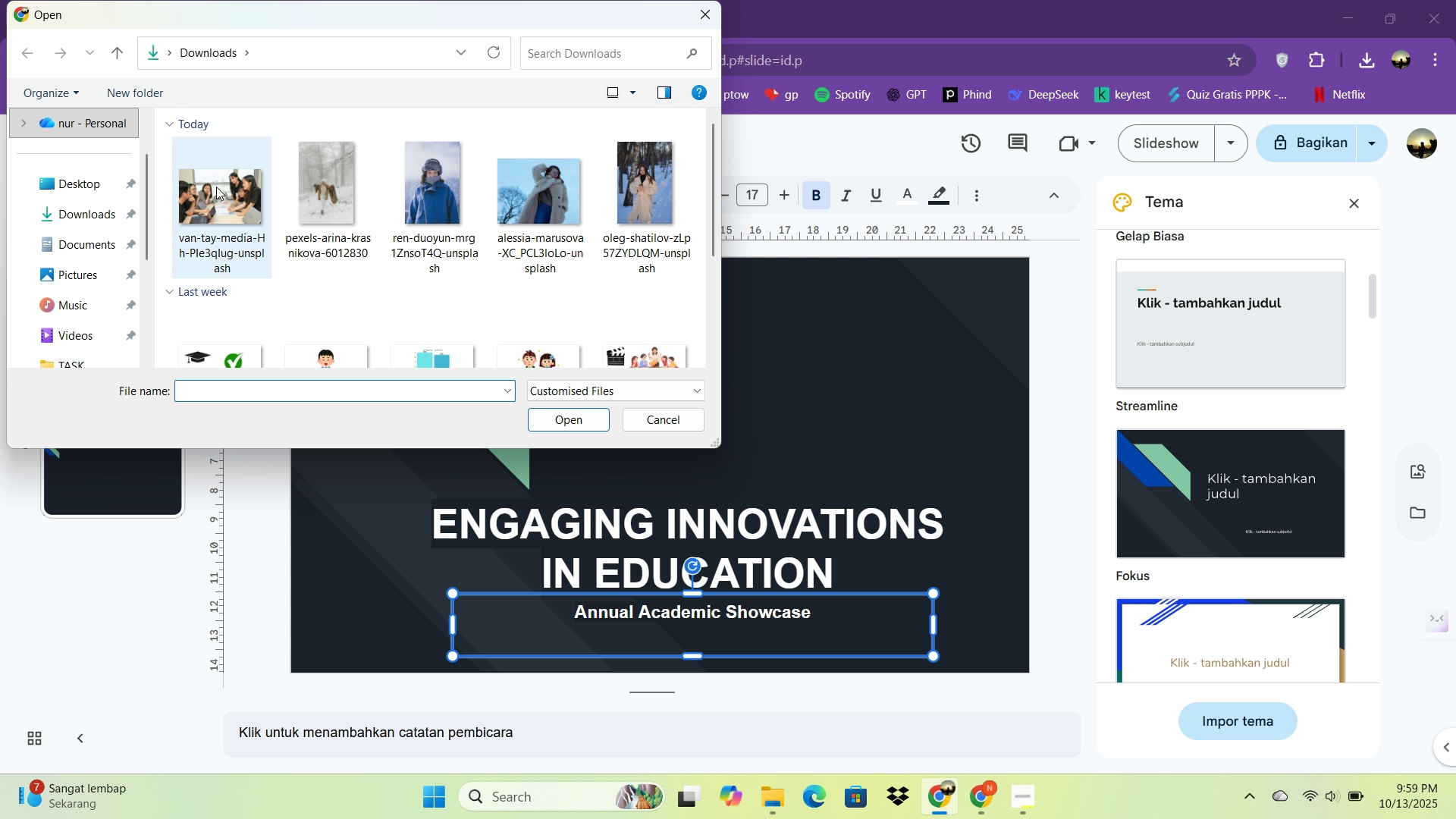 
double_click([216, 187])
 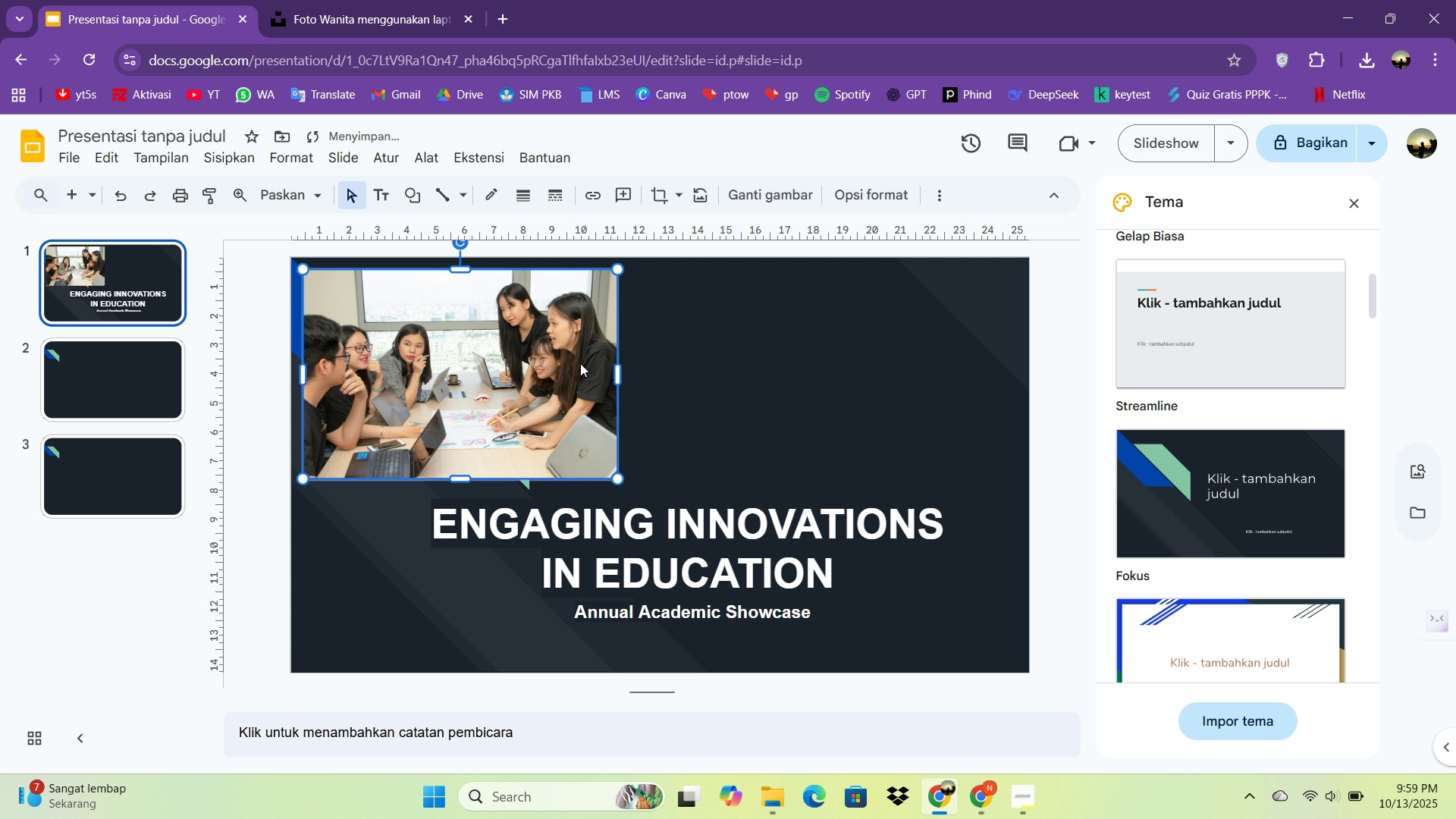 
left_click_drag(start_coordinate=[522, 361], to_coordinate=[854, 371])
 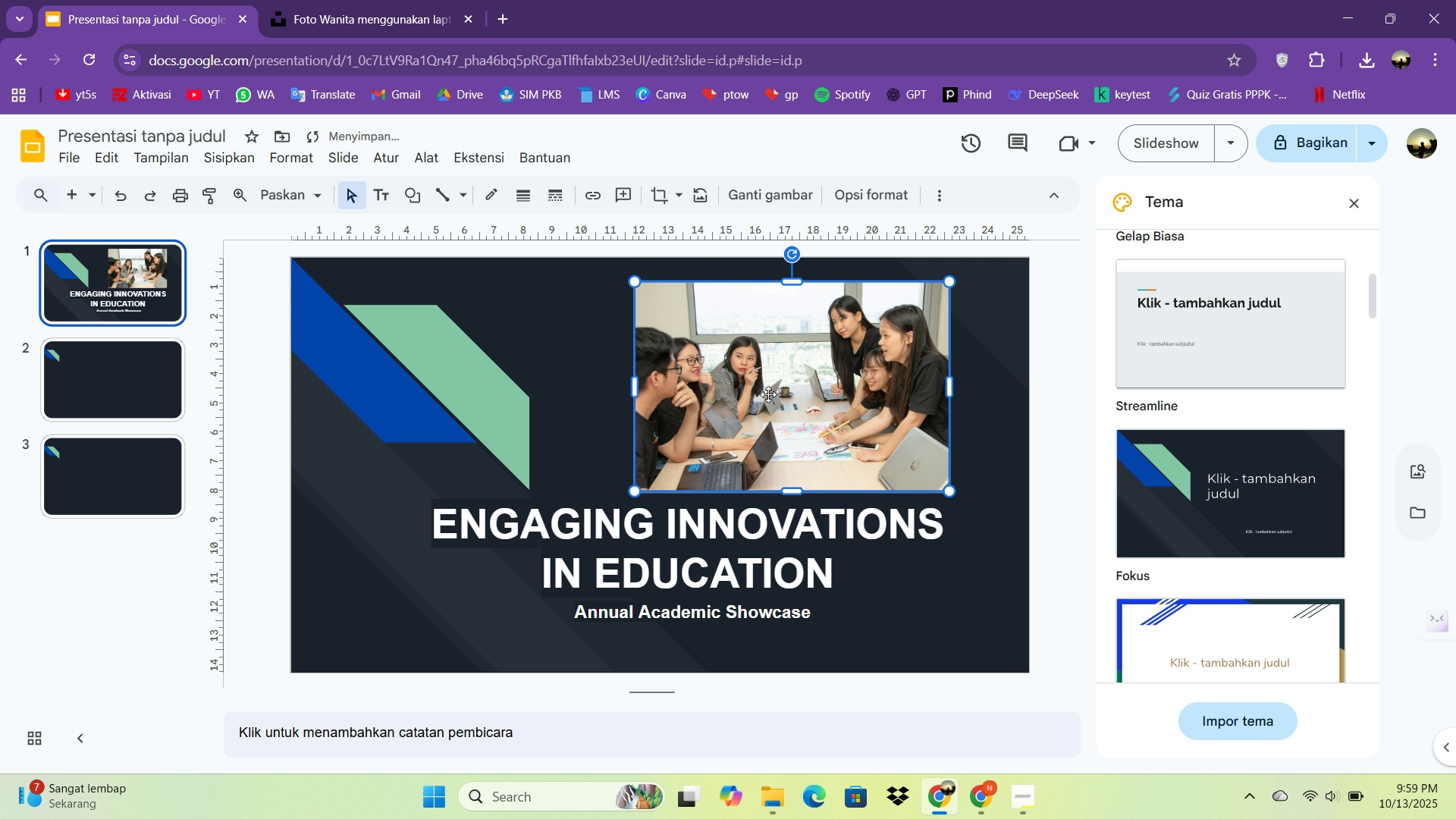 
left_click_drag(start_coordinate=[768, 394], to_coordinate=[722, 392])
 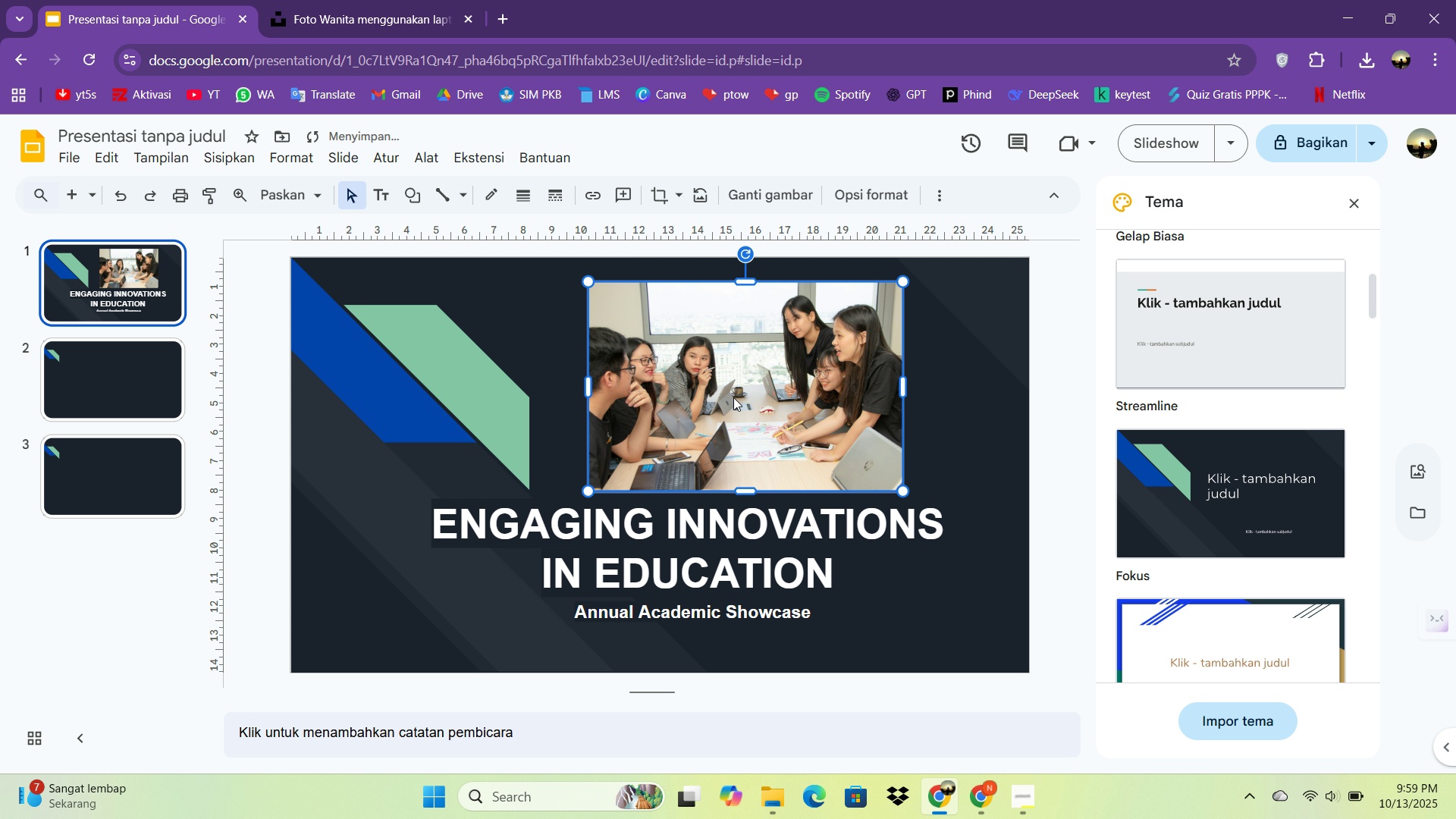 
left_click_drag(start_coordinate=[733, 397], to_coordinate=[753, 400])
 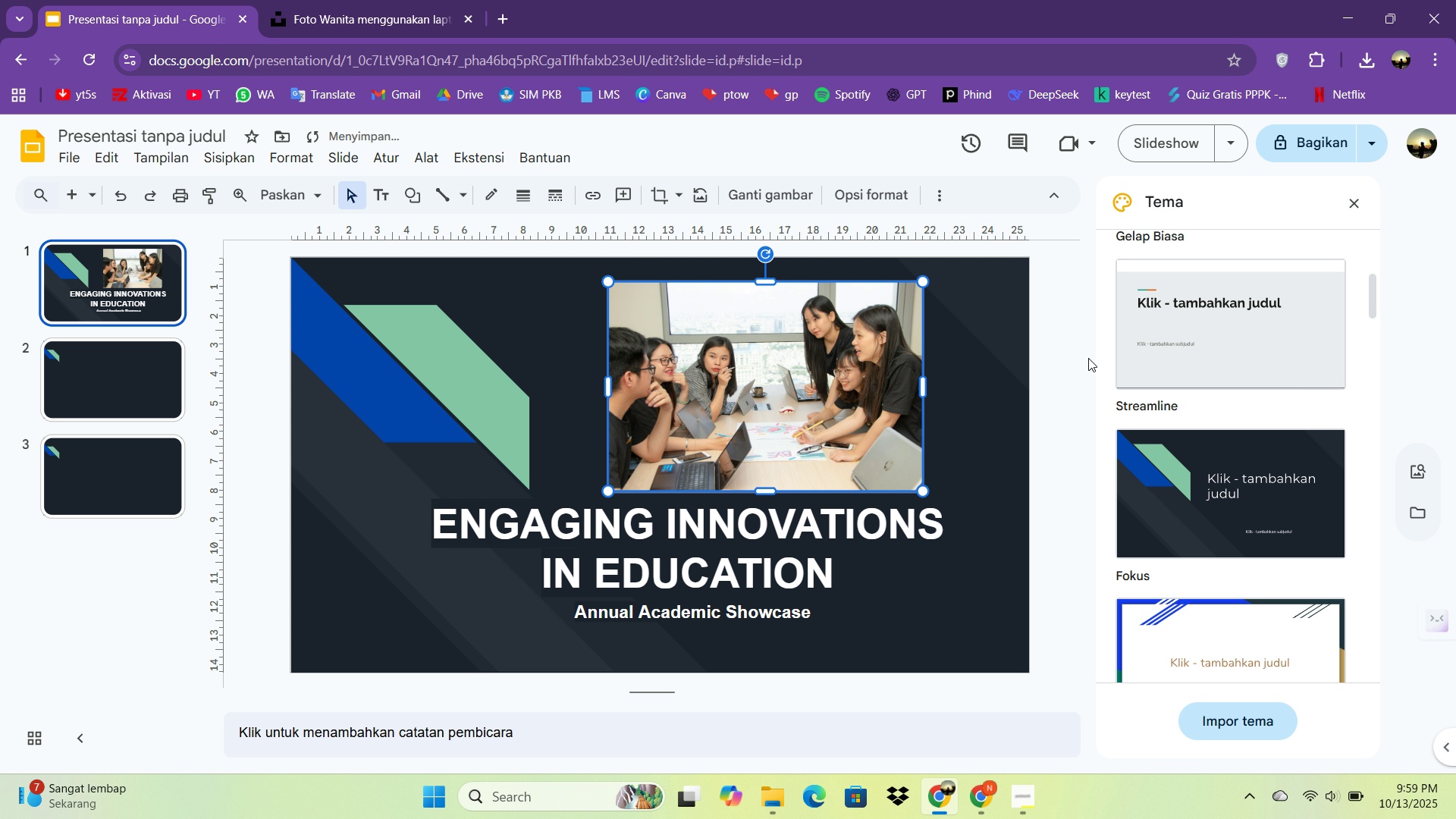 
left_click([1091, 358])
 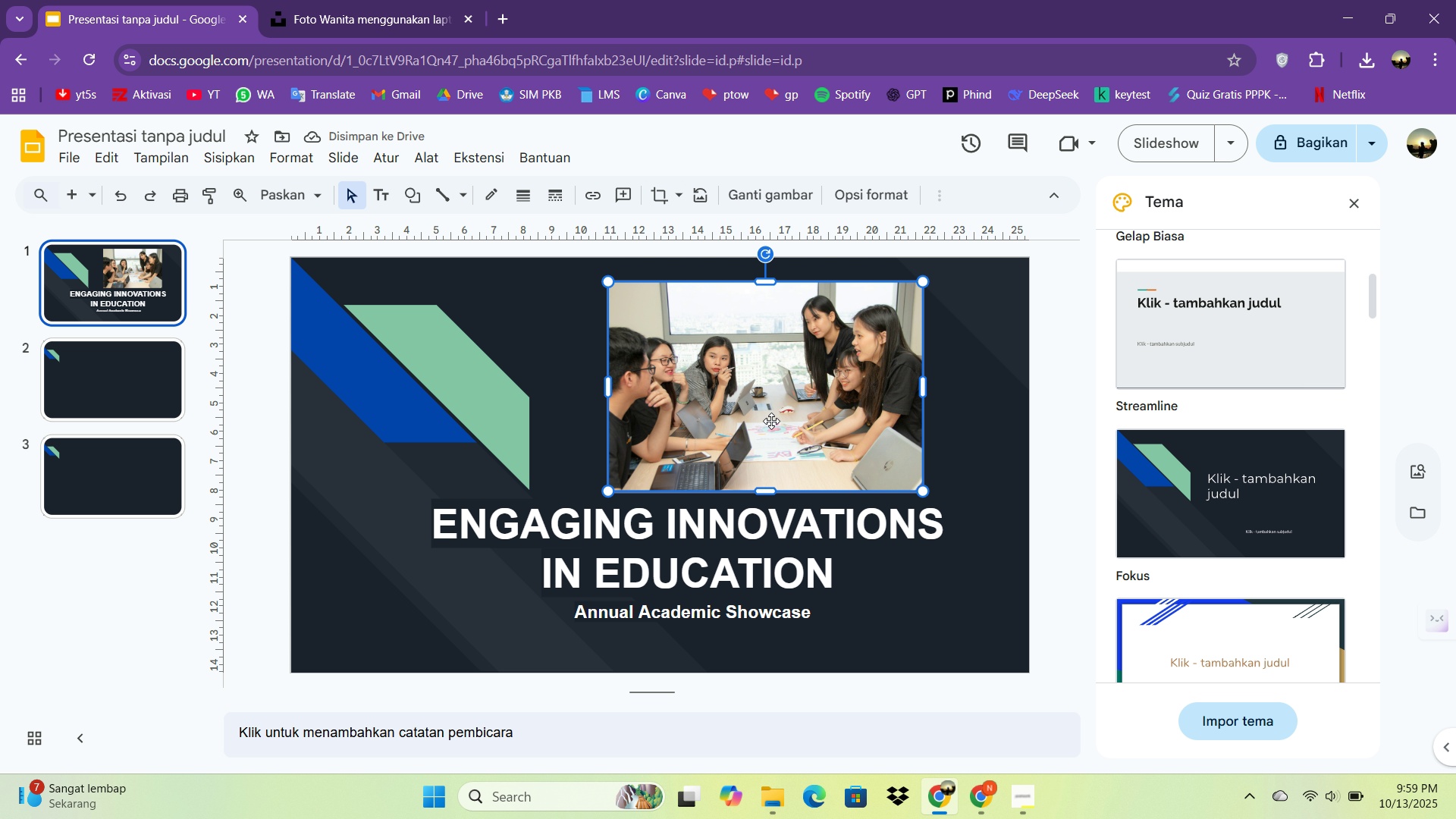 
left_click([771, 421])
 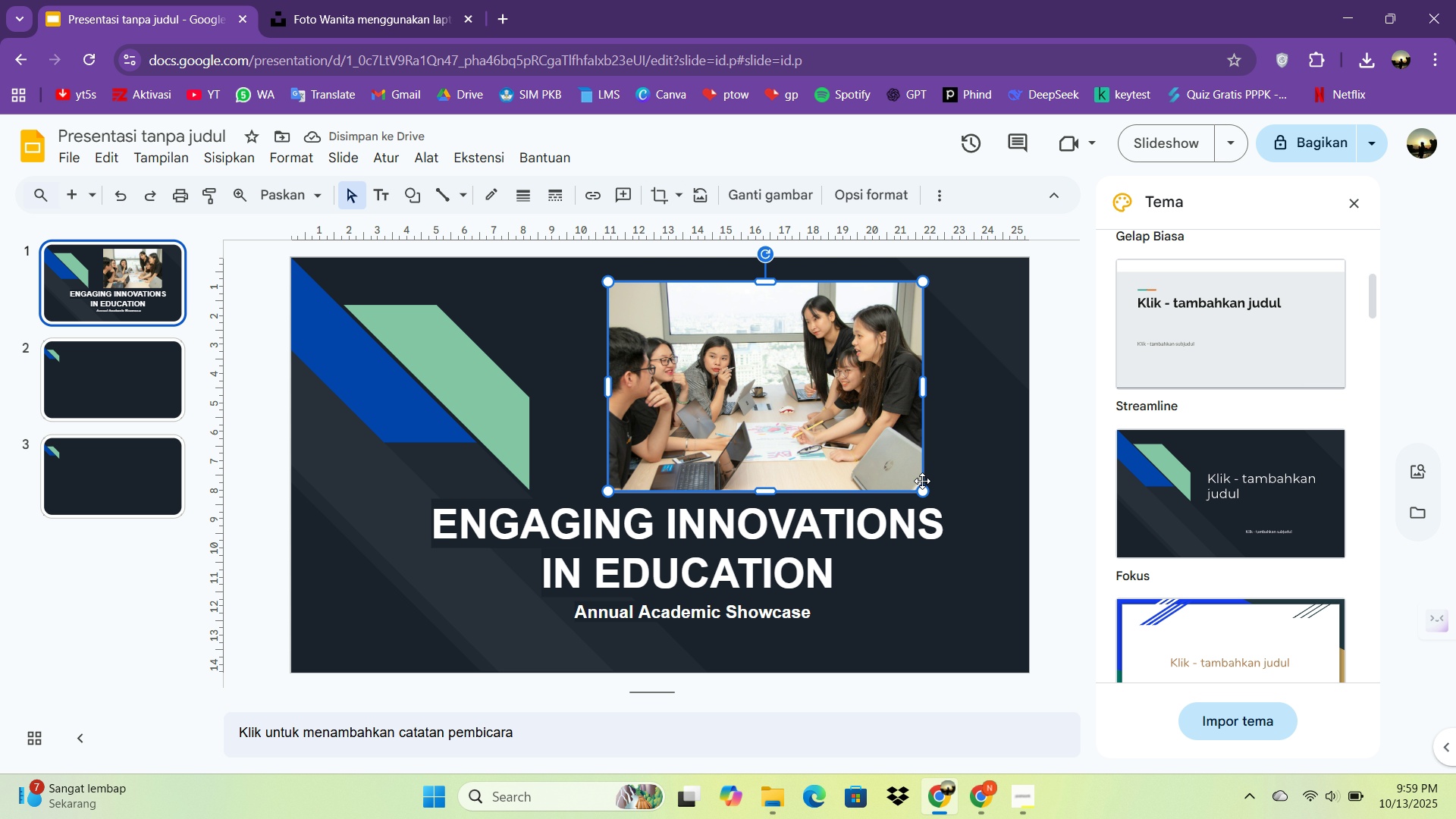 
left_click_drag(start_coordinate=[927, 491], to_coordinate=[1031, 499])
 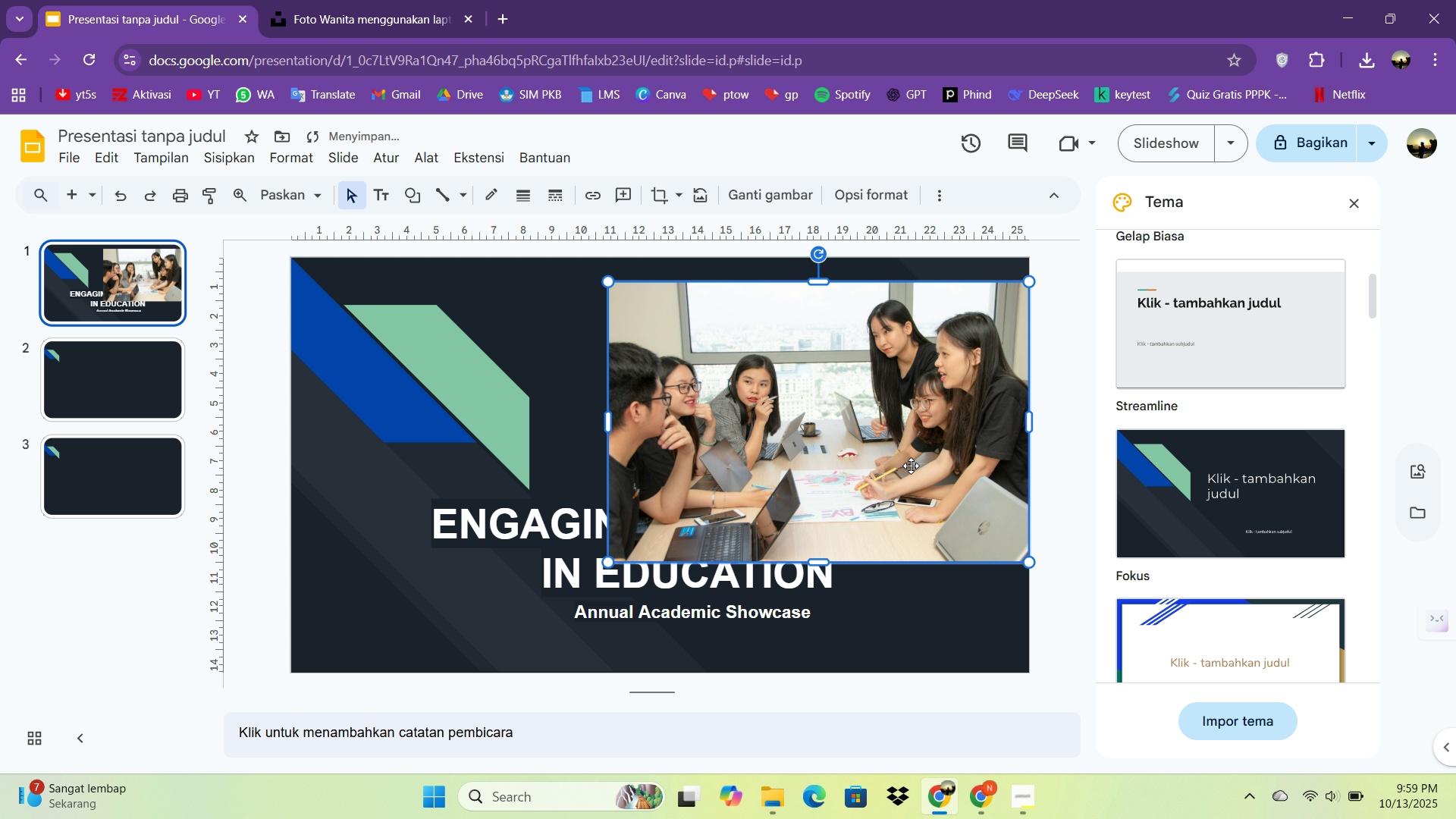 
left_click_drag(start_coordinate=[911, 464], to_coordinate=[920, 419])
 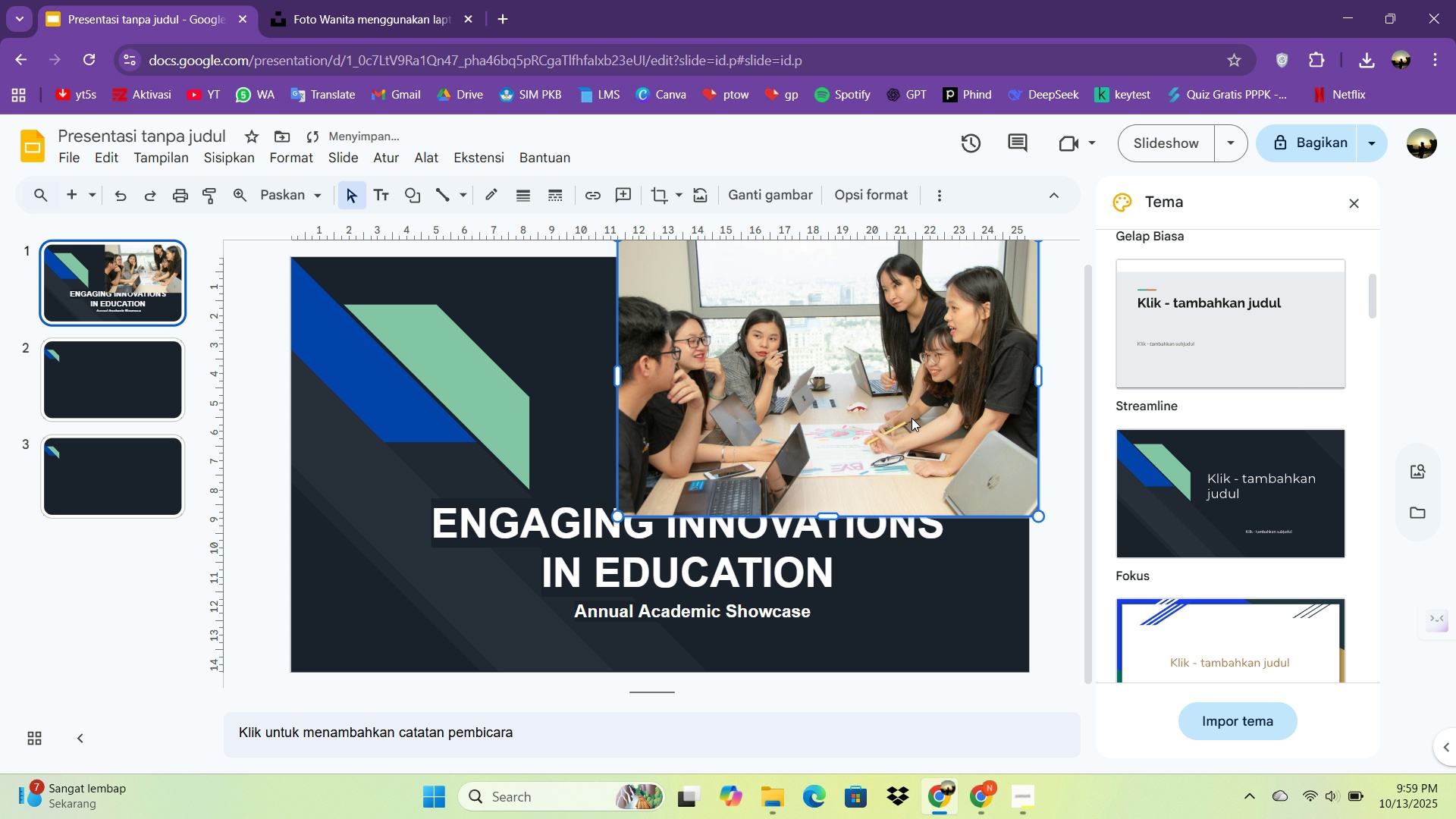 
left_click_drag(start_coordinate=[914, 420], to_coordinate=[908, 405])
 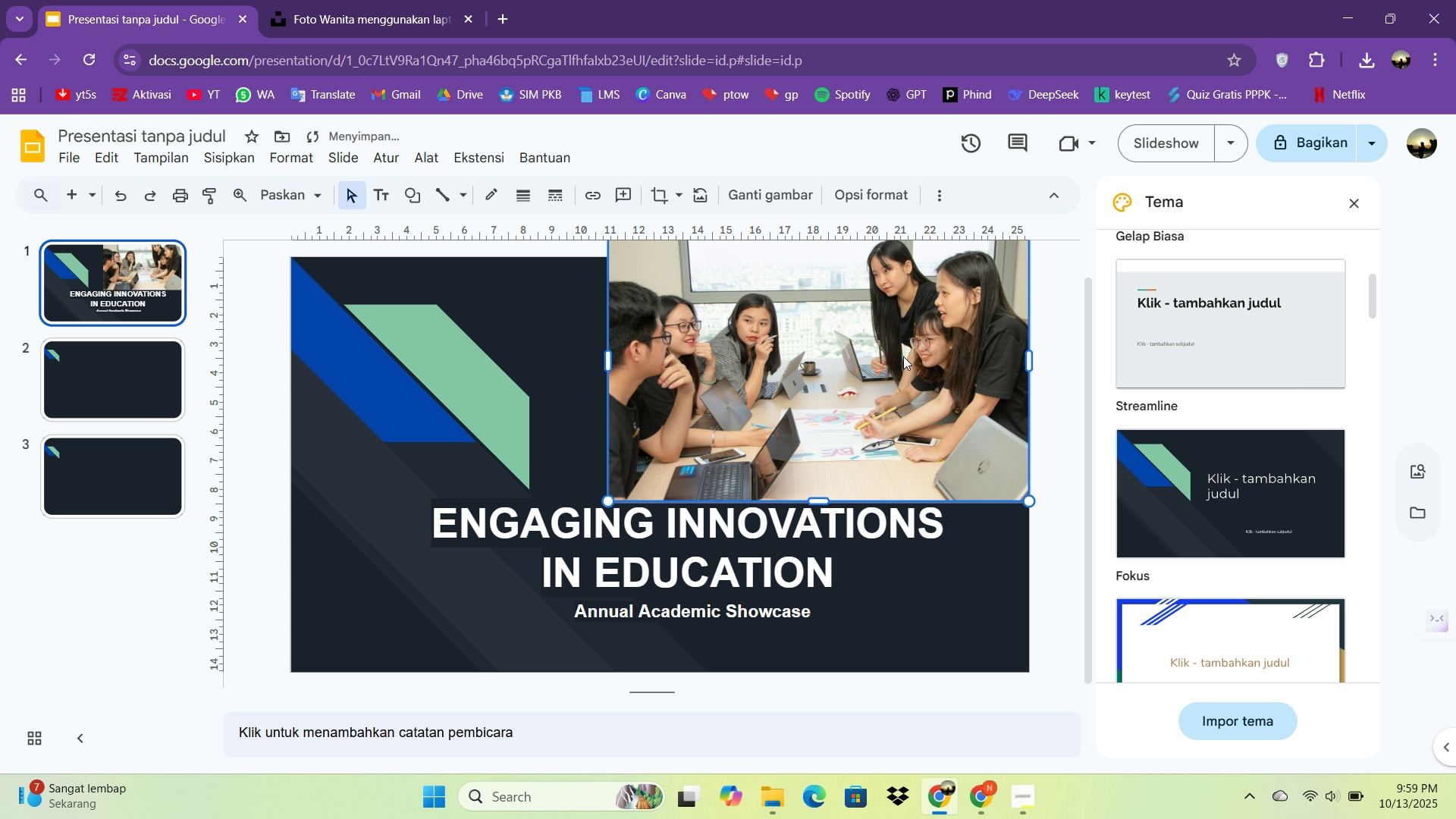 
scroll: coordinate [911, 382], scroll_direction: none, amount: 0.0
 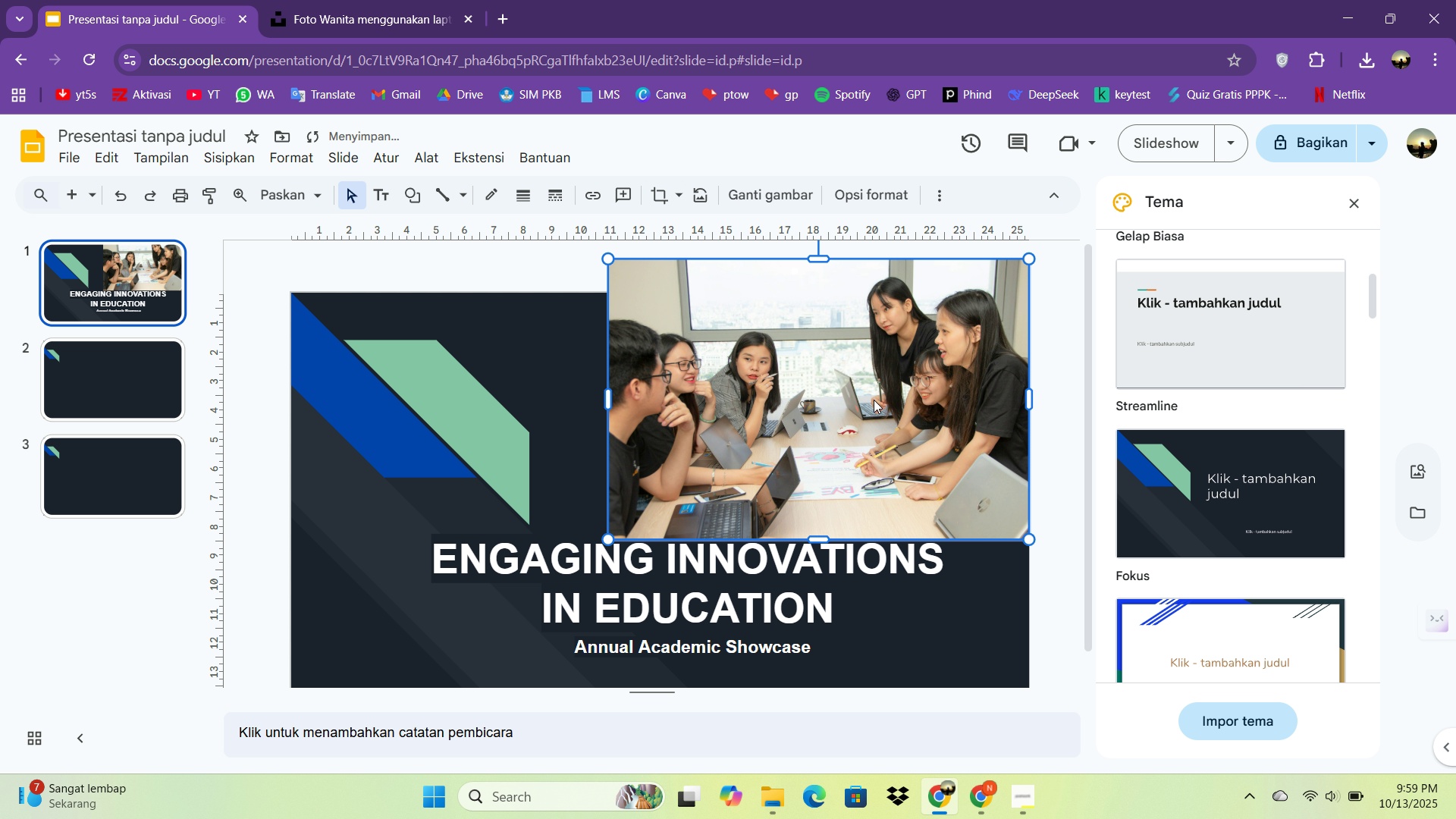 
wait(6.19)
 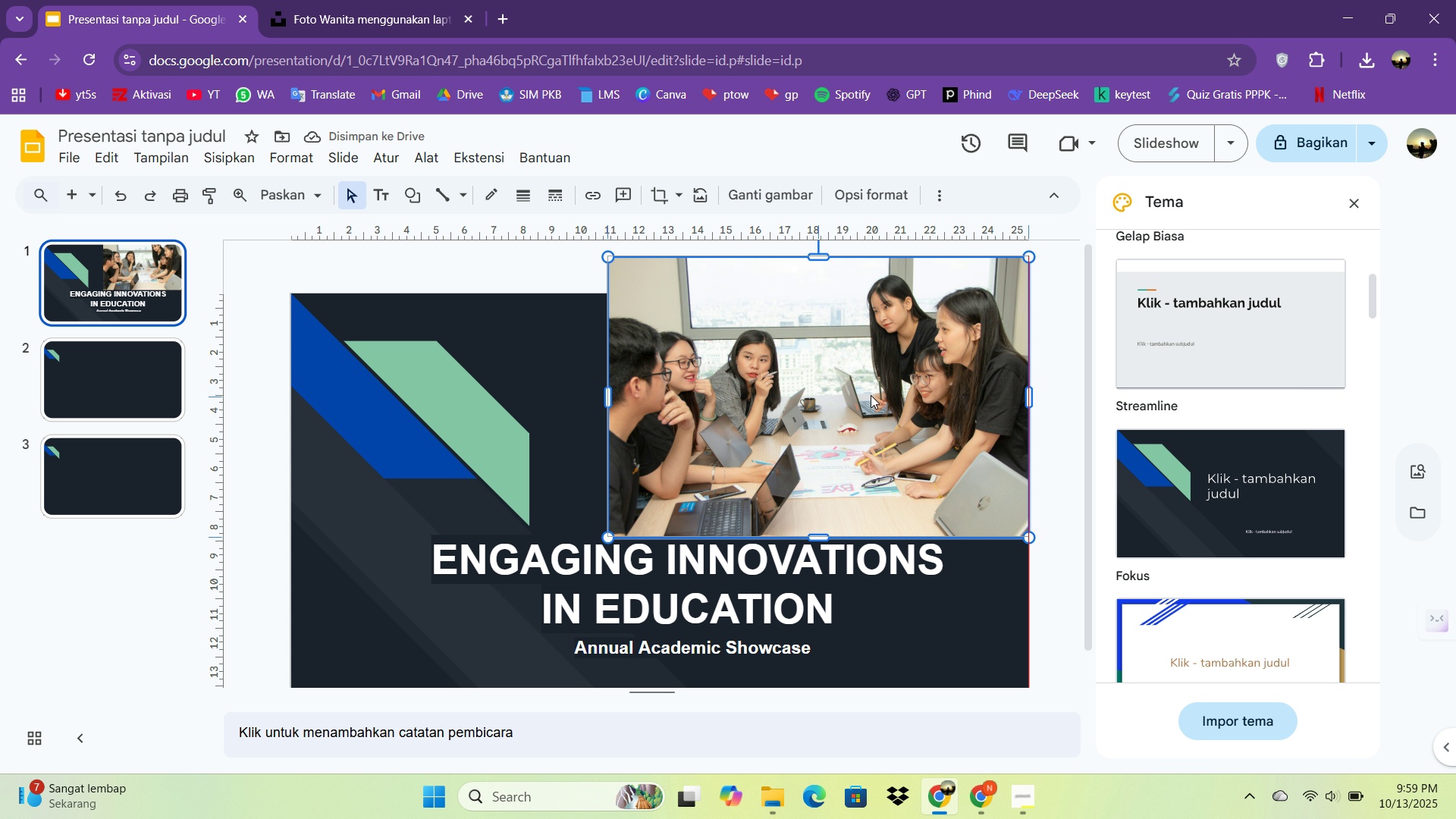 
left_click_drag(start_coordinate=[608, 397], to_coordinate=[532, 381])
 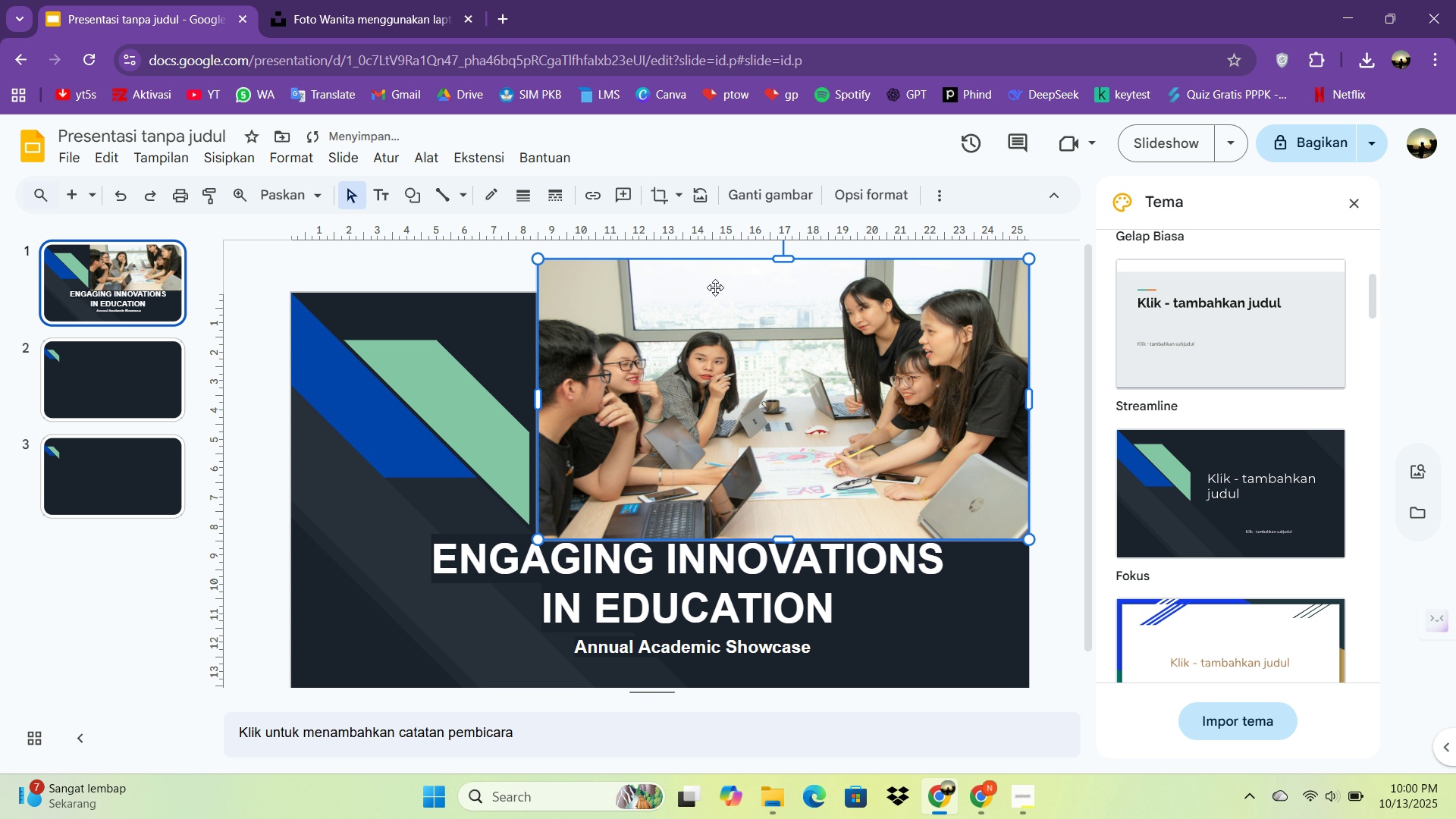 
left_click_drag(start_coordinate=[783, 257], to_coordinate=[774, 290])
 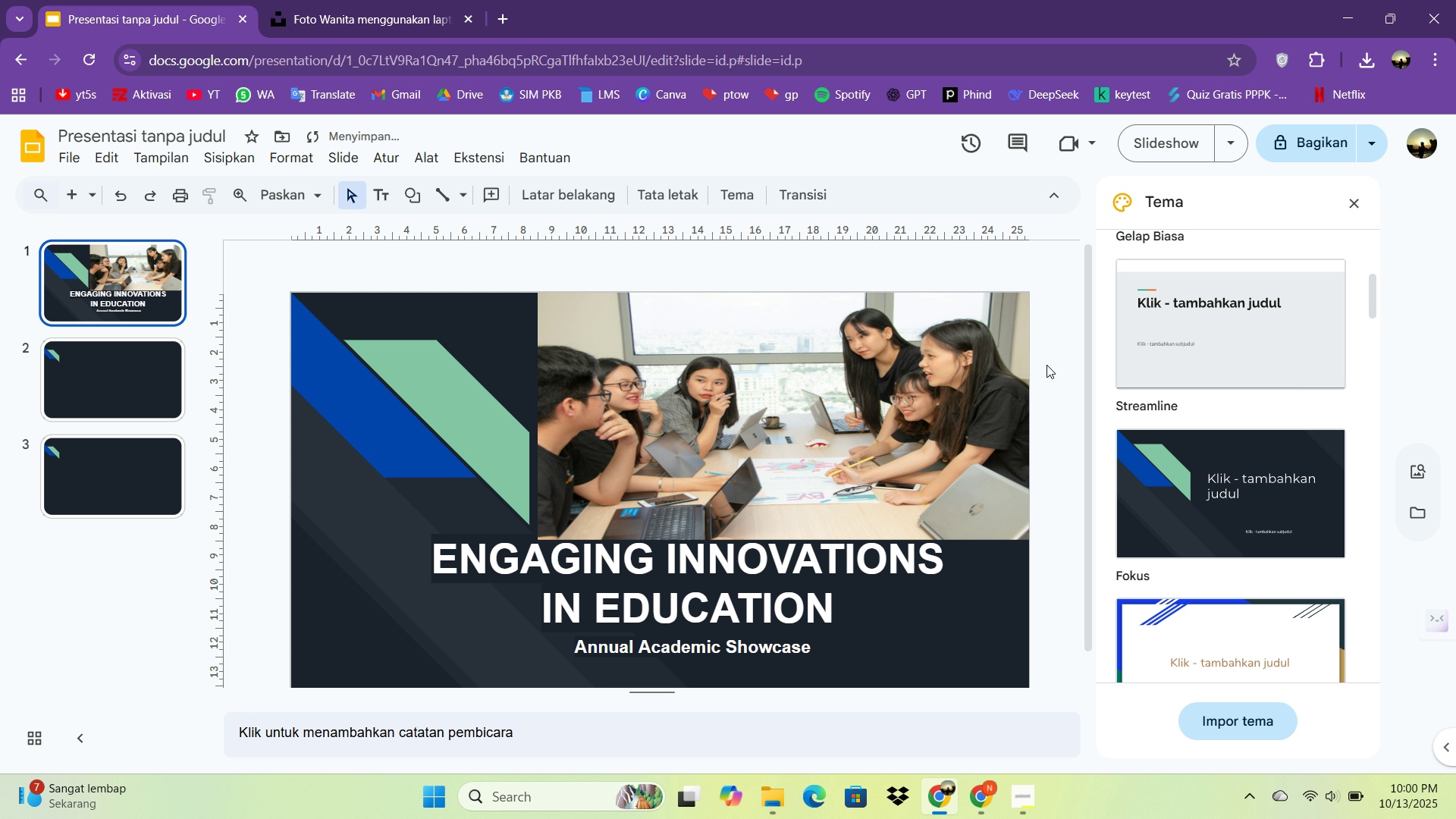 
left_click([1046, 365])
 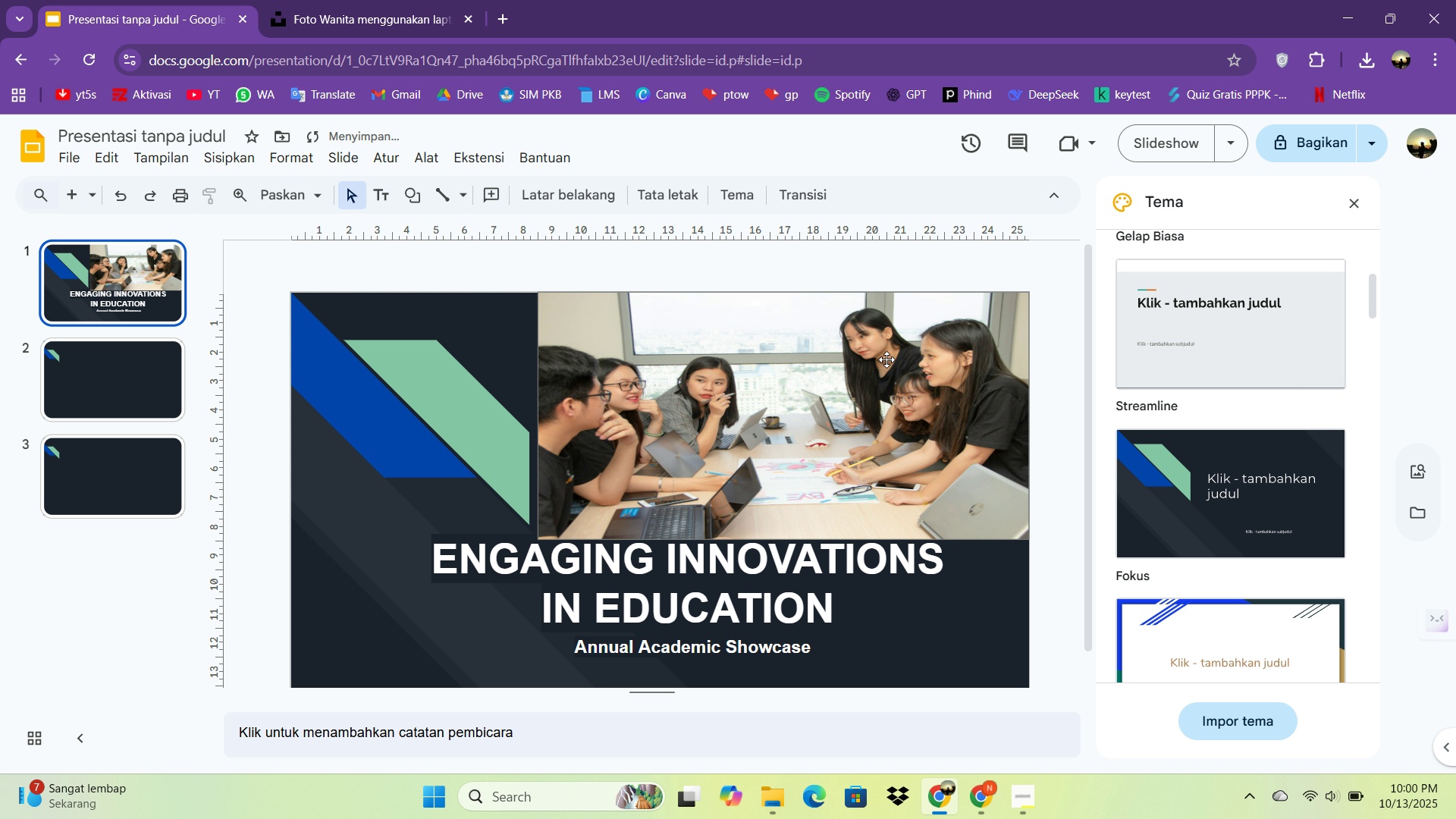 
left_click([886, 359])
 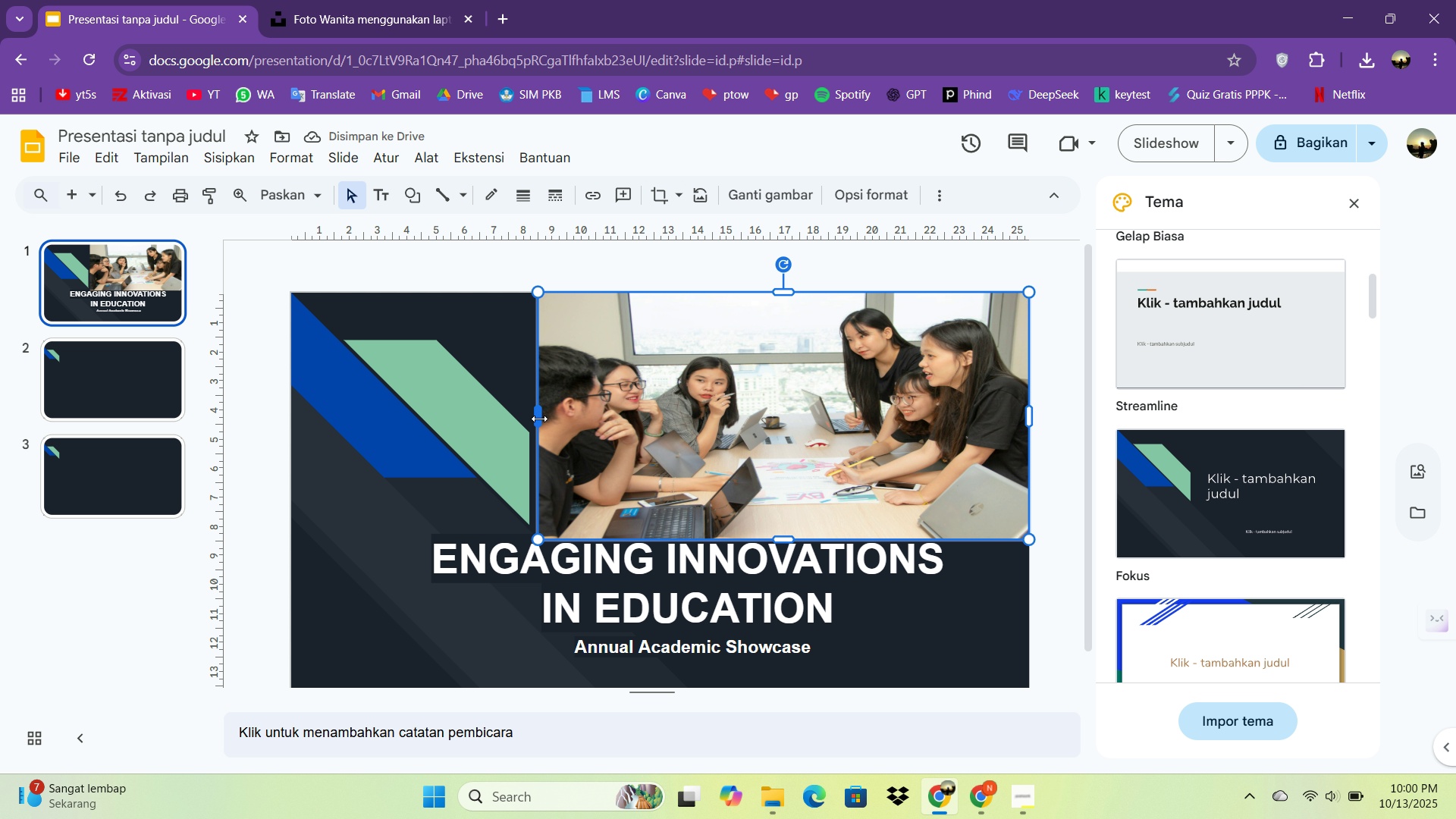 
left_click_drag(start_coordinate=[538, 419], to_coordinate=[530, 417])
 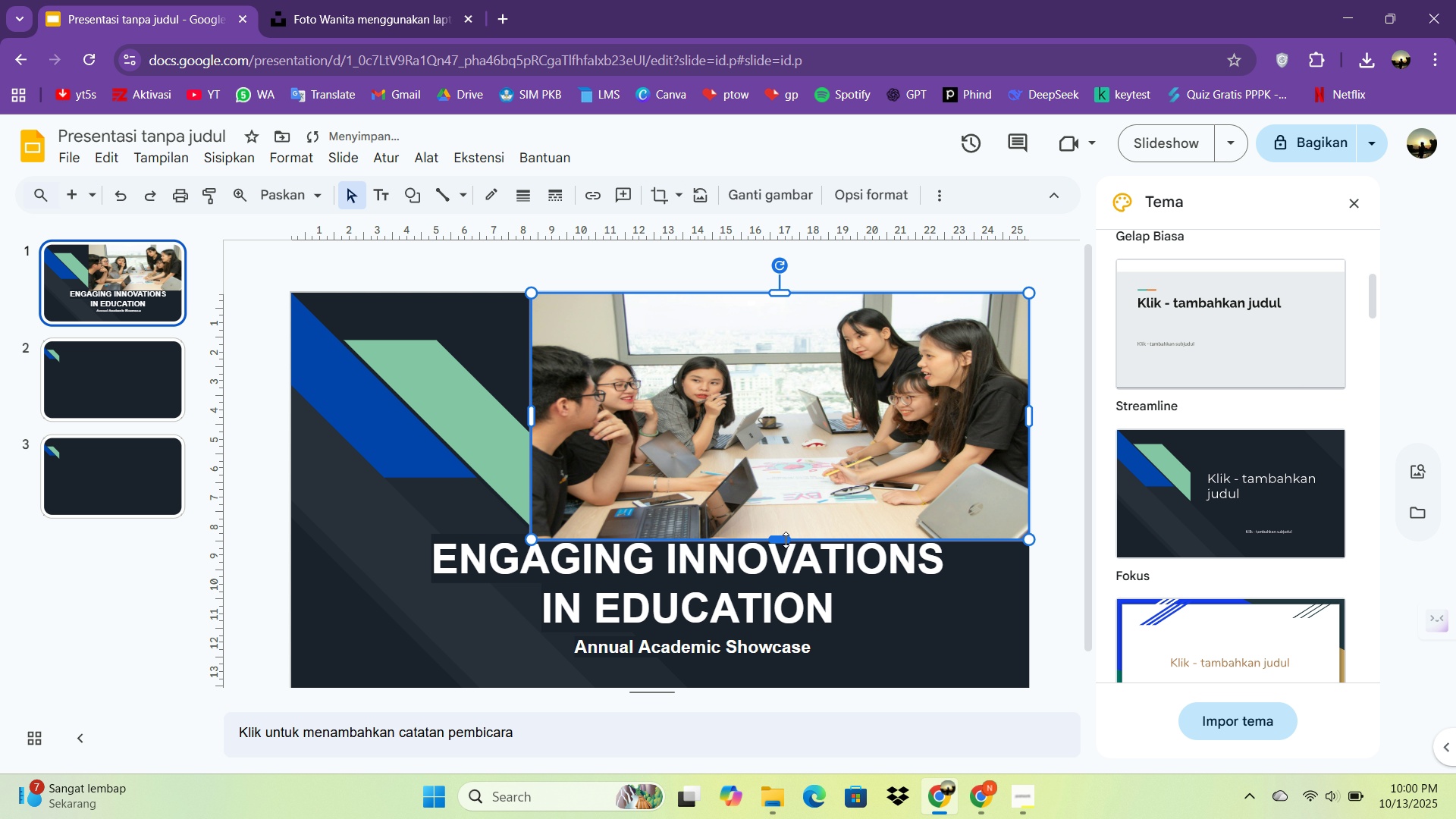 
left_click_drag(start_coordinate=[786, 538], to_coordinate=[784, 532])
 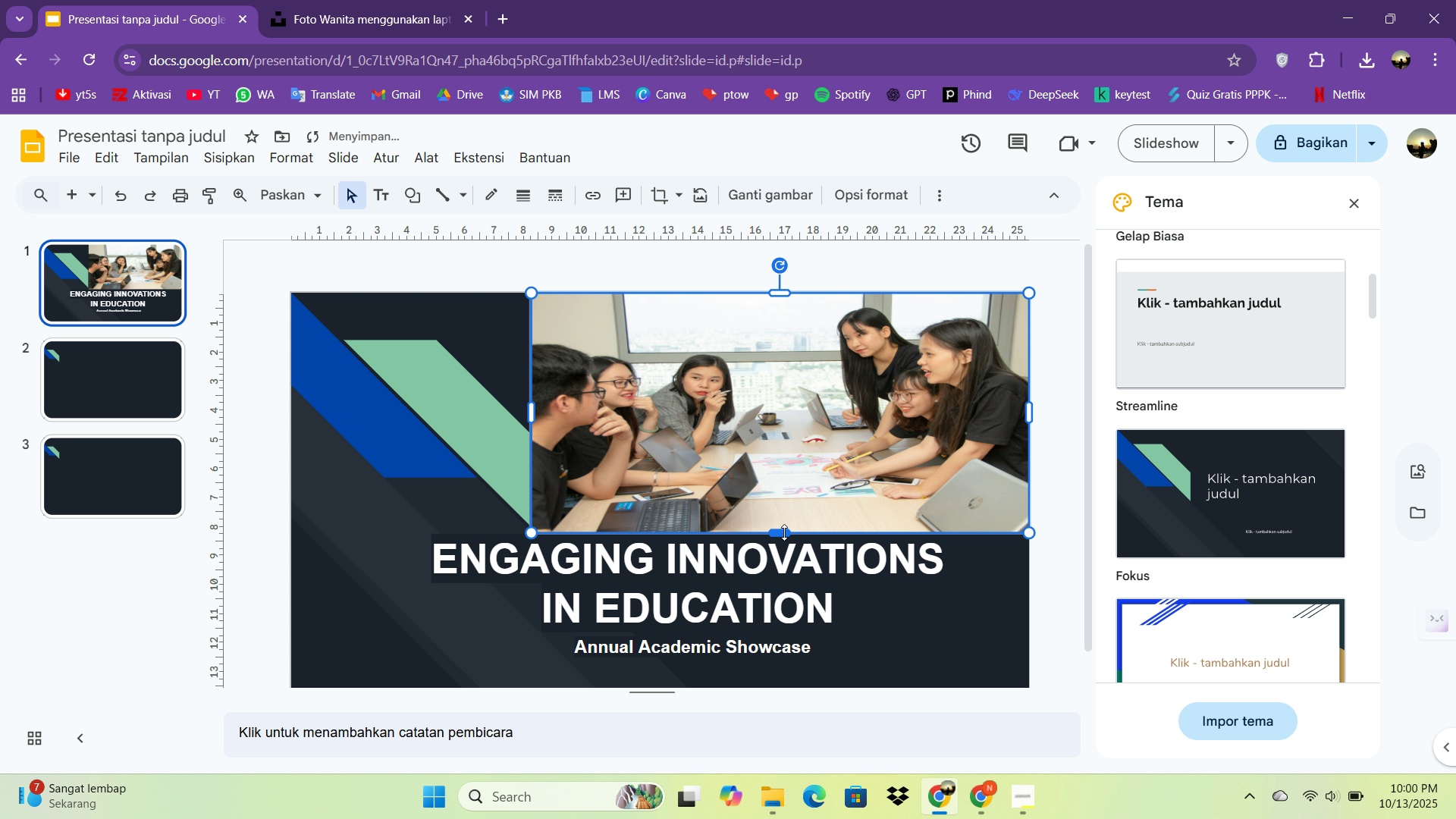 
left_click_drag(start_coordinate=[784, 532], to_coordinate=[788, 526])
 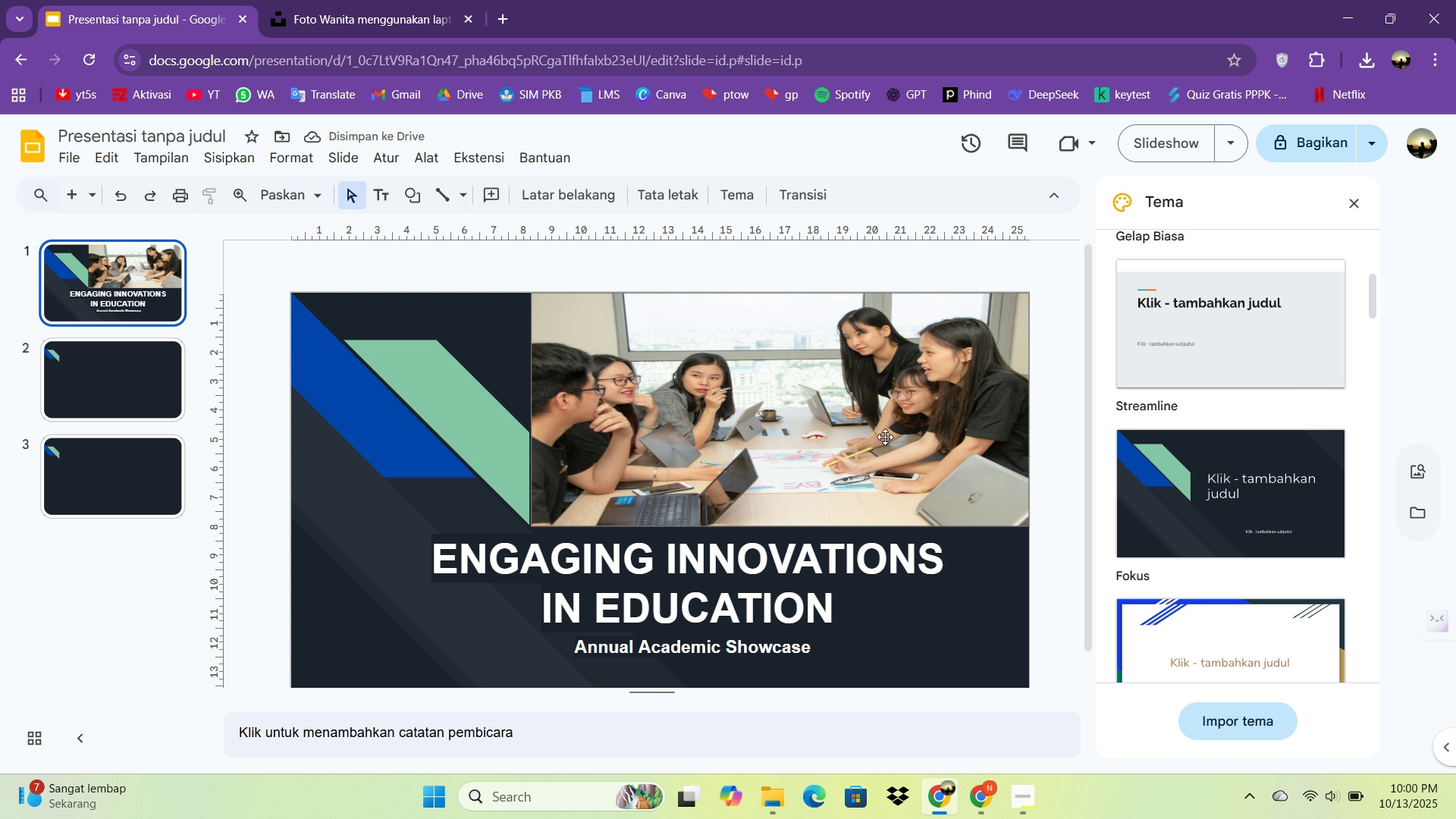 
wait(8.16)
 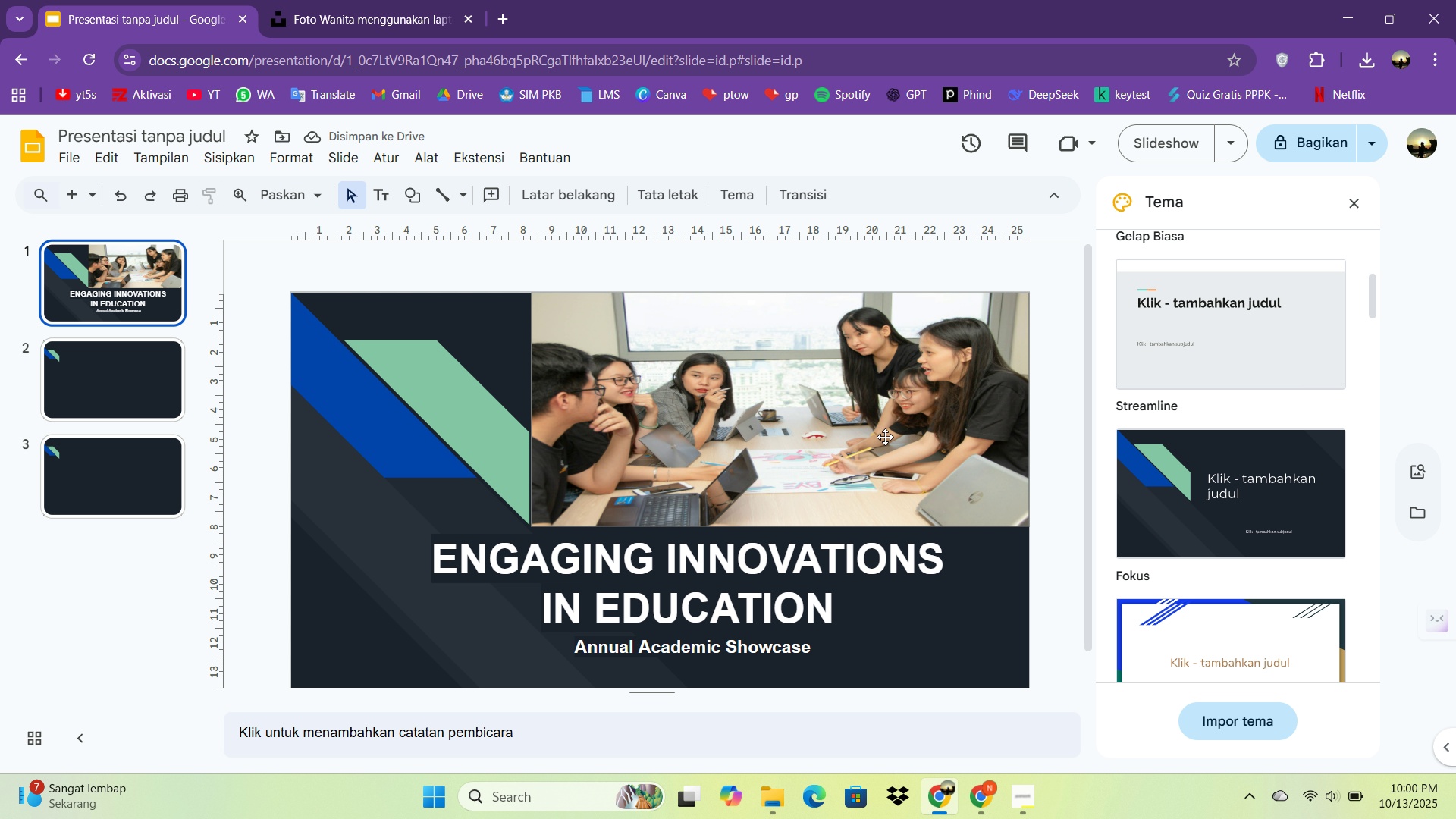 
scroll: coordinate [580, 579], scroll_direction: up, amount: 1.0
 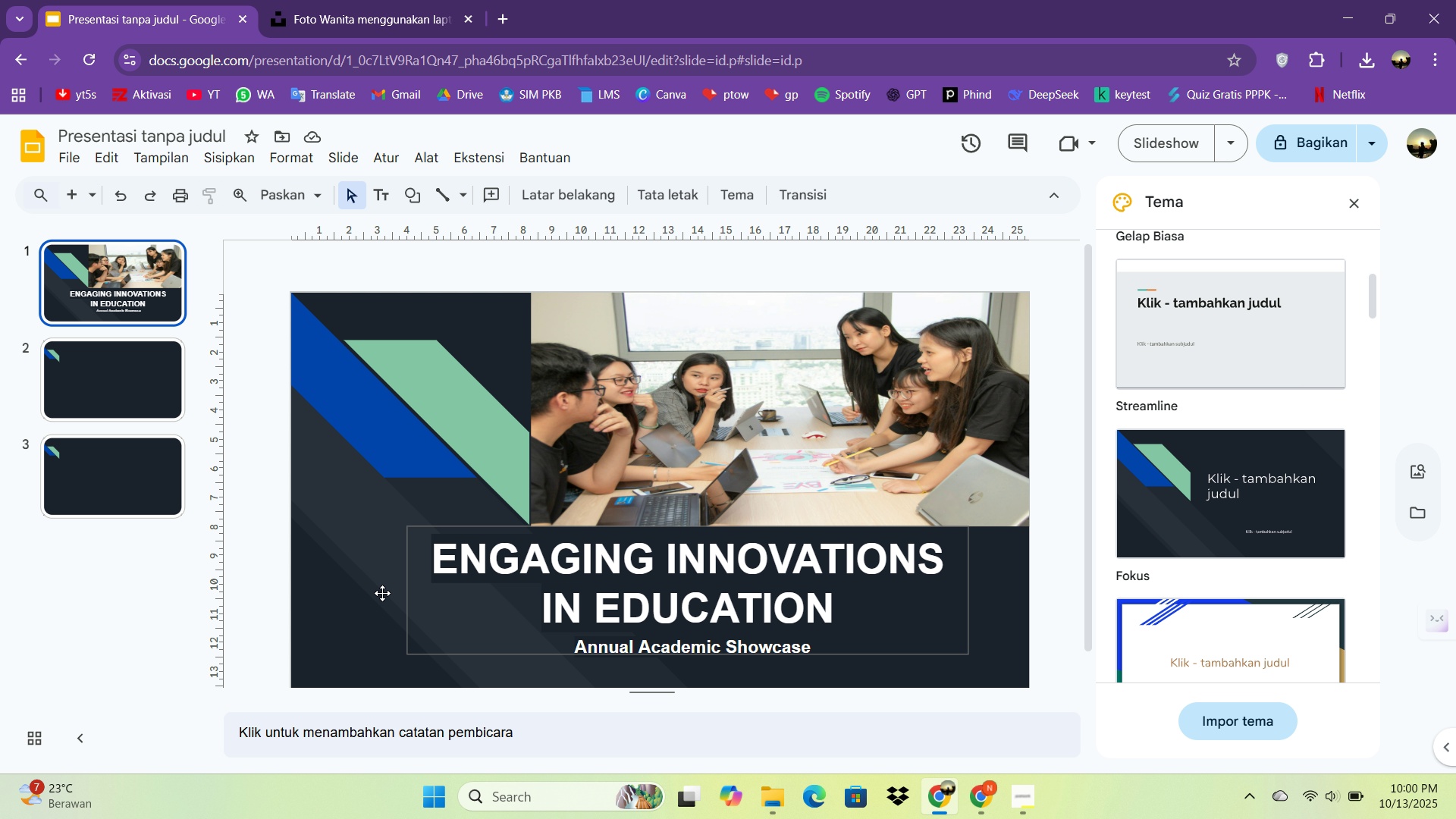 
left_click([372, 593])
 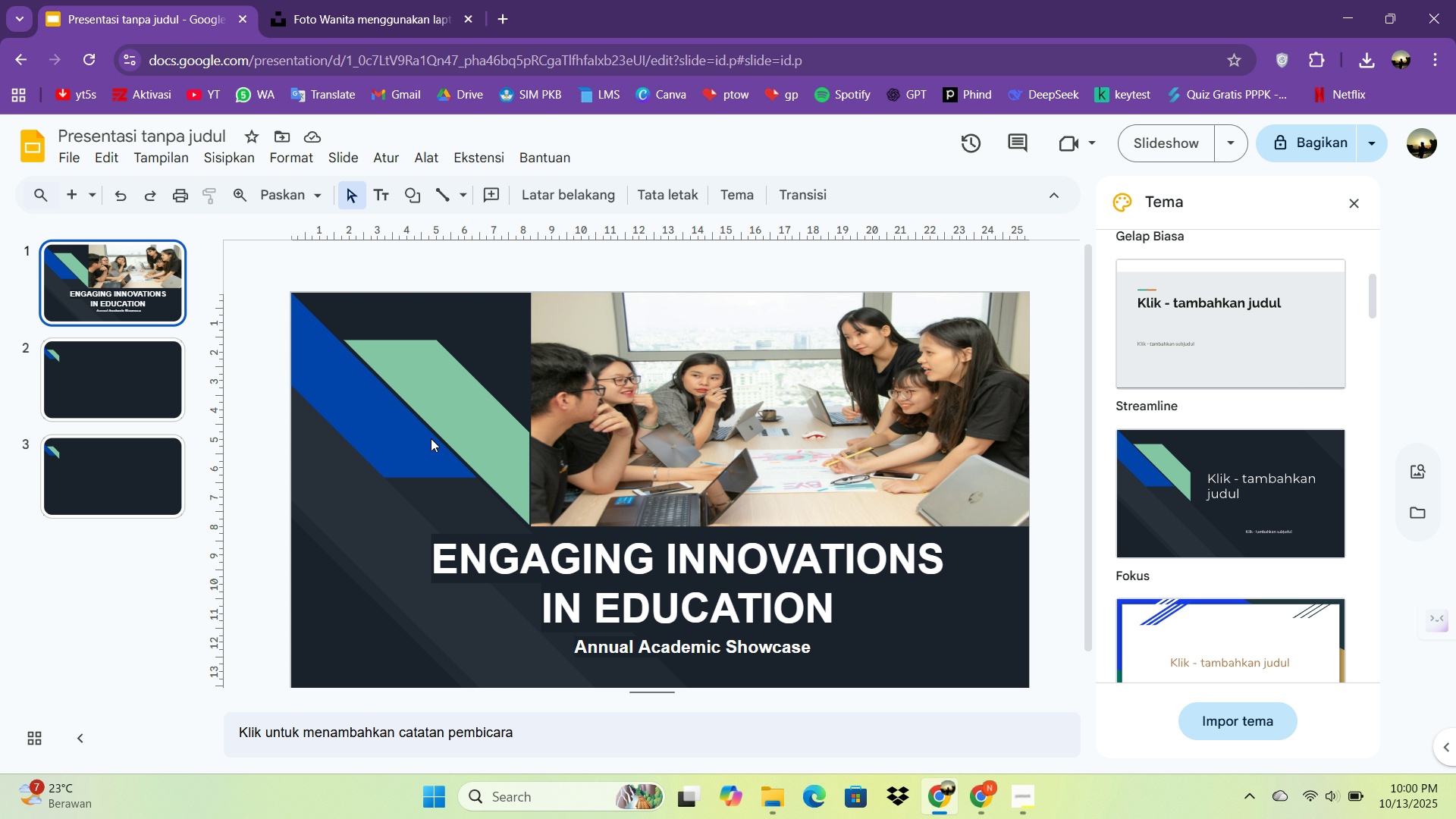 
left_click([420, 446])
 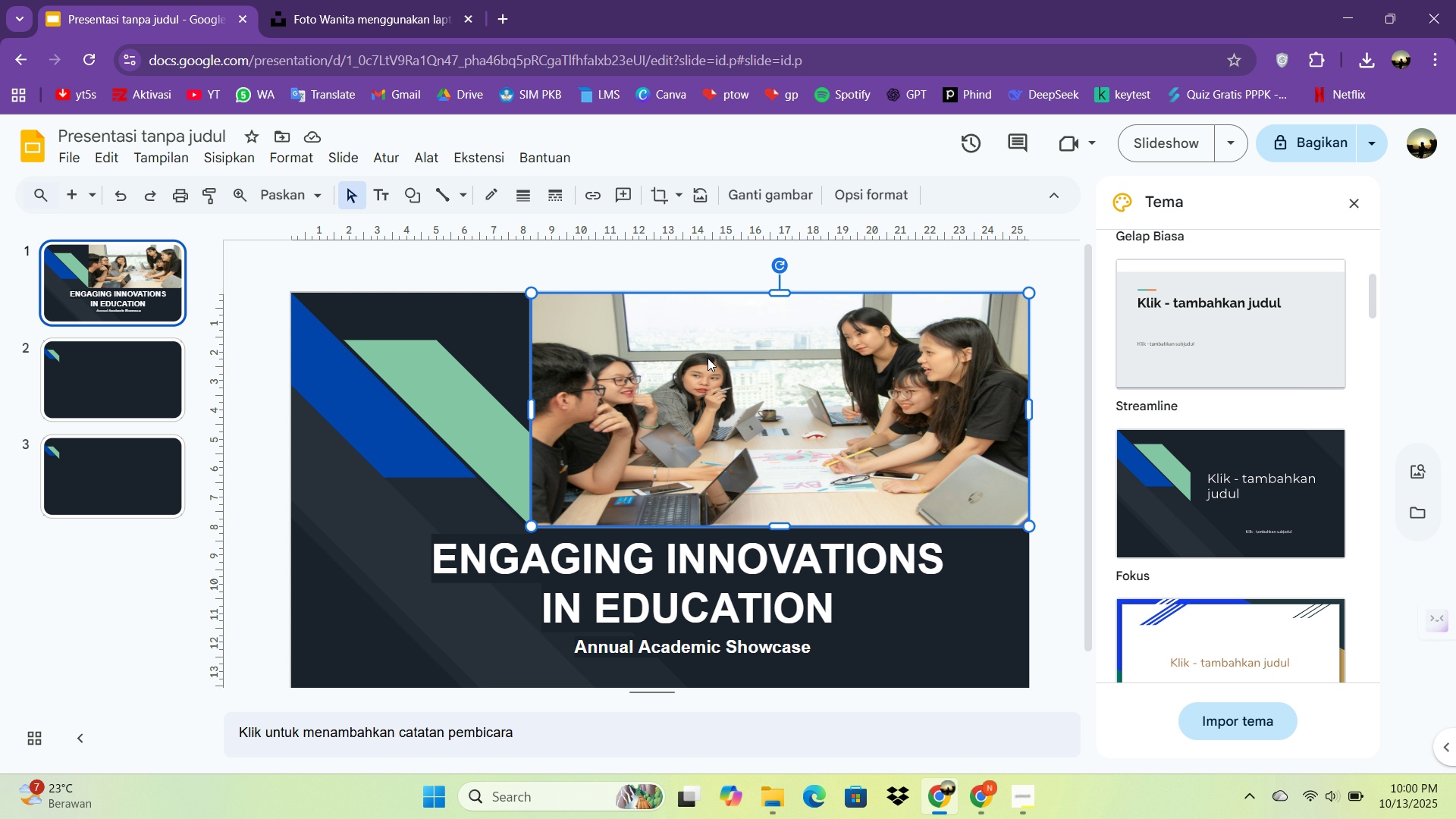 
left_click_drag(start_coordinate=[708, 358], to_coordinate=[468, 360])
 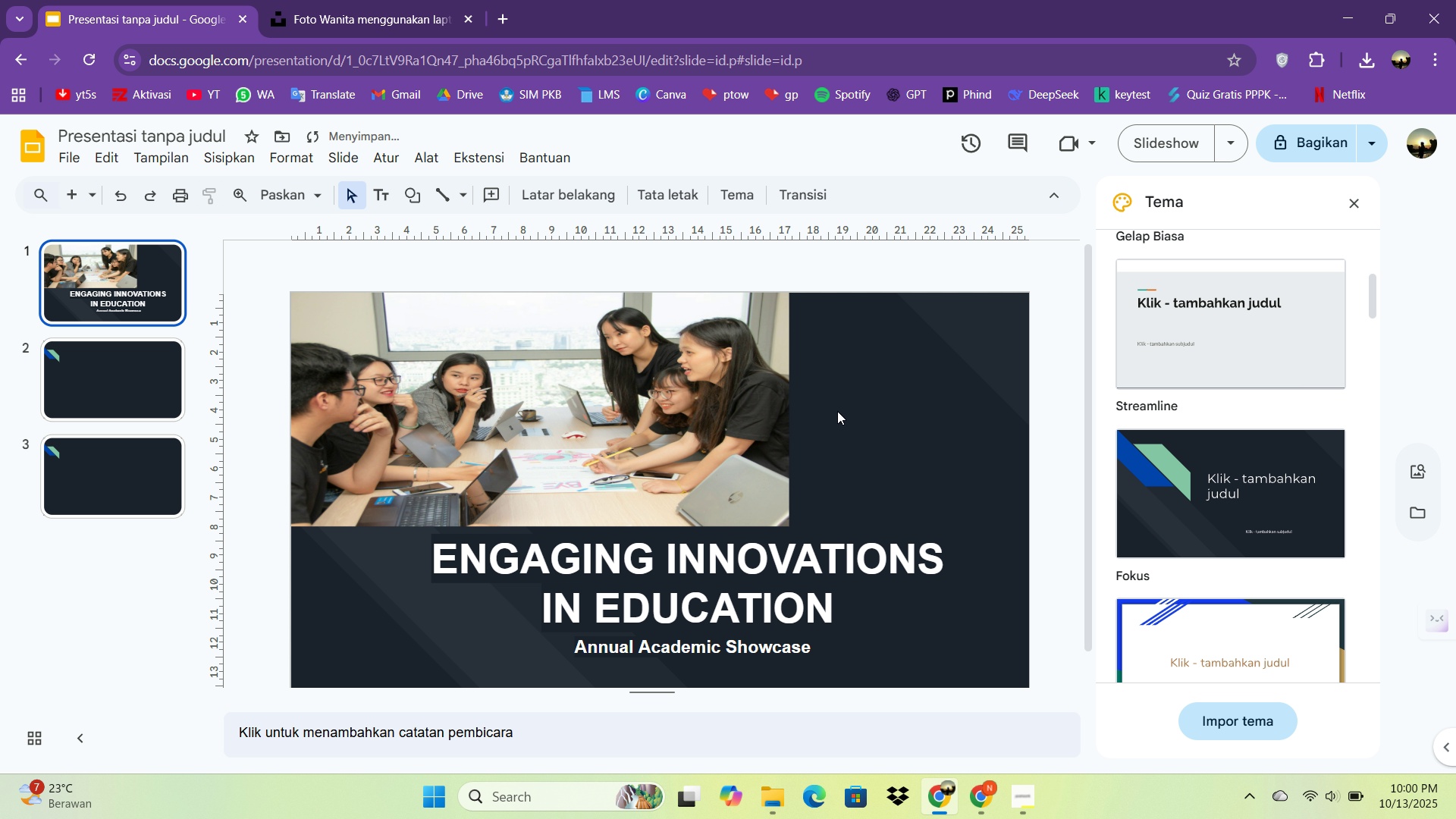 
left_click([858, 407])
 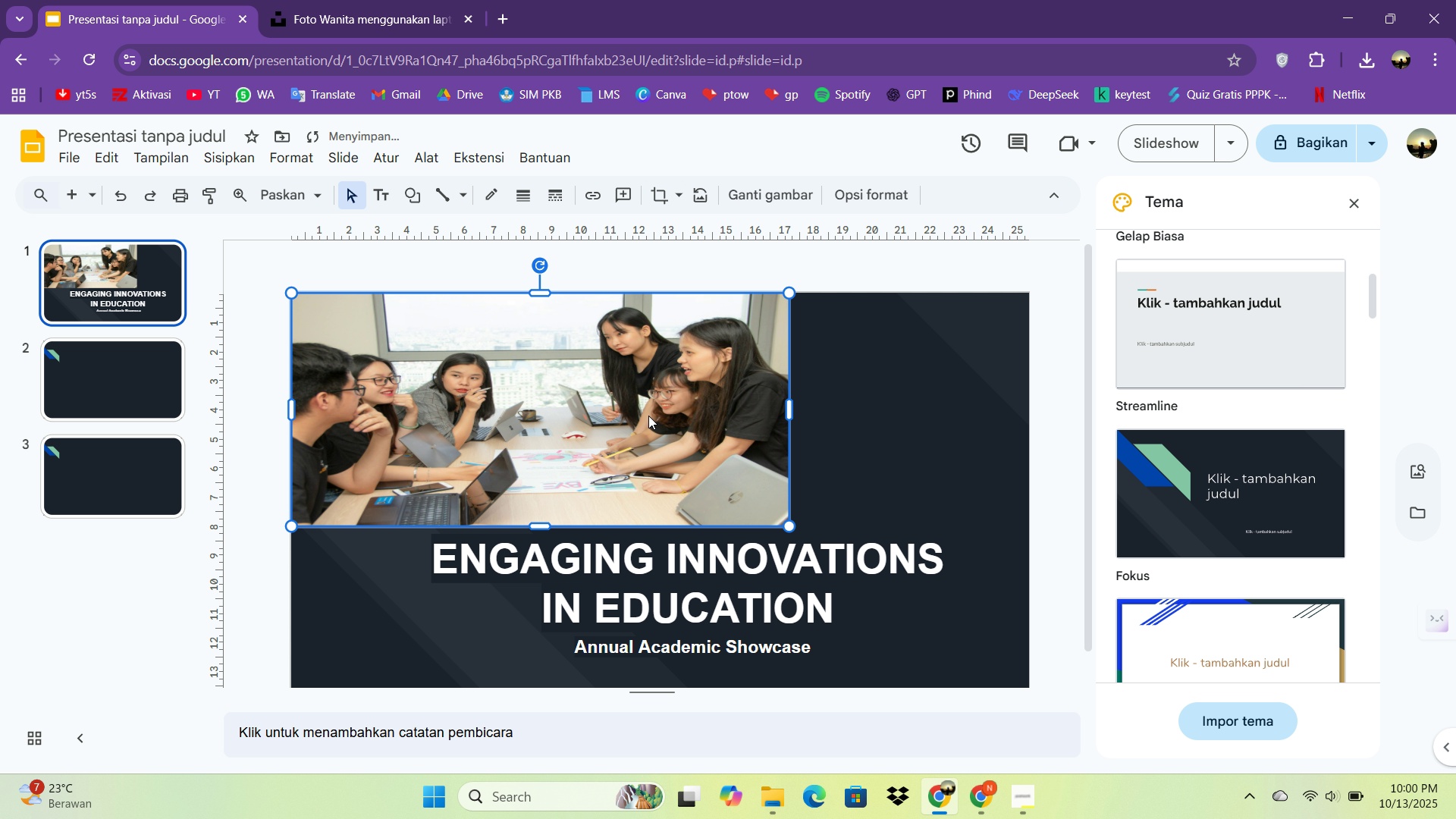 
left_click_drag(start_coordinate=[645, 415], to_coordinate=[676, 417])
 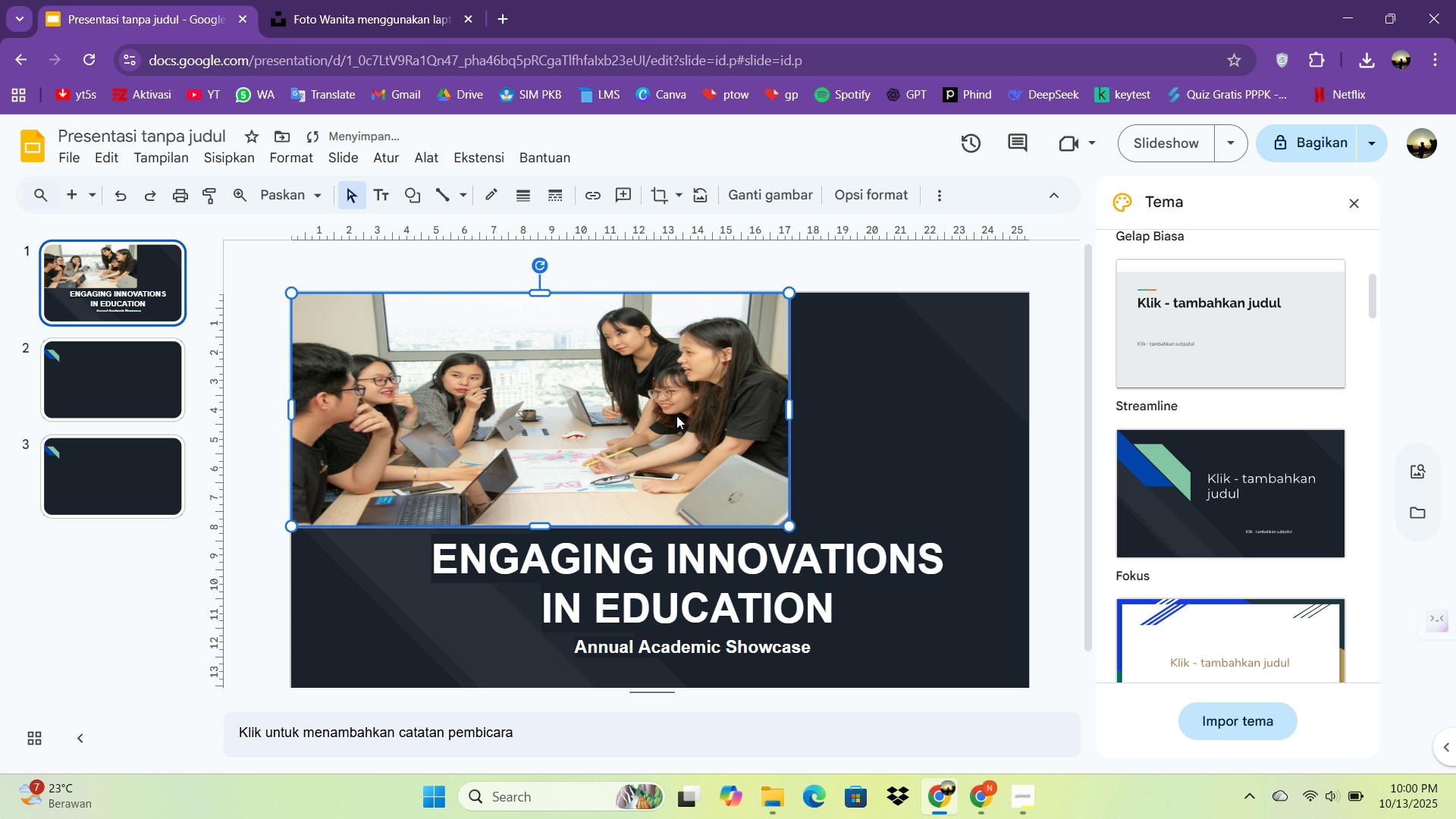 
key(Control+Z)
 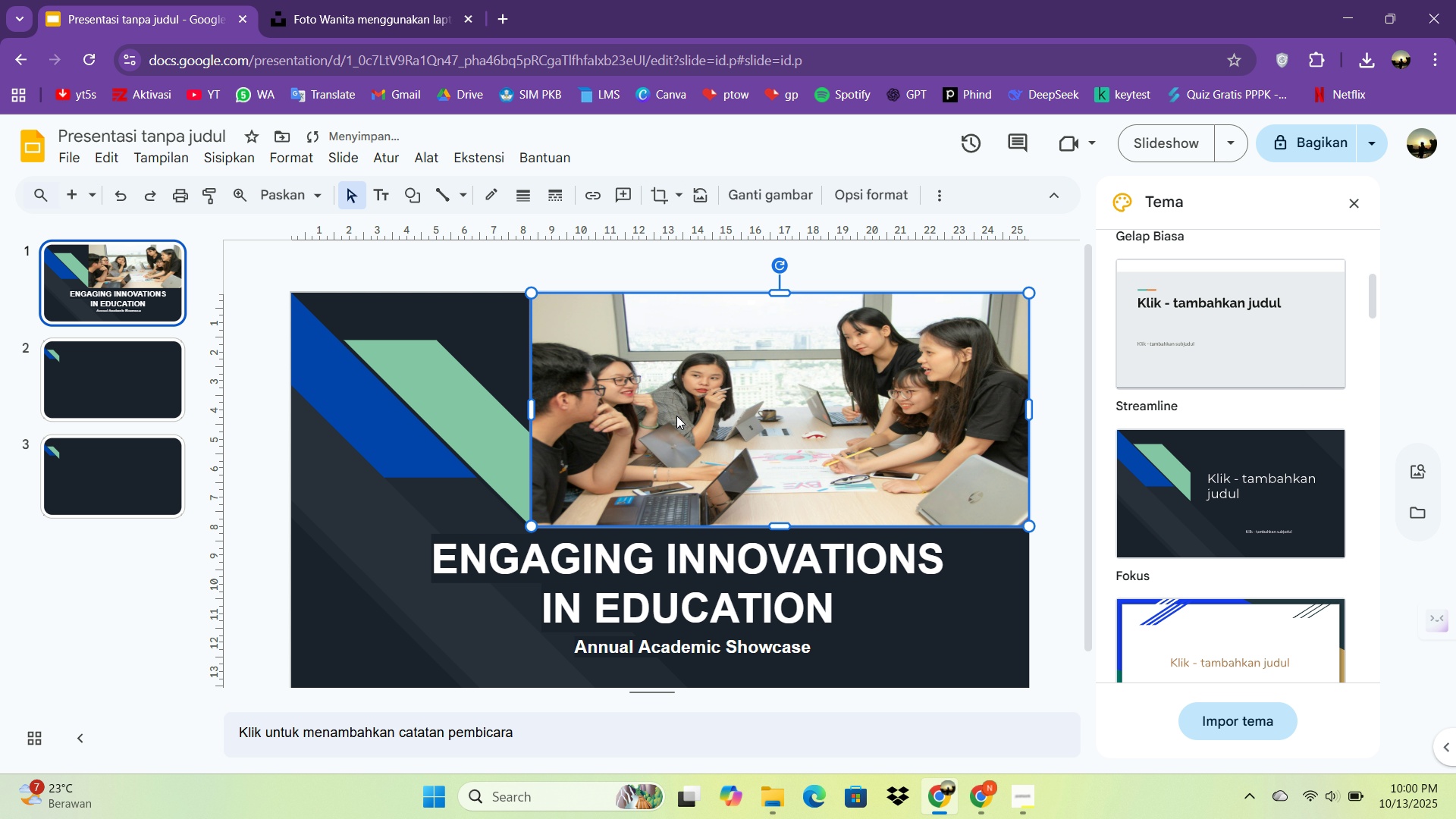 
key(Control+Z)
 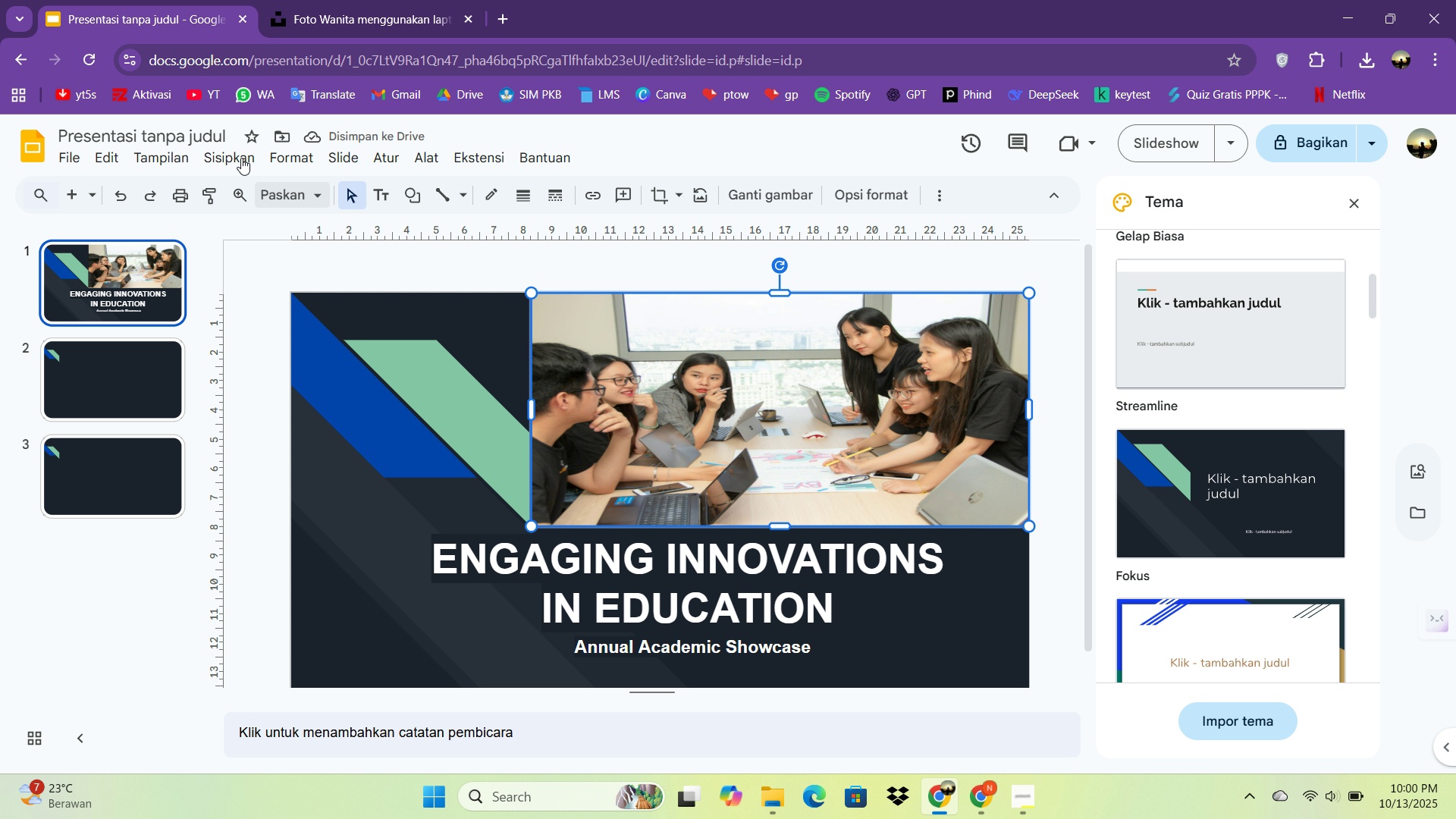 
left_click([234, 157])
 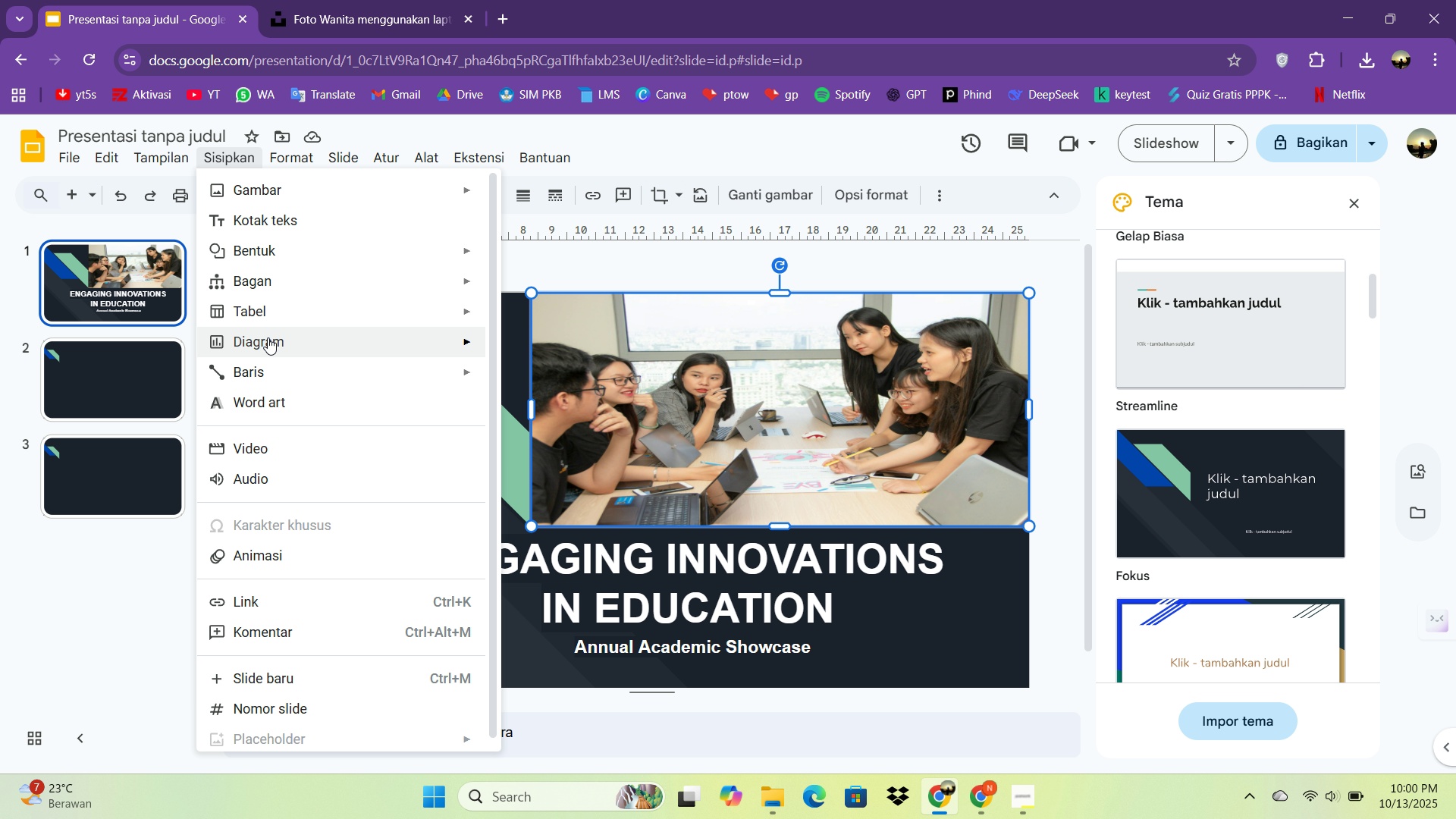 
left_click([297, 253])
 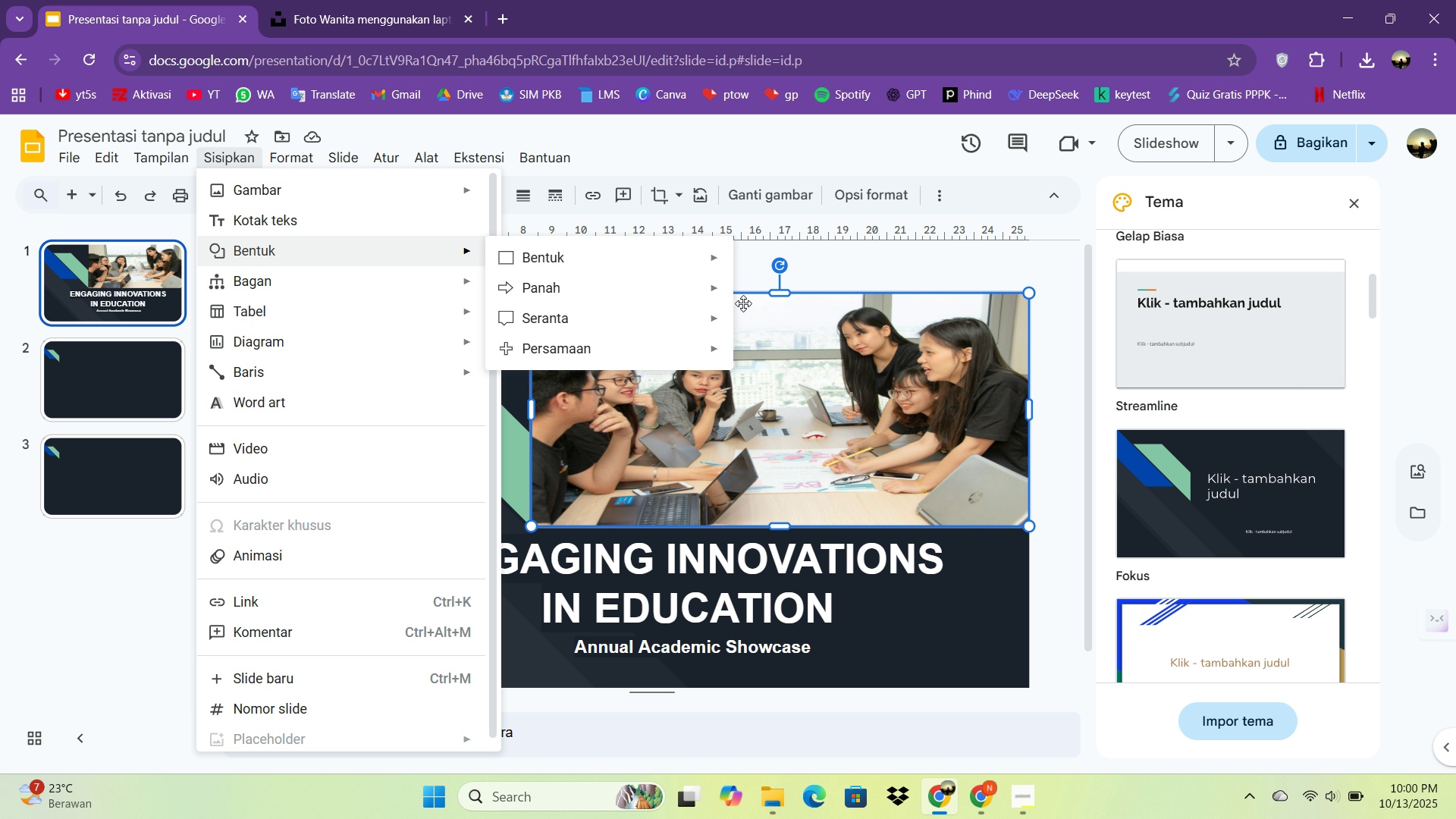 
left_click([628, 261])
 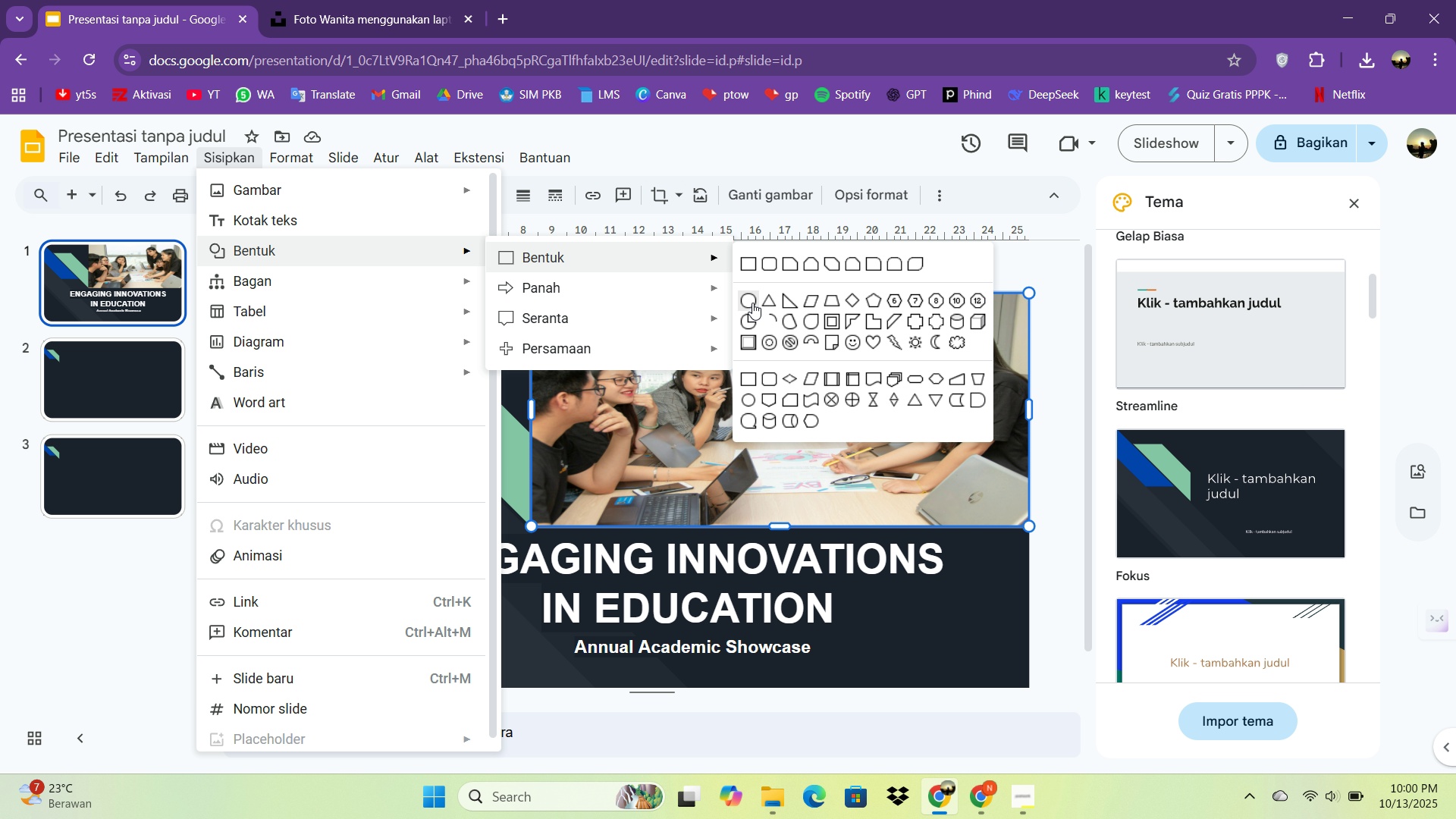 
left_click([752, 303])
 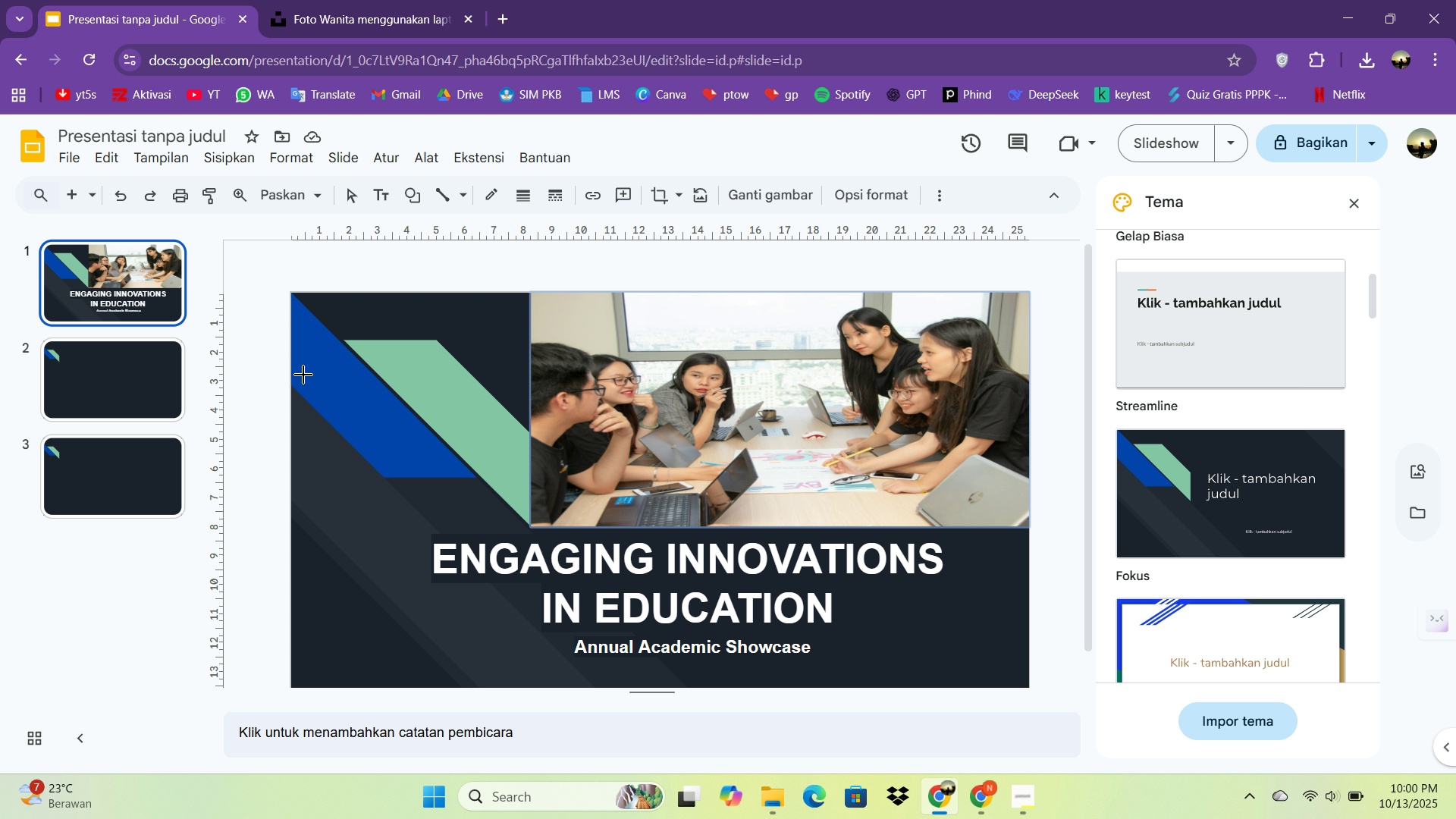 
hold_key(key=ControlLeft, duration=4.43)
hold_key(key=ShiftLeft, duration=3.77)
left_click_drag(start_coordinate=[323, 369], to_coordinate=[375, 418])
 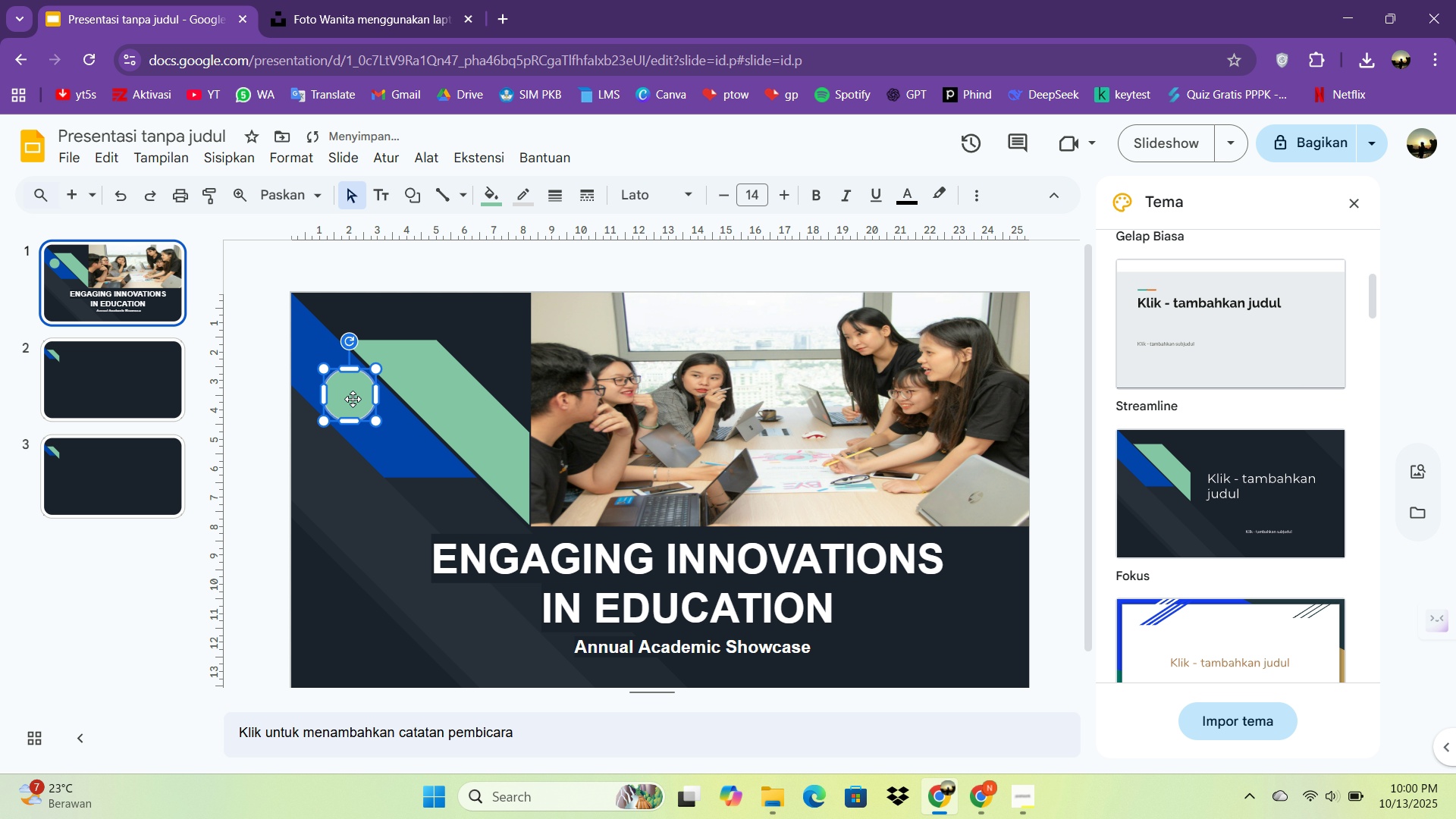 
left_click_drag(start_coordinate=[352, 398], to_coordinate=[414, 375])
 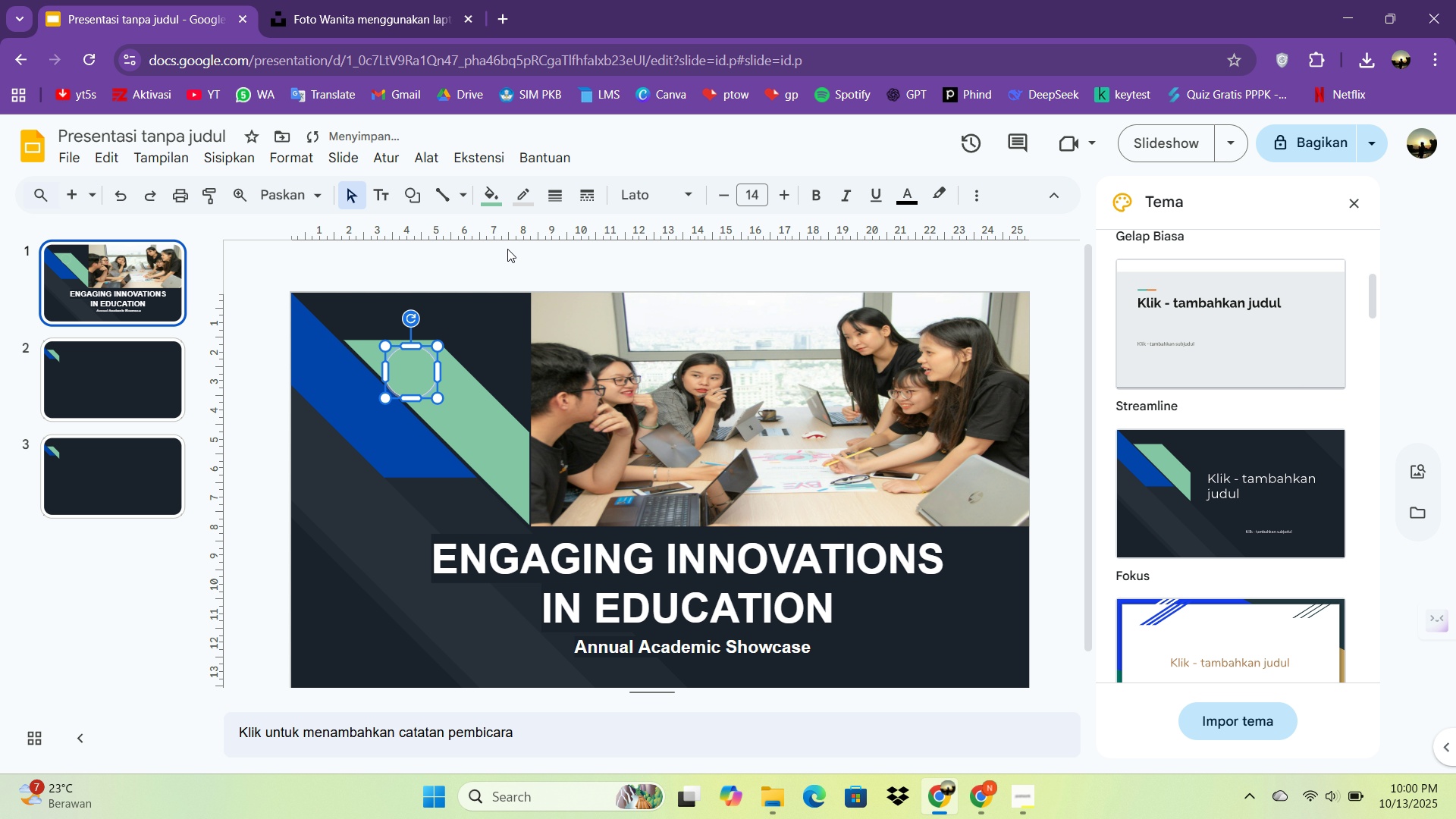 
left_click([491, 203])
 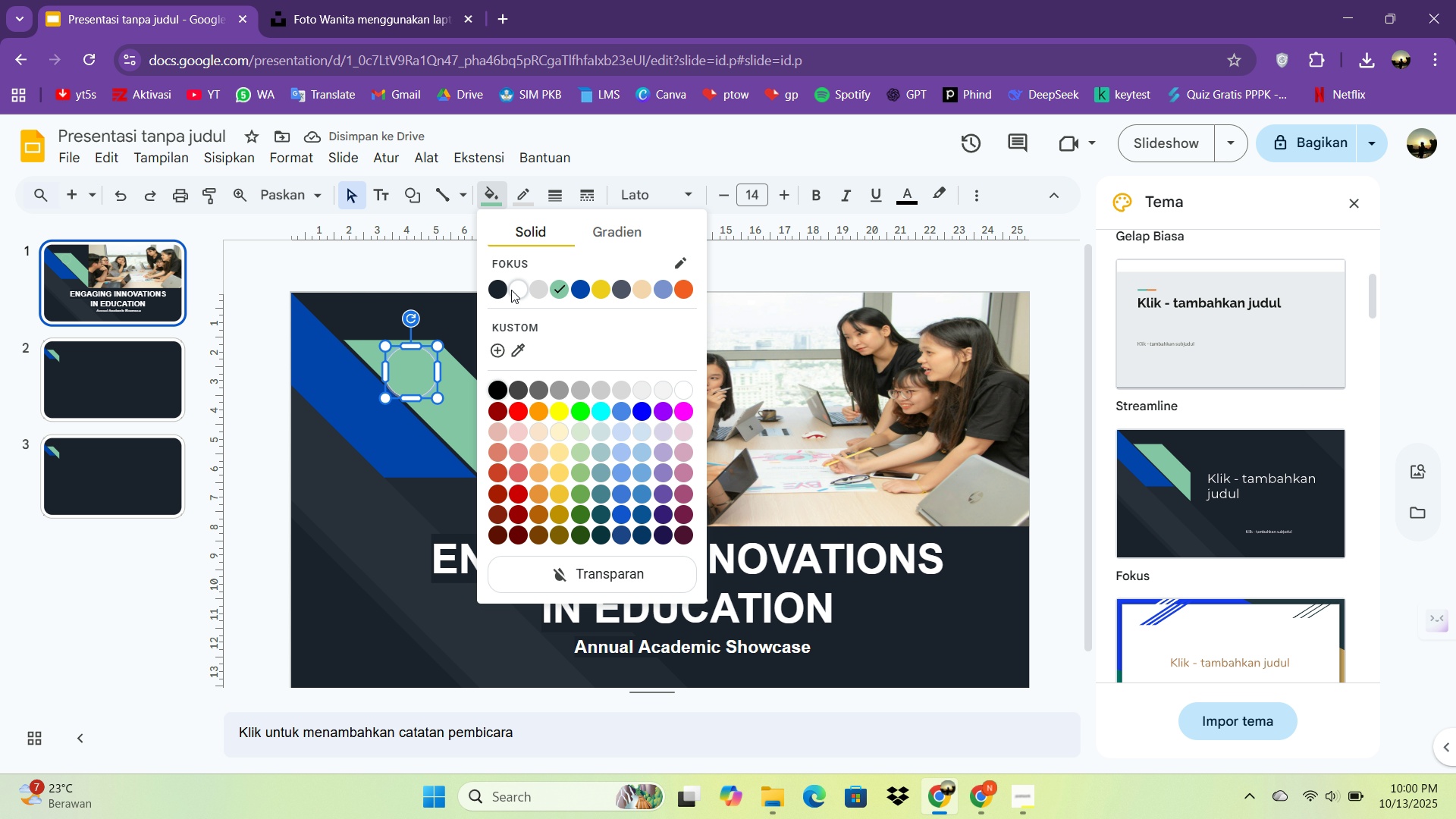 
left_click([513, 287])
 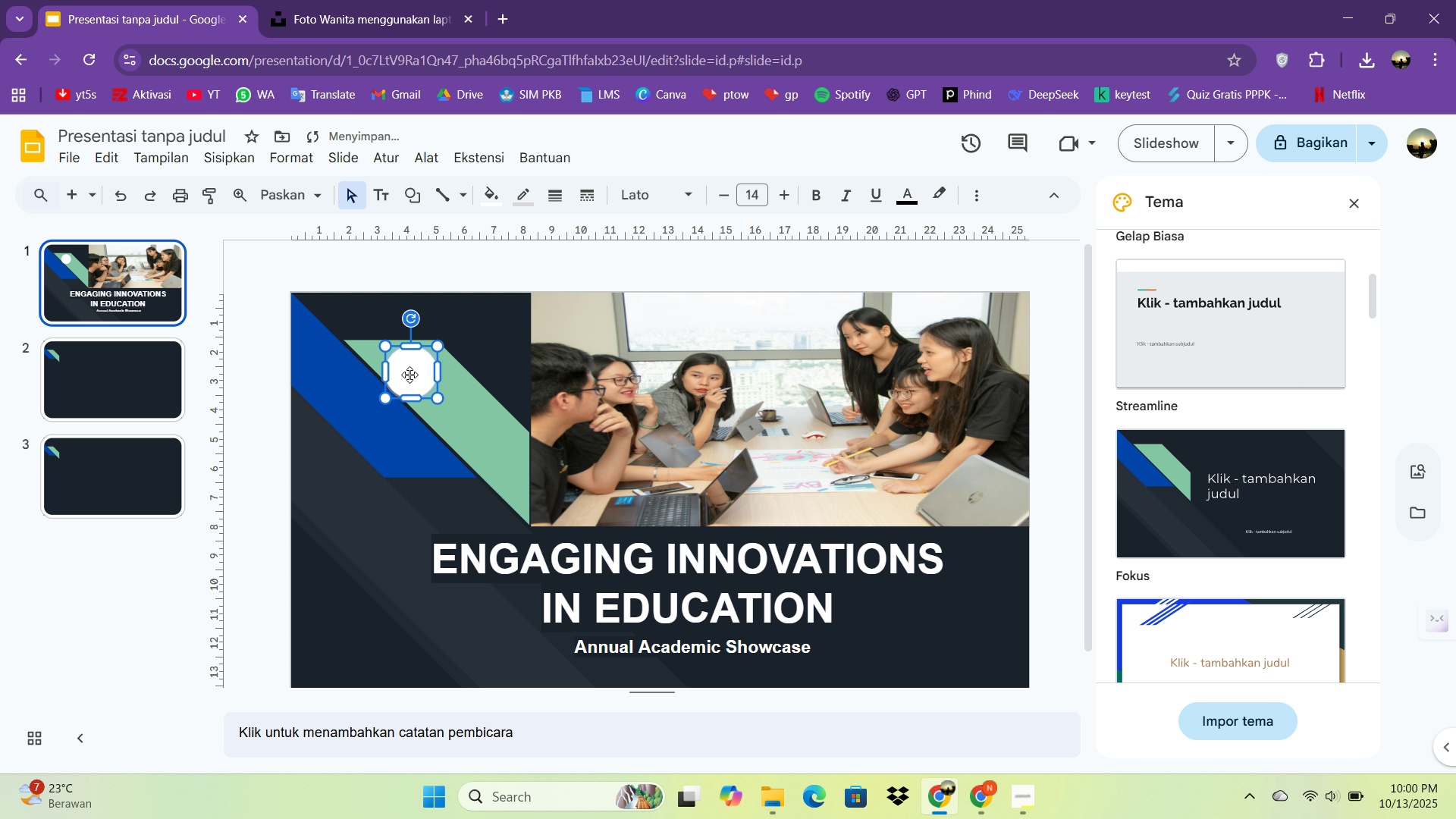 
left_click_drag(start_coordinate=[418, 369], to_coordinate=[425, 366])
 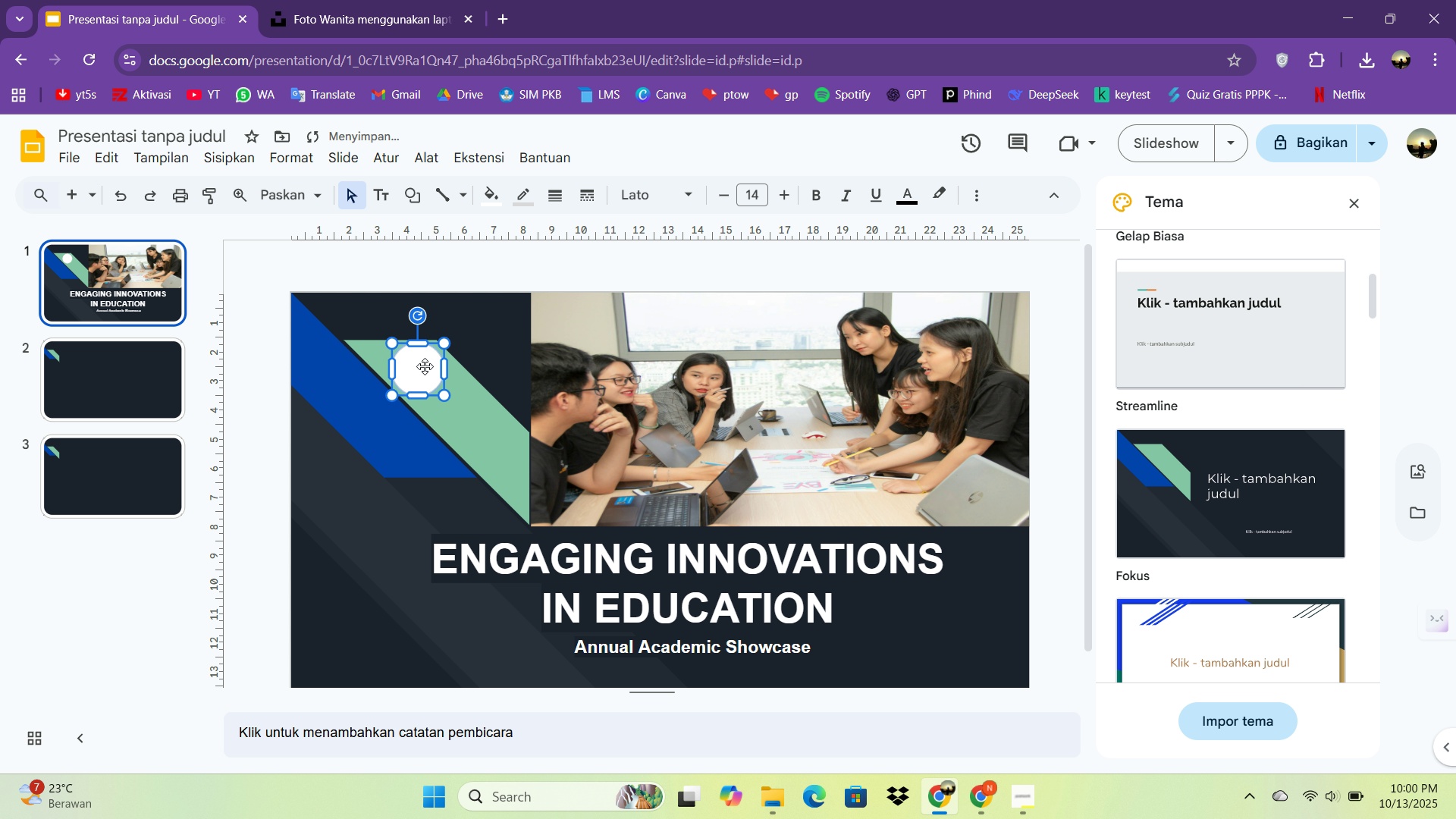 
key(ArrowLeft)
 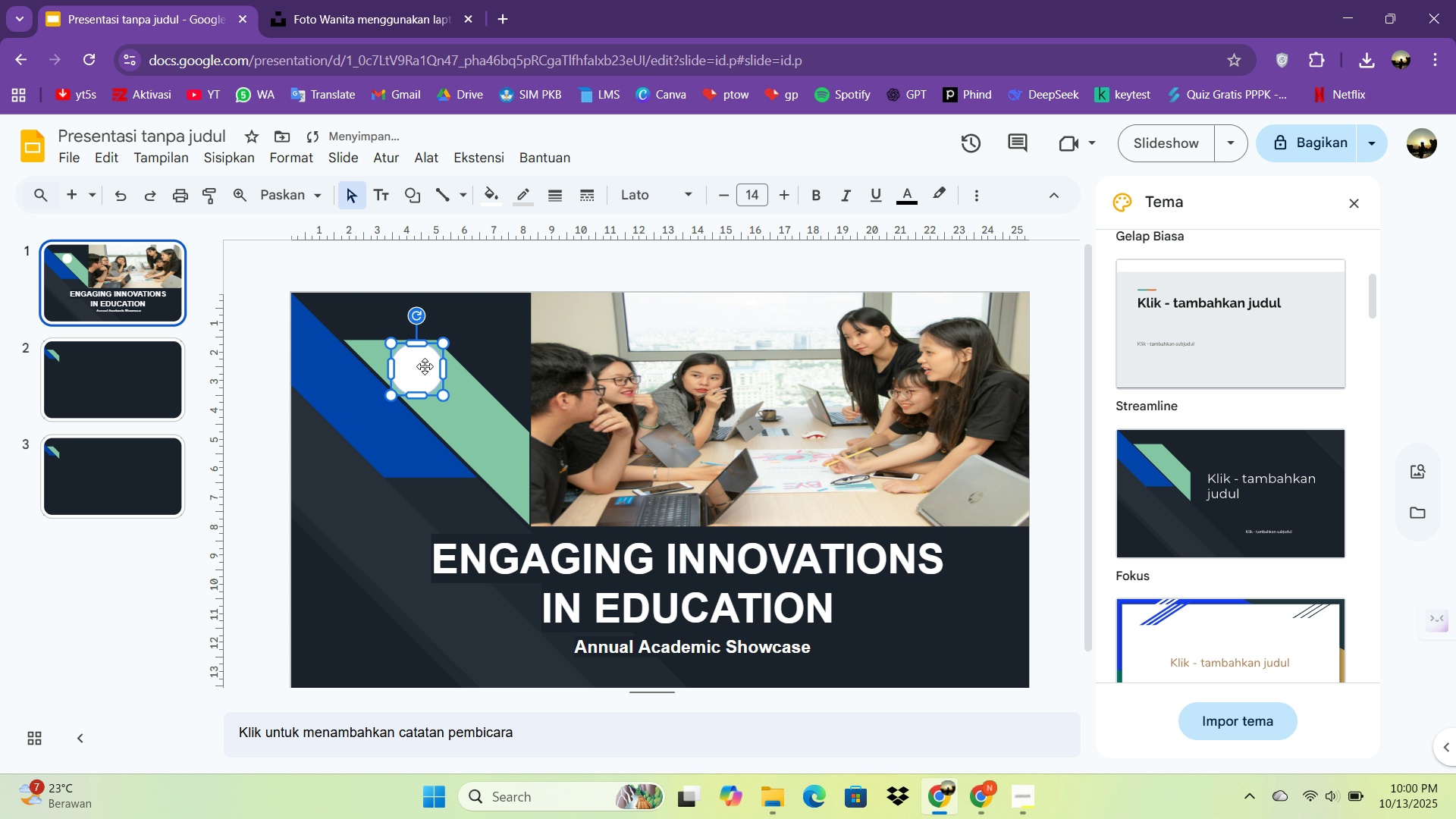 
key(ArrowLeft)
 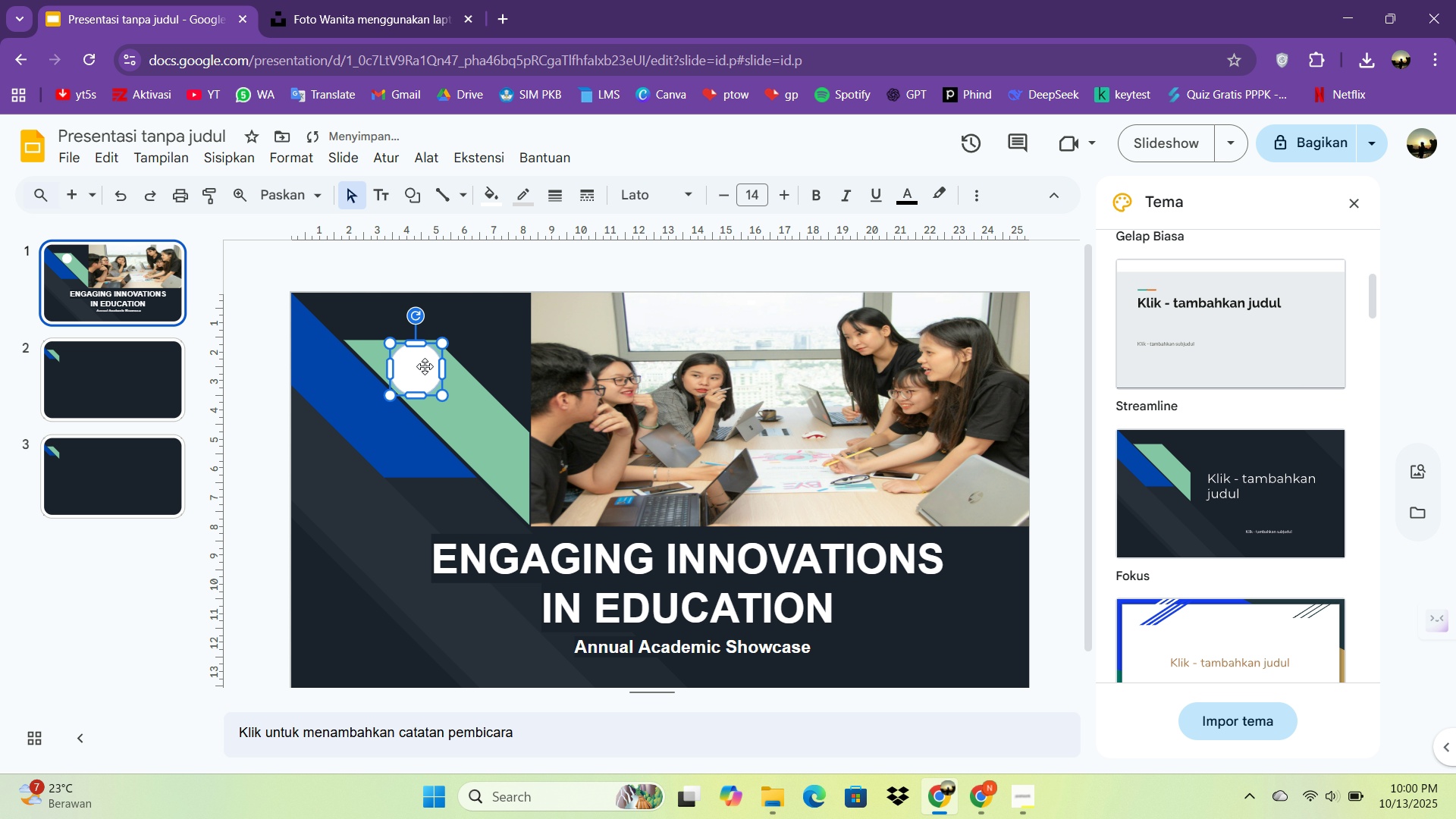 
key(ArrowLeft)
 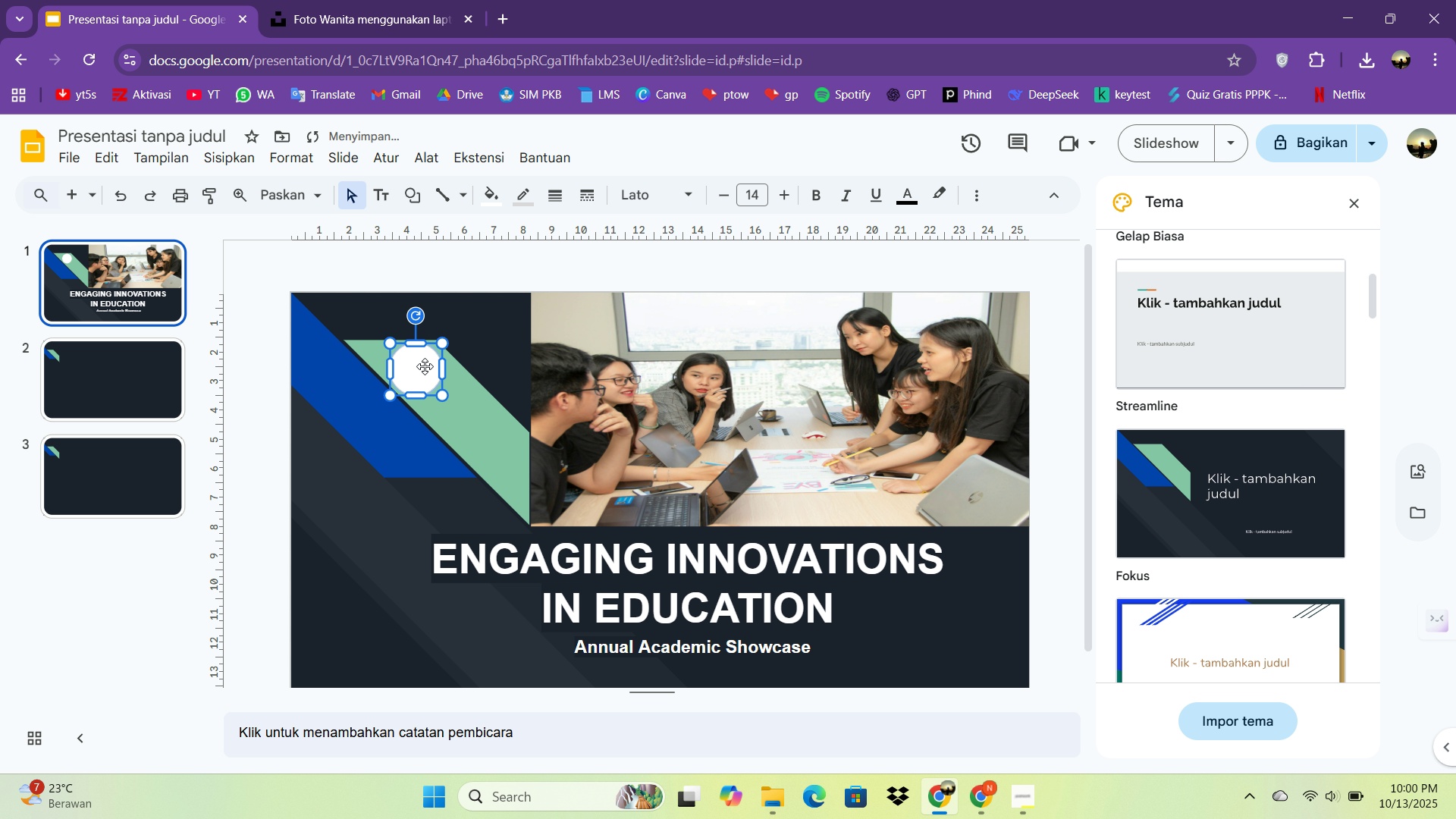 
key(ArrowLeft)
 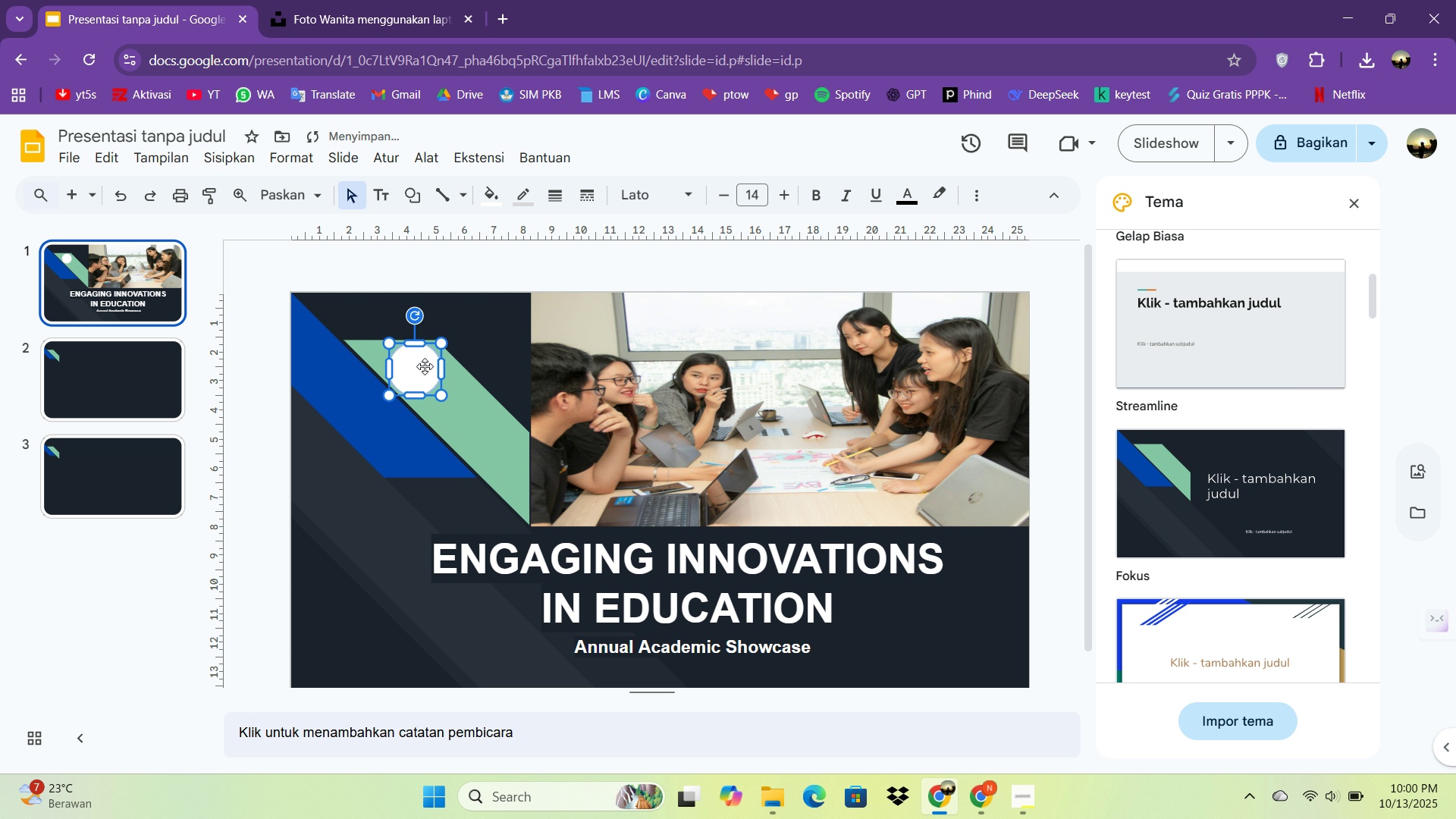 
key(ArrowLeft)
 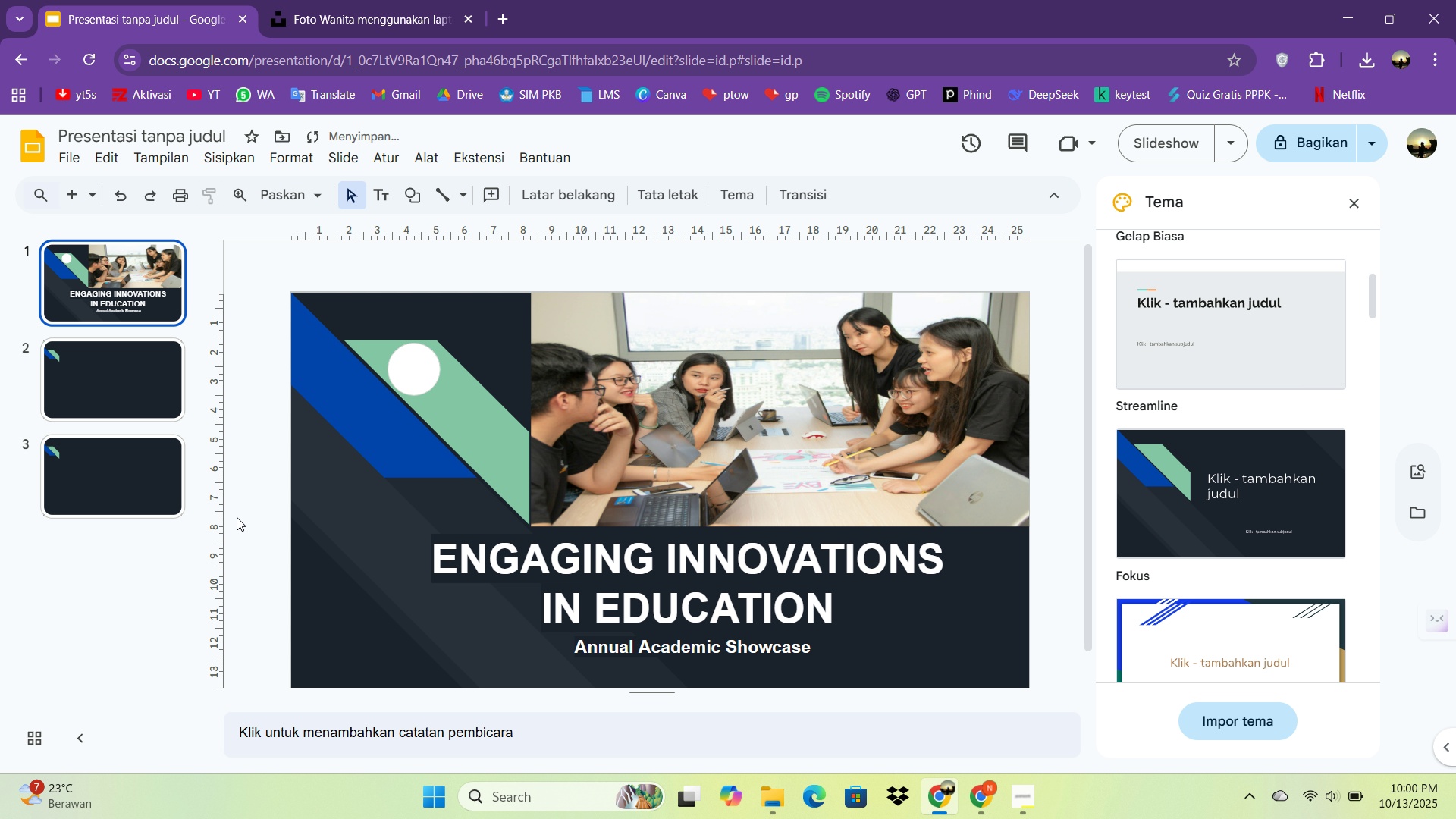 
left_click([237, 517])
 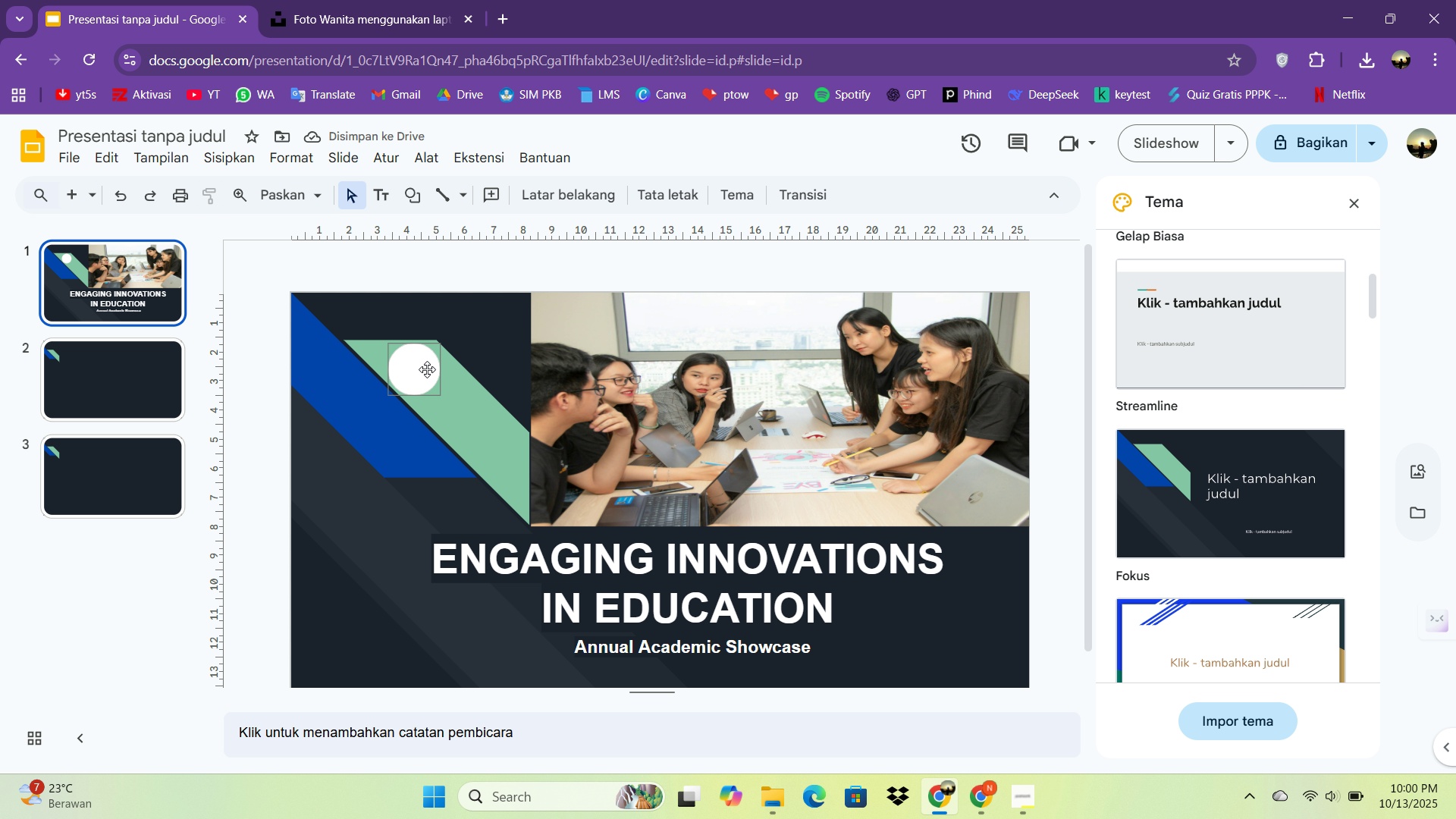 
left_click([427, 369])
 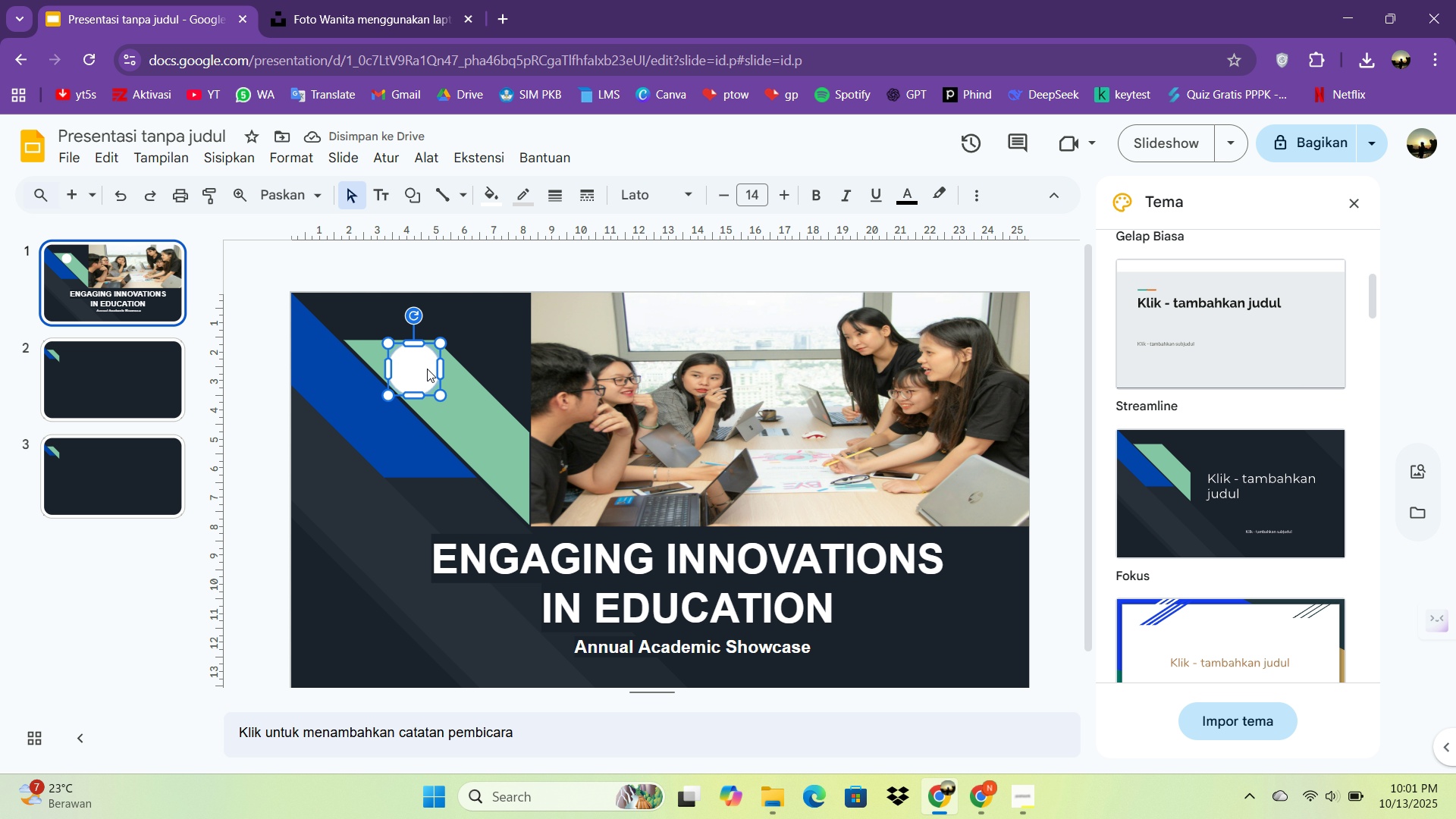 
key(ArrowRight)
 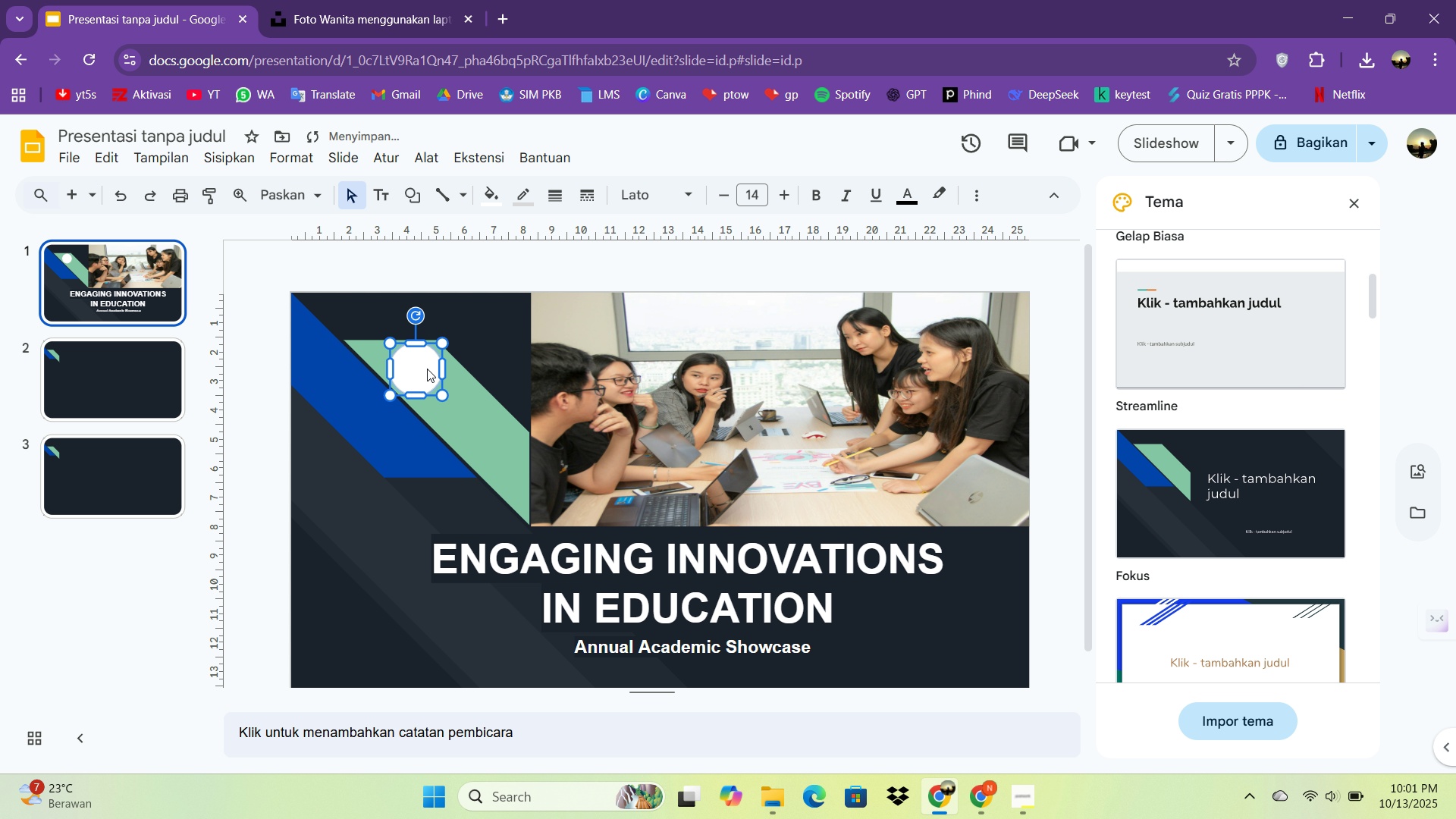 
key(ArrowRight)
 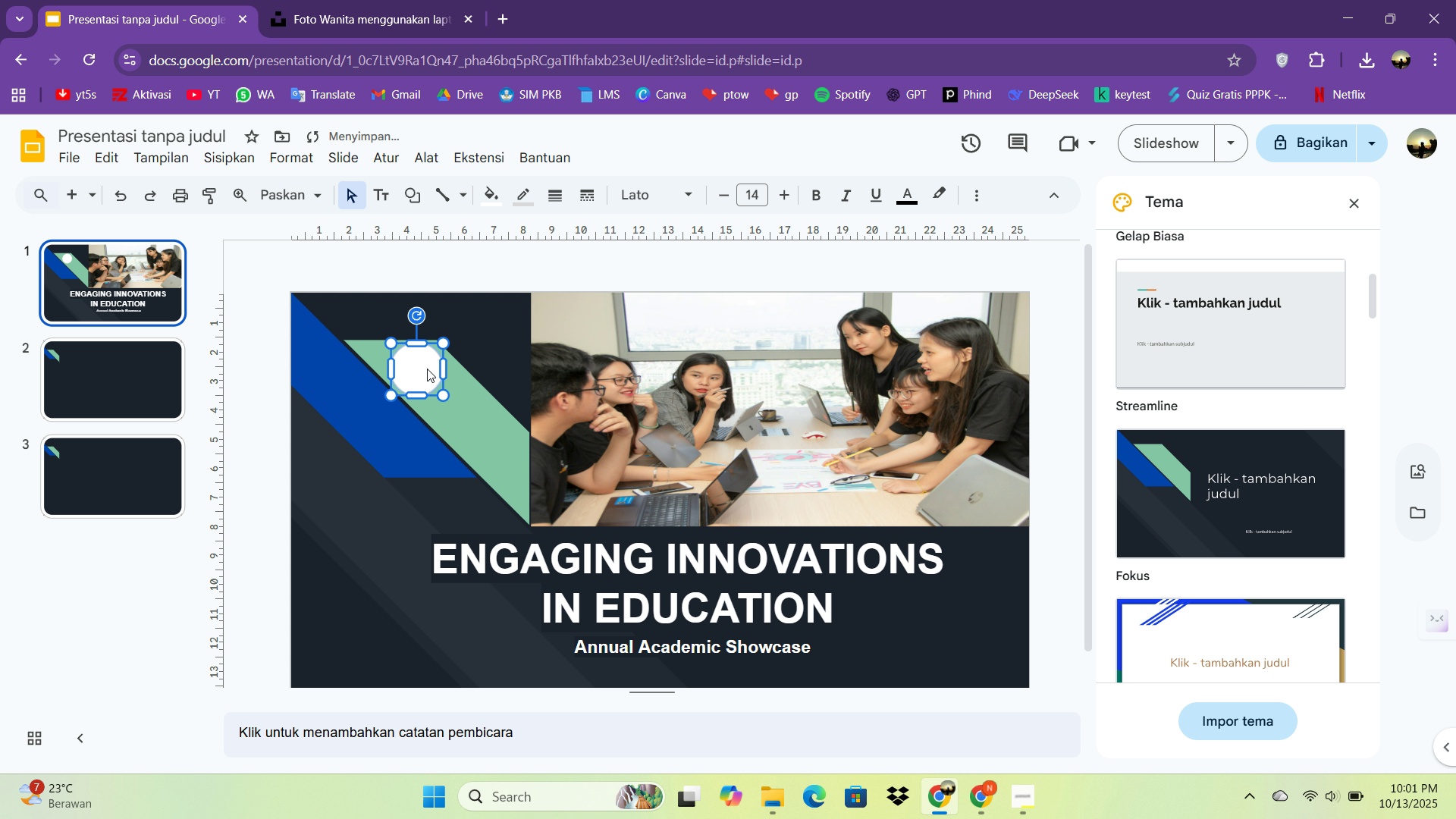 
key(ArrowRight)
 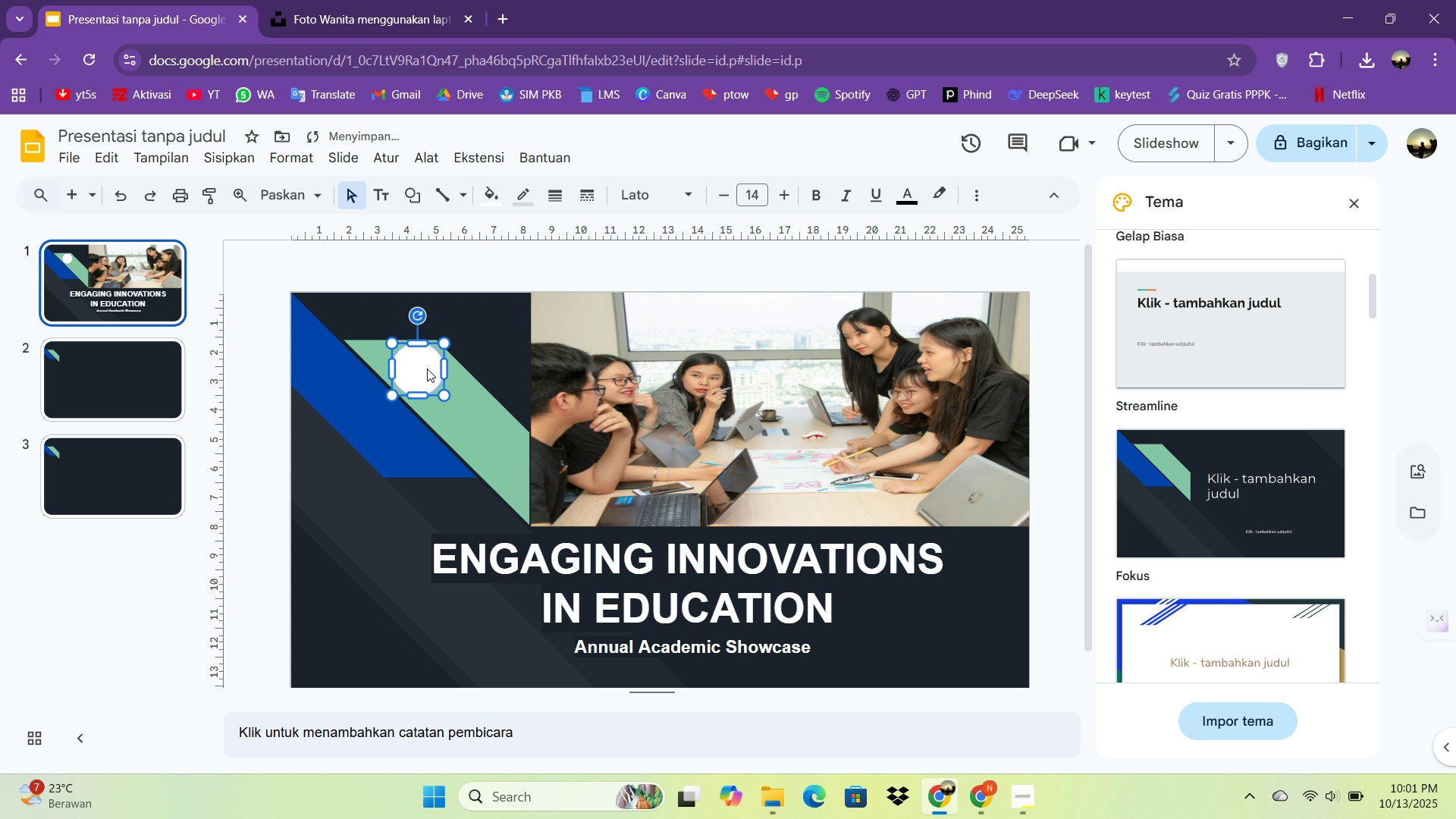 
key(ArrowRight)
 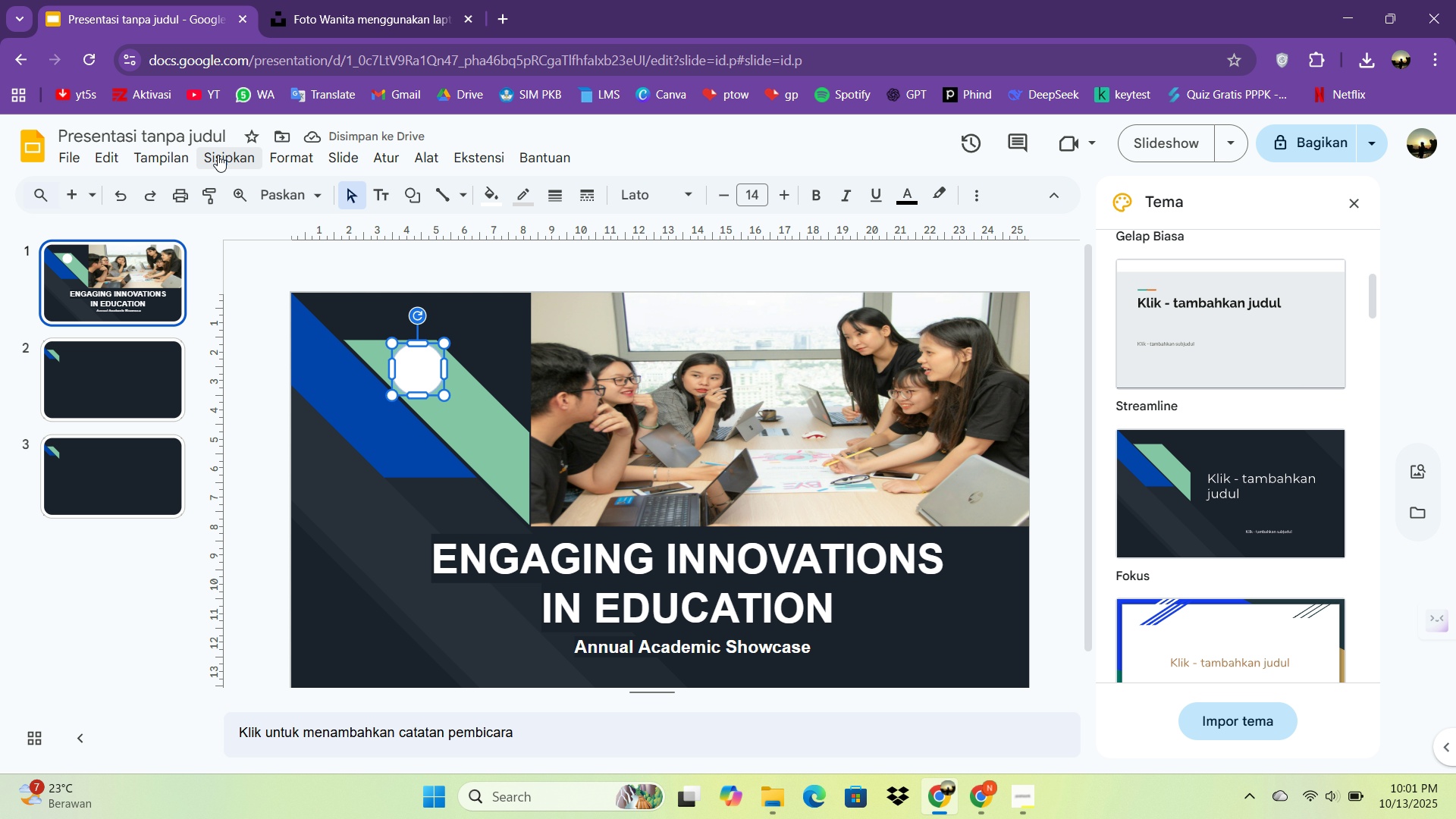 
left_click([214, 155])
 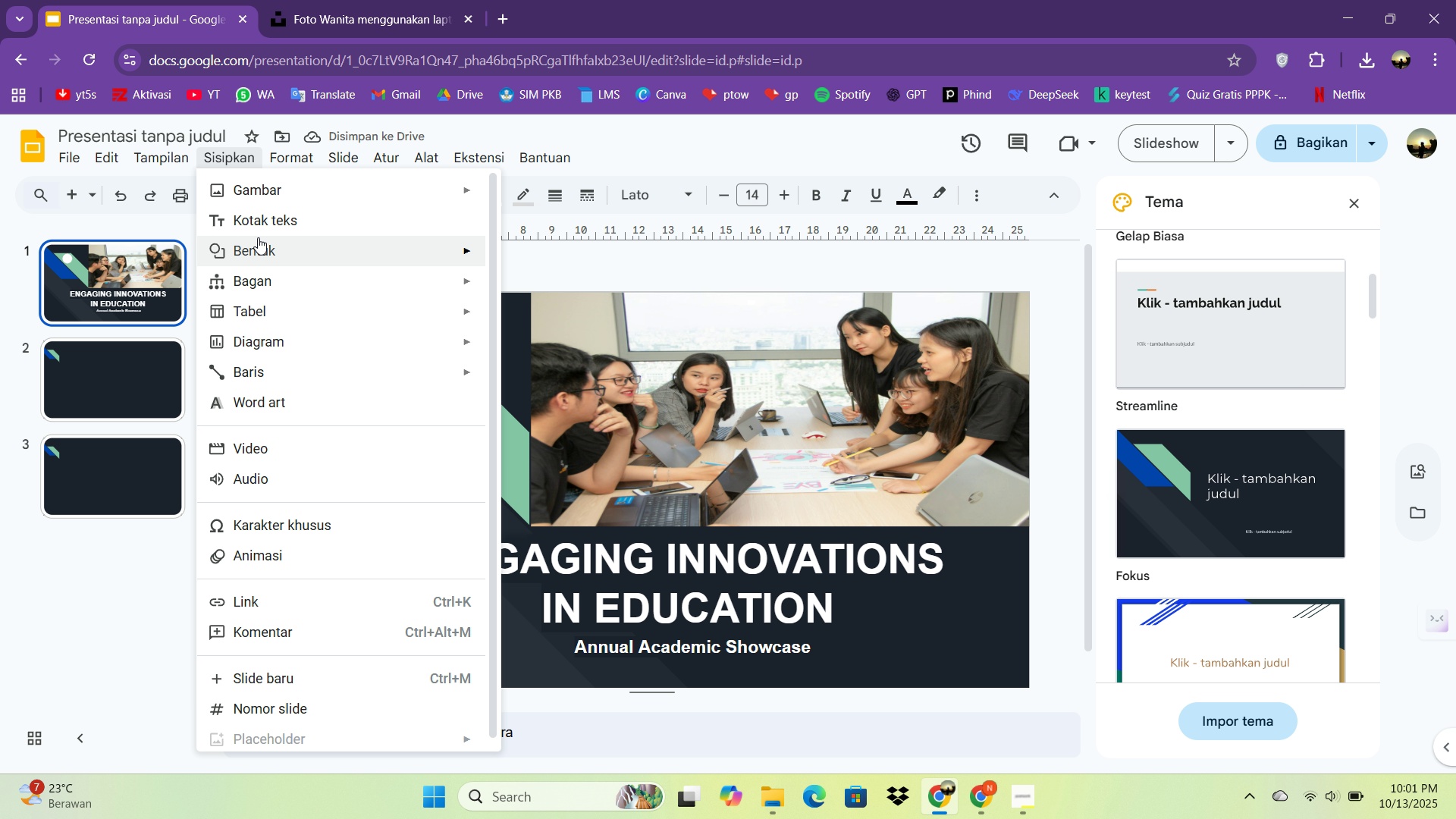 
left_click([264, 218])
 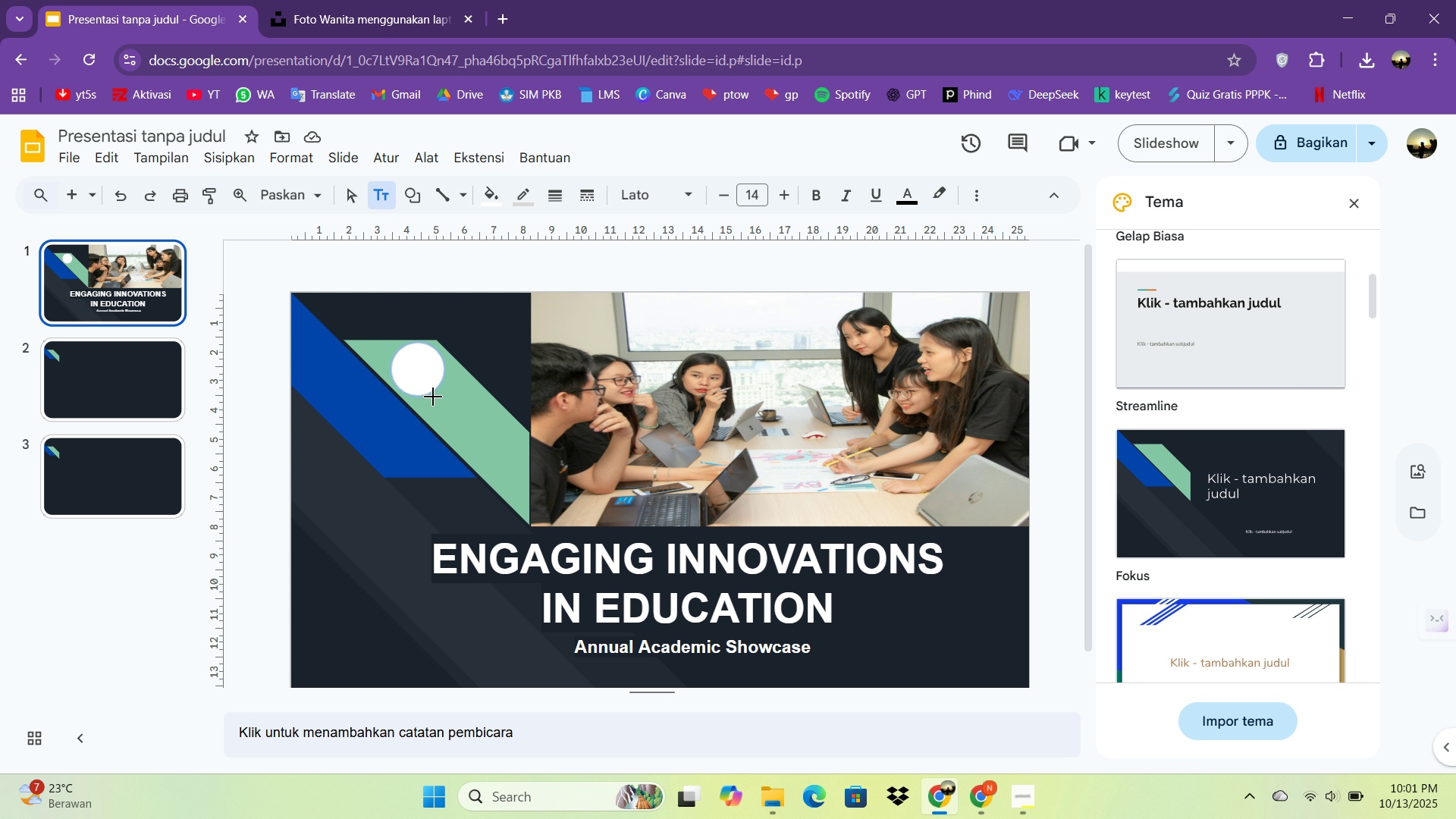 
left_click_drag(start_coordinate=[405, 403], to_coordinate=[498, 424])
 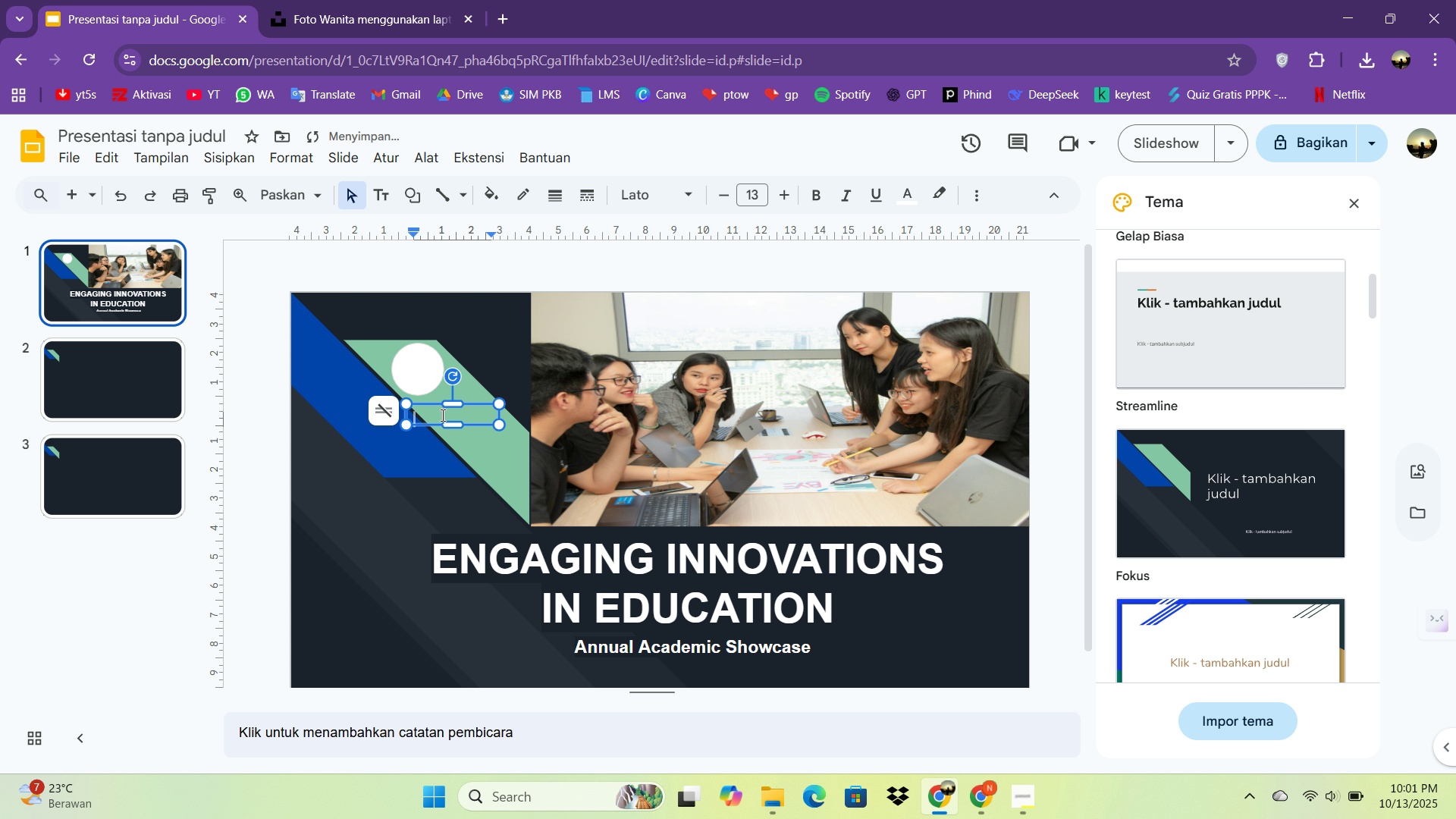 
type(Your Logo University)
 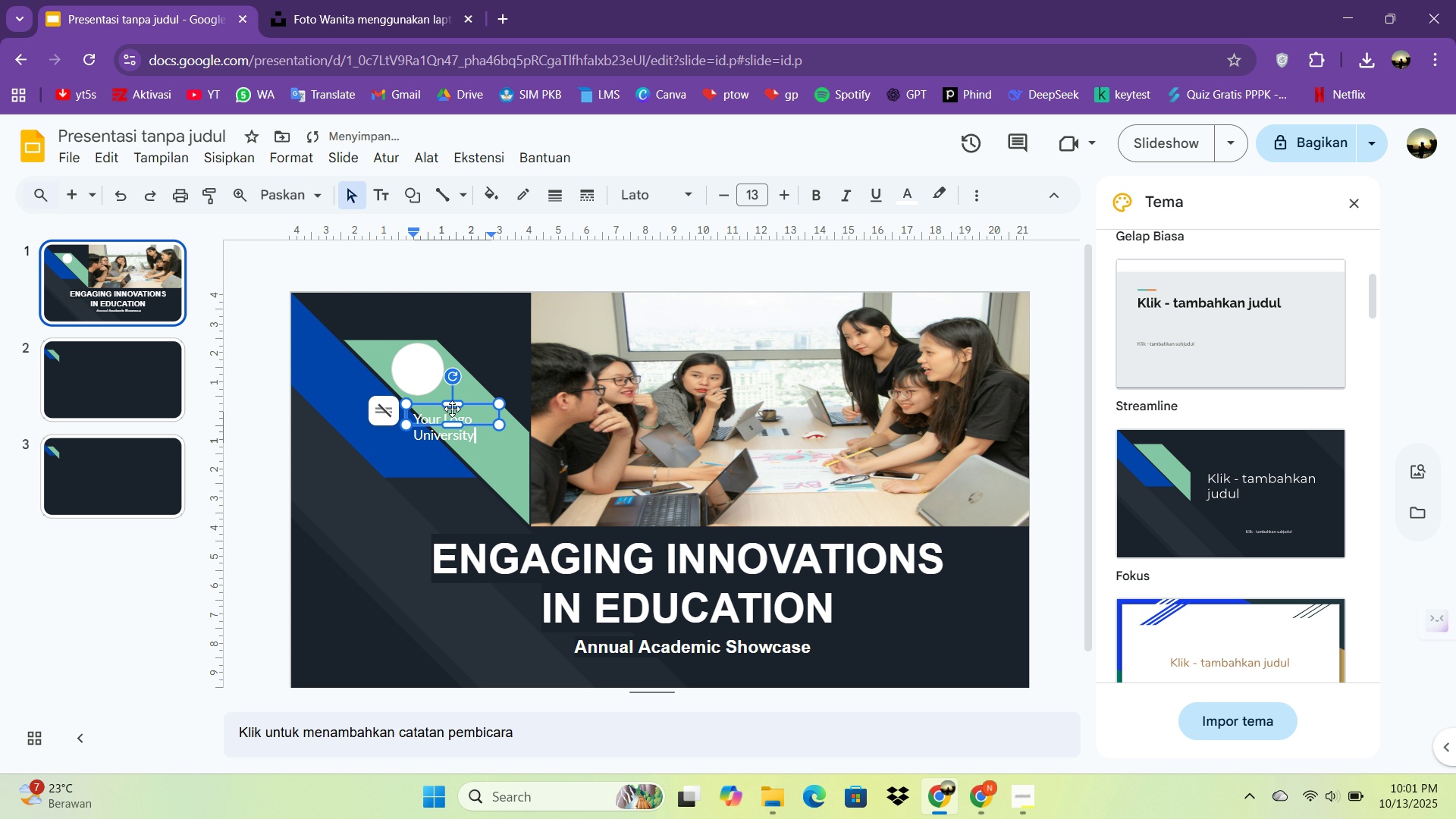 
left_click_drag(start_coordinate=[452, 405], to_coordinate=[442, 395])
 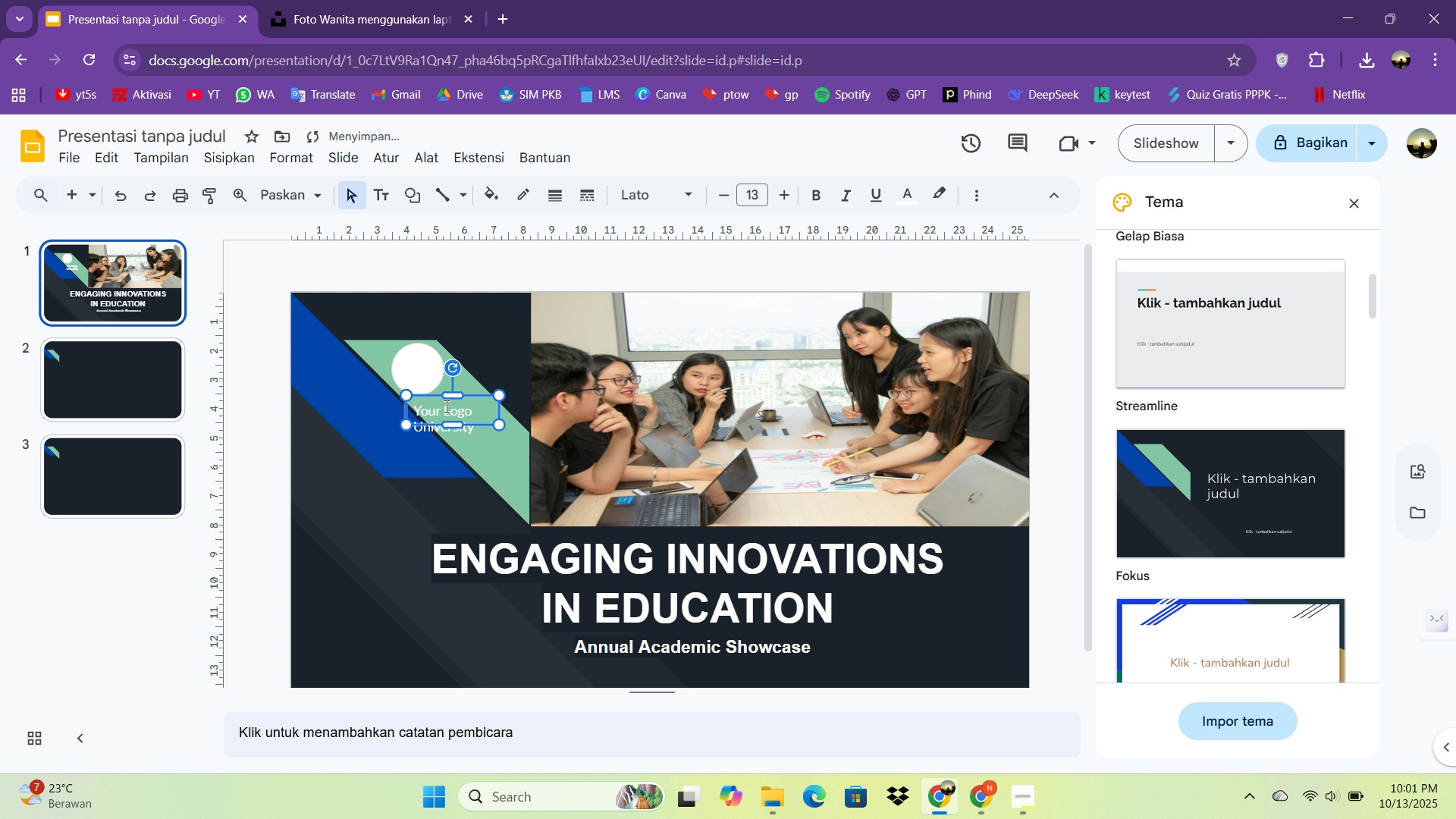 
hold_key(key=ControlLeft, duration=0.47)
 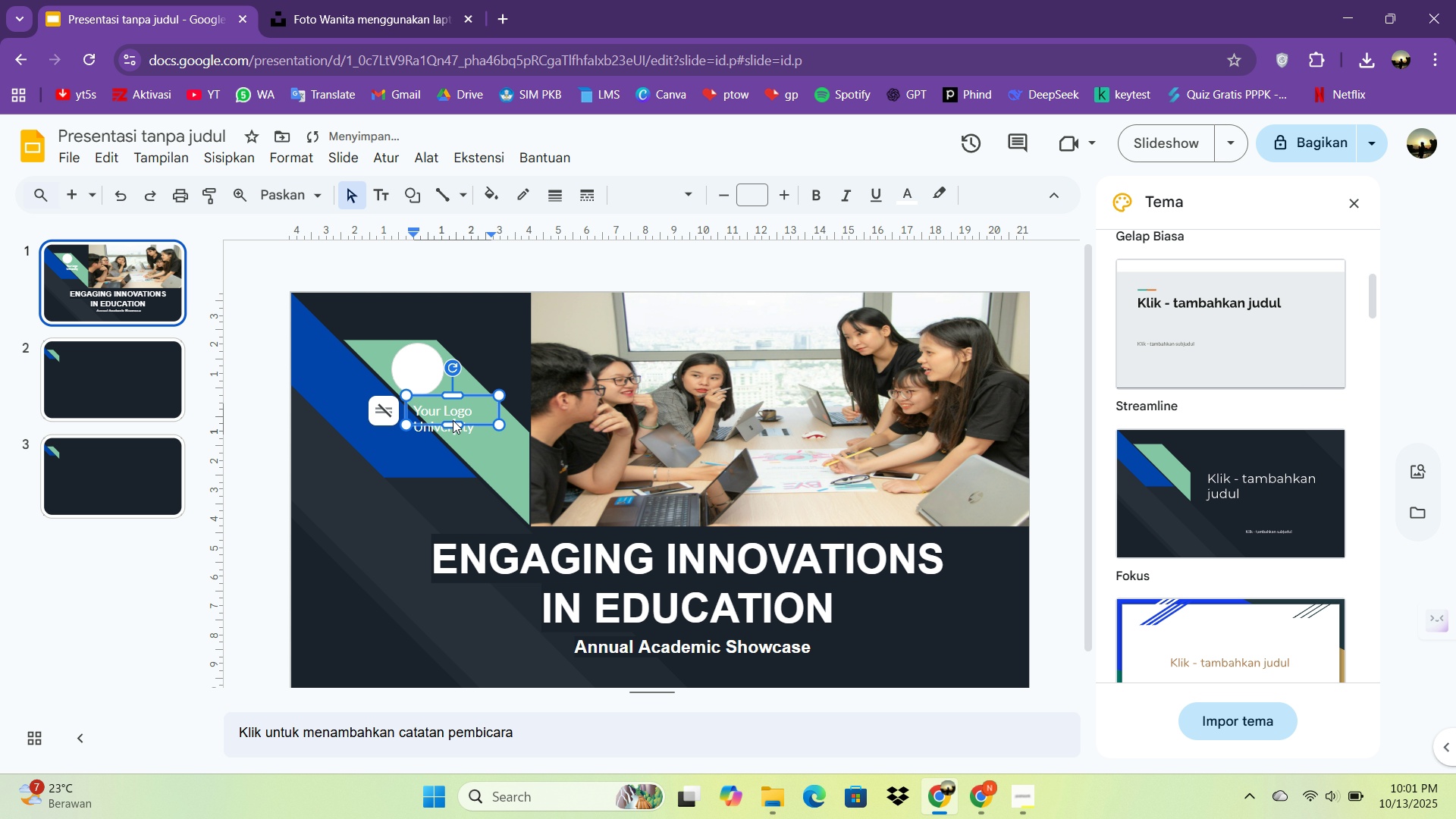 
left_click([453, 420])
 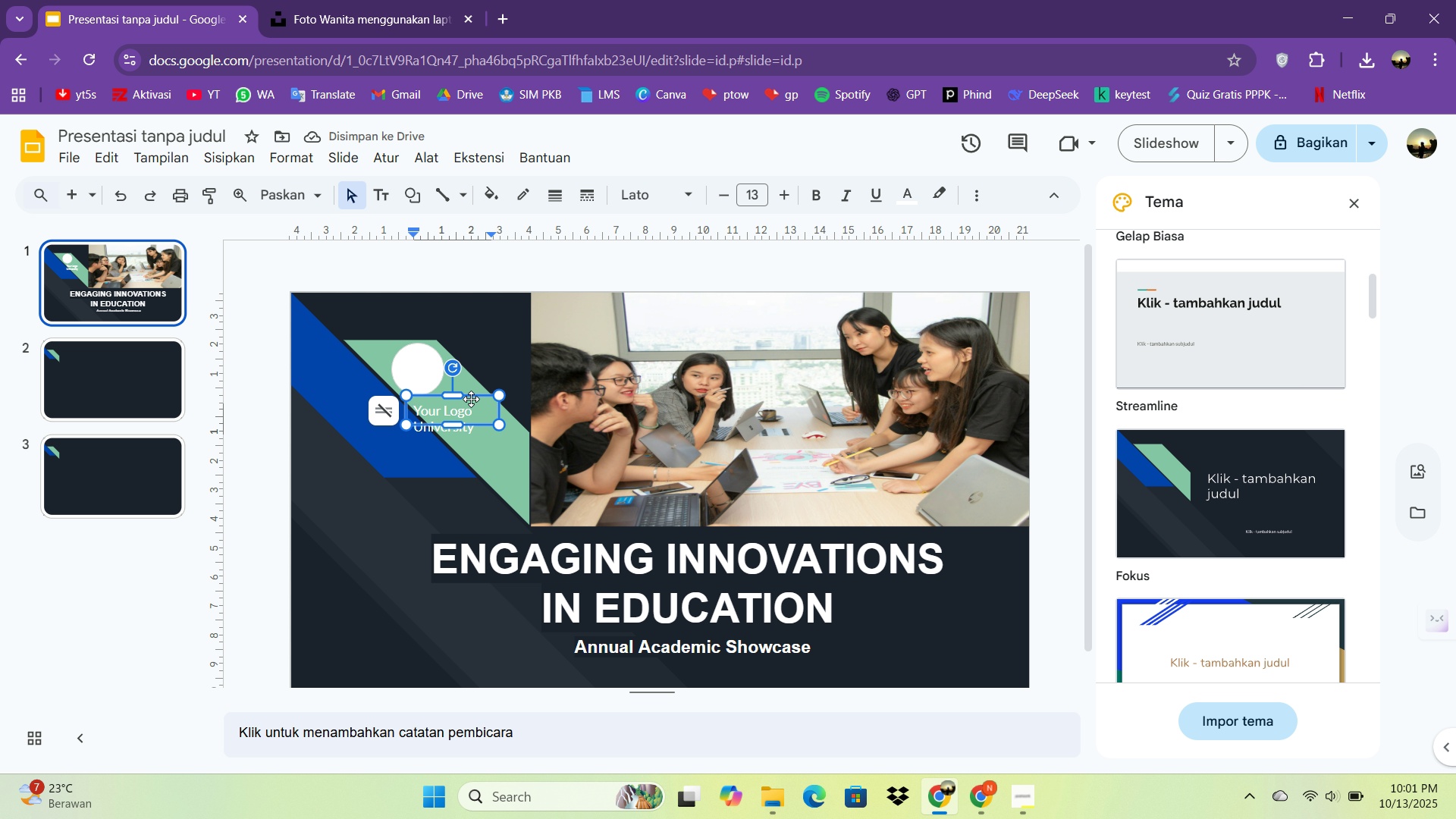 
left_click_drag(start_coordinate=[471, 399], to_coordinate=[495, 311])
 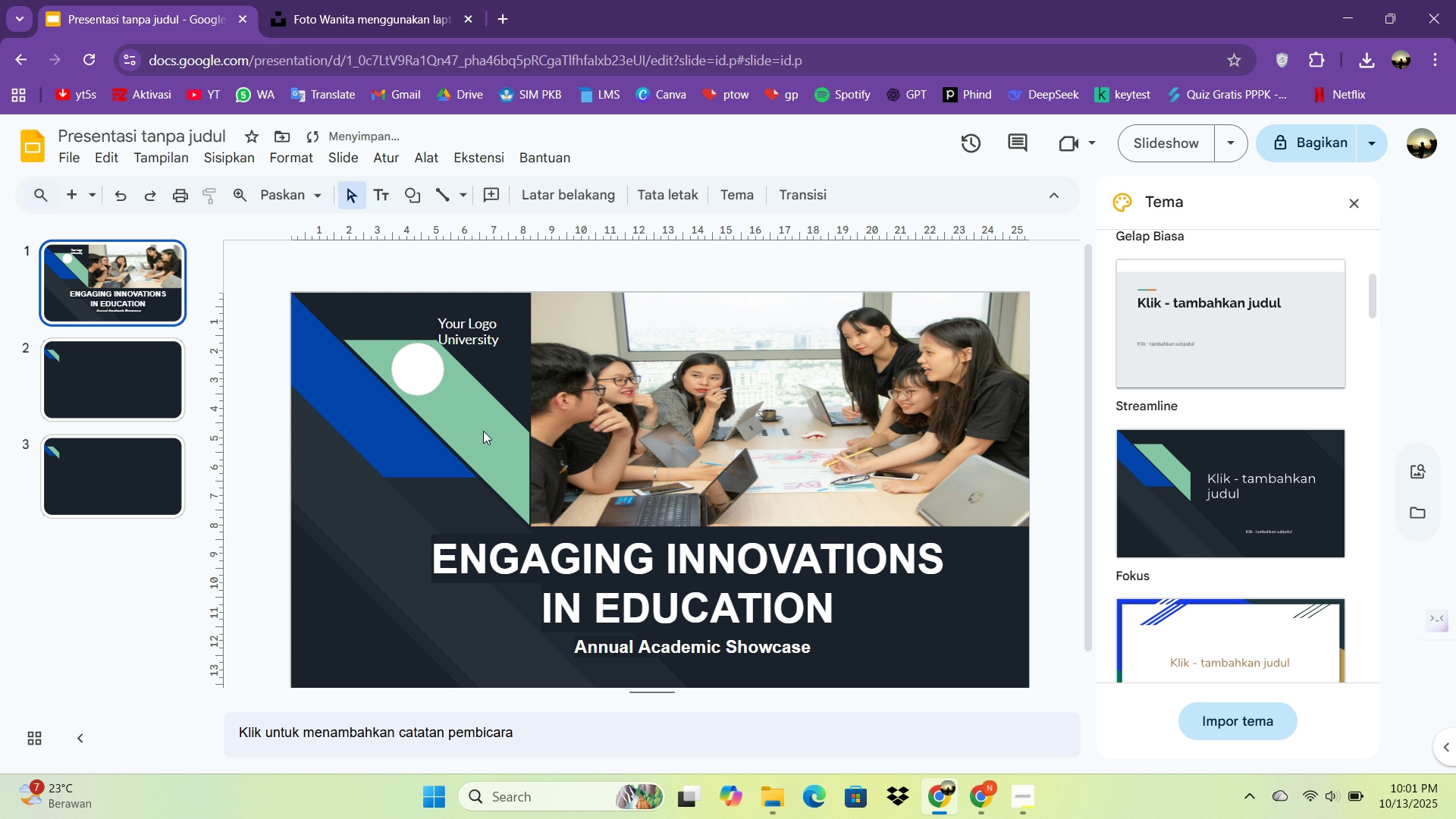 
left_click([483, 431])
 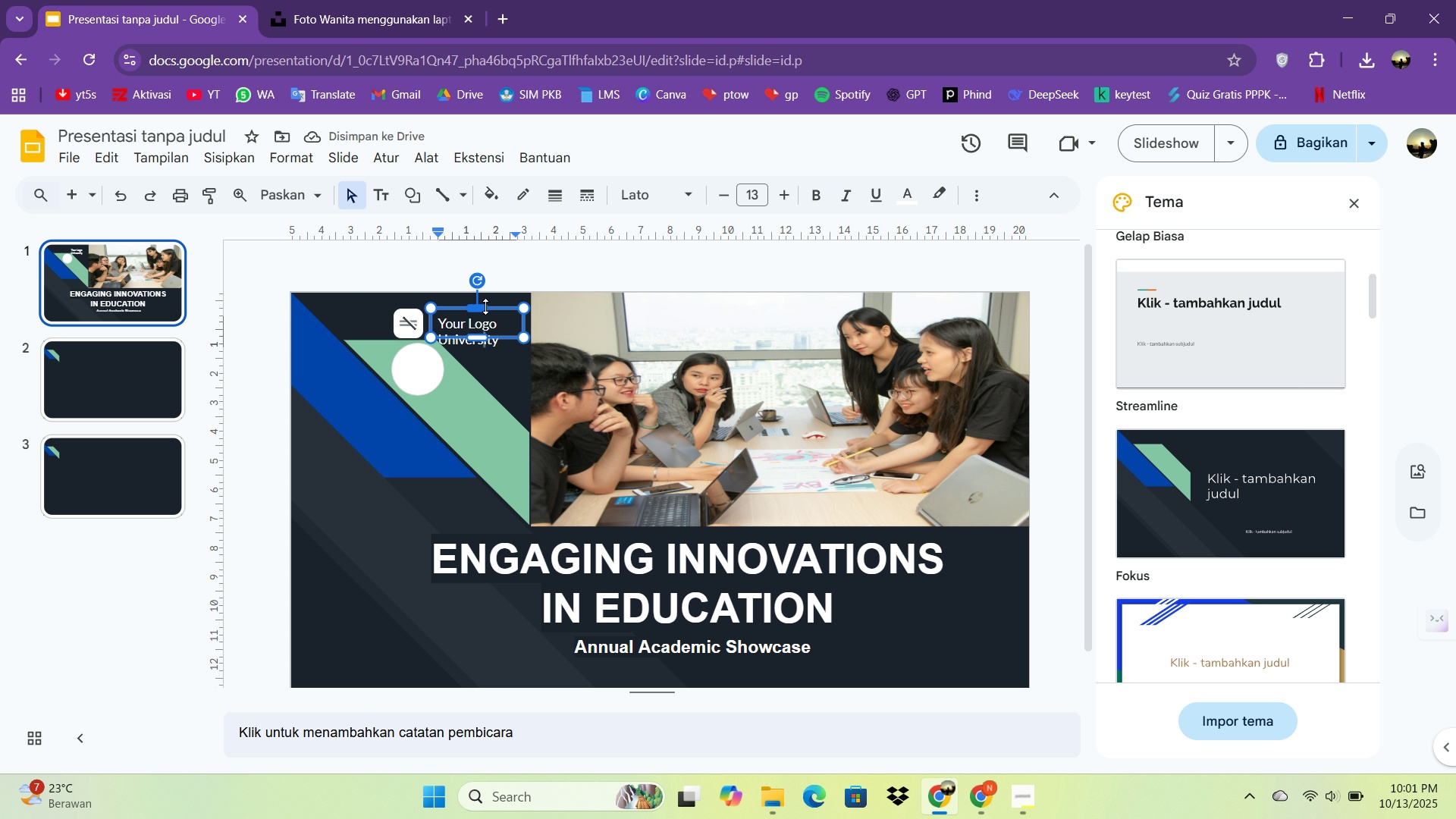 
left_click_drag(start_coordinate=[457, 308], to_coordinate=[400, 307])
 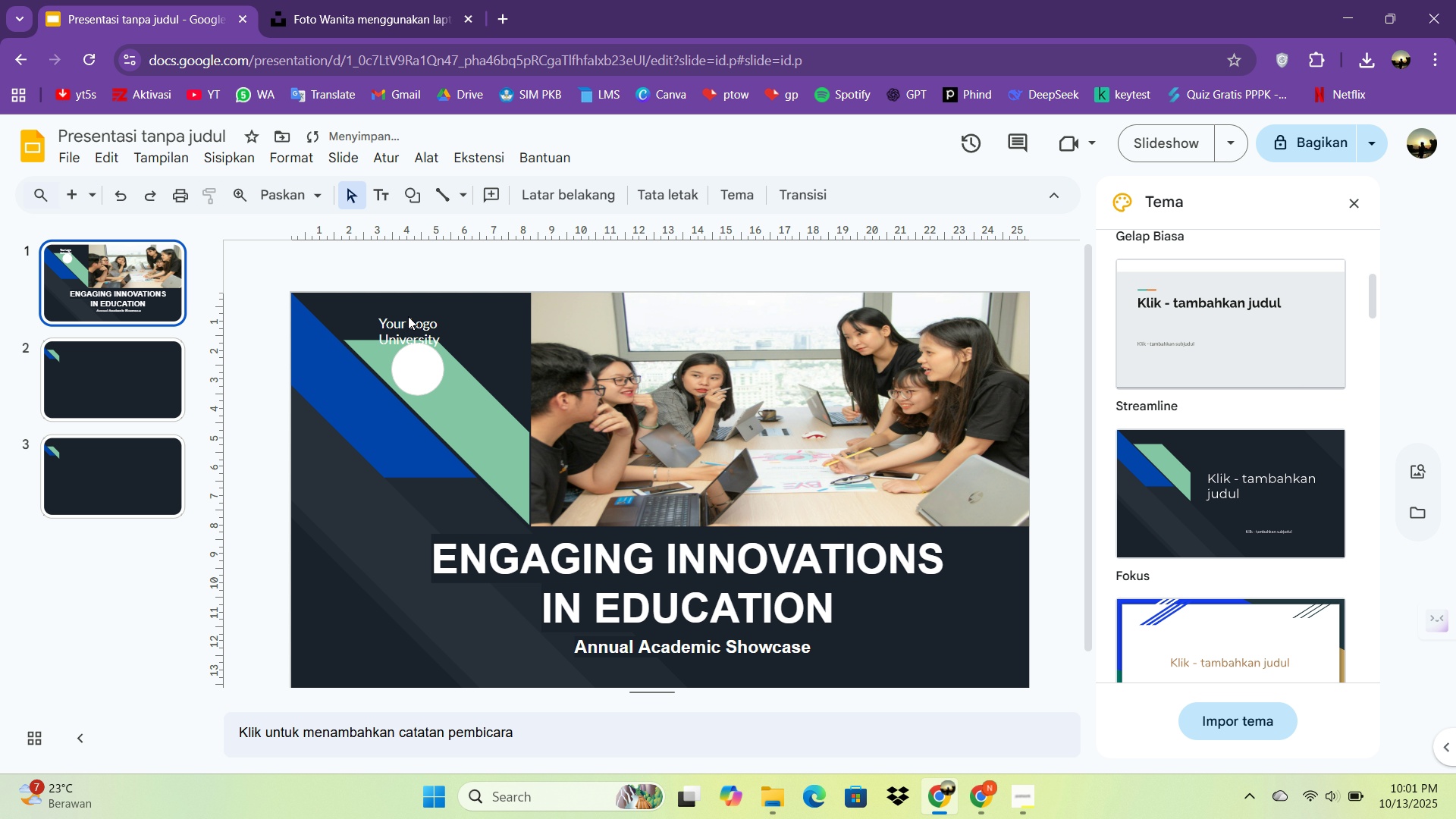 
left_click([409, 315])
 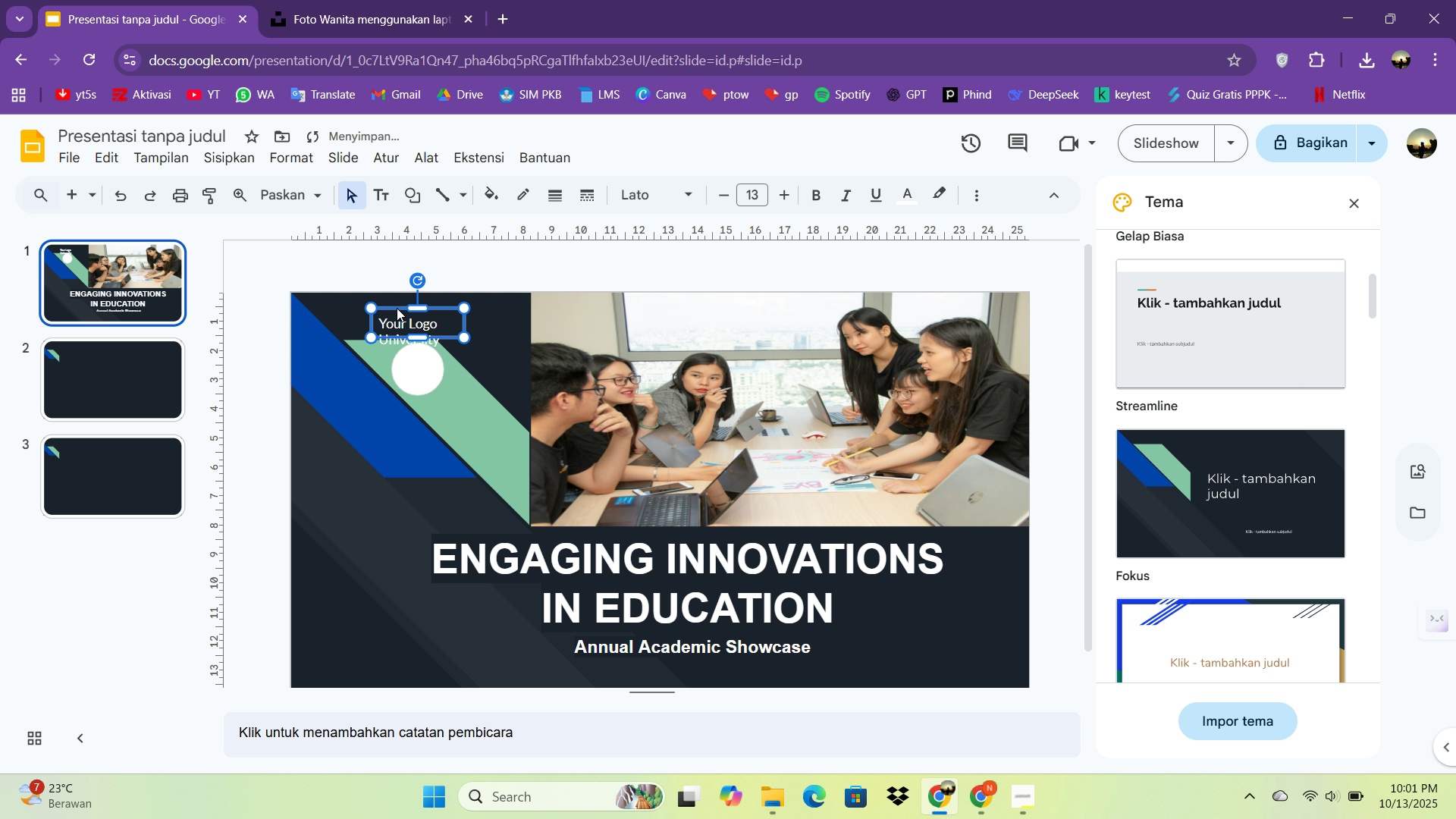 
left_click_drag(start_coordinate=[397, 308], to_coordinate=[401, 304])
 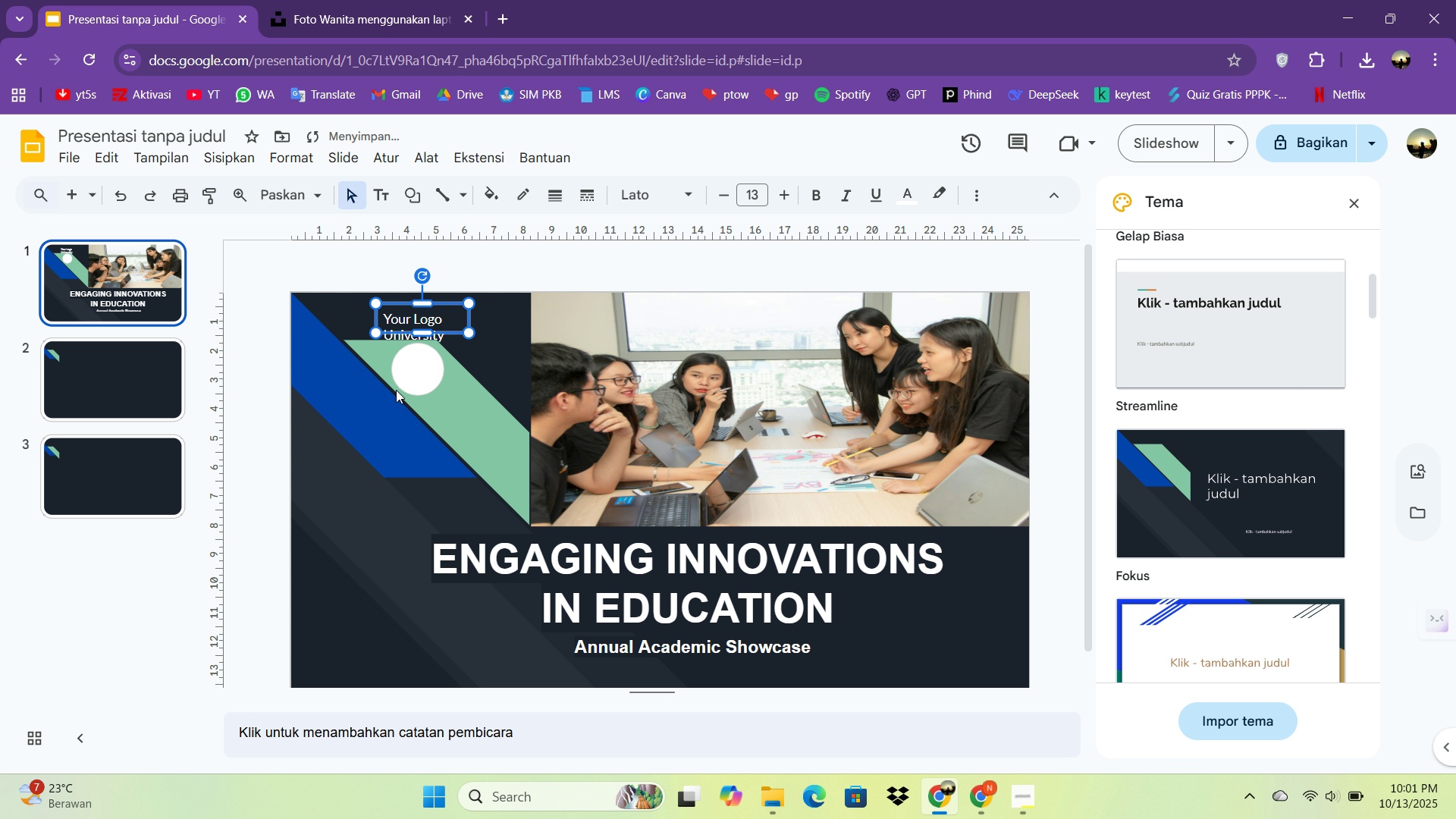 
key(ArrowUp)
 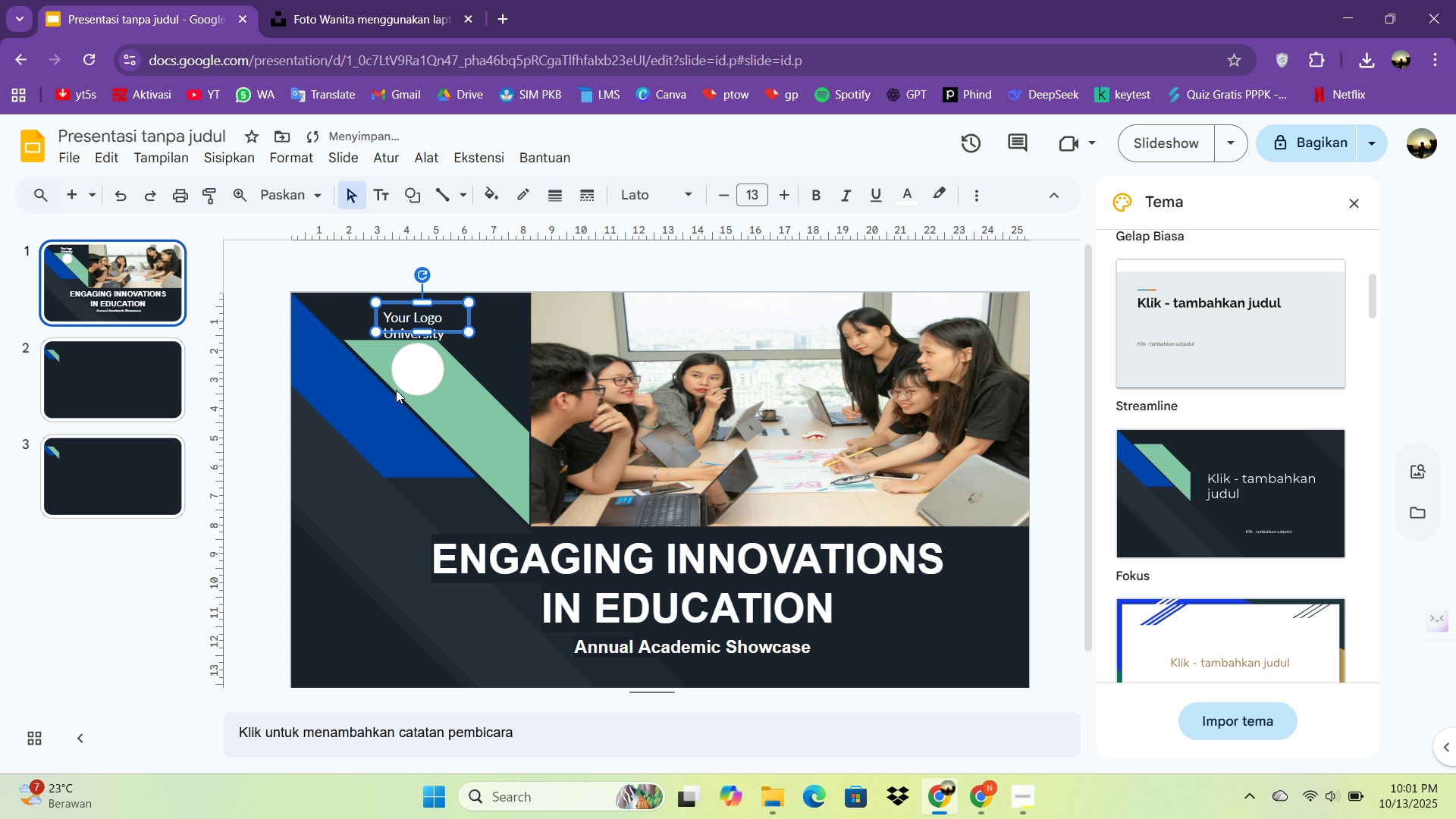 
key(ArrowUp)
 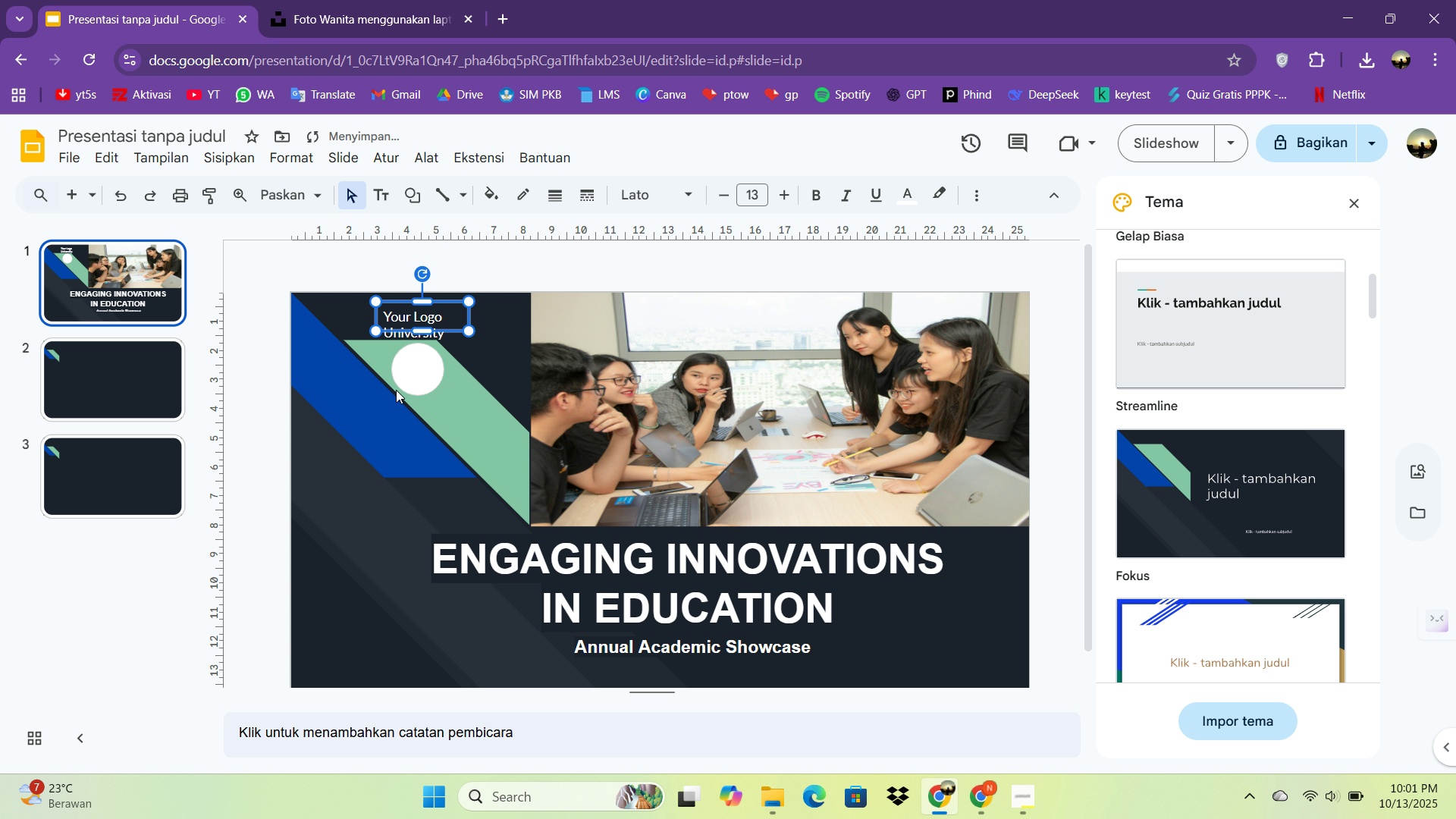 
key(ArrowUp)
 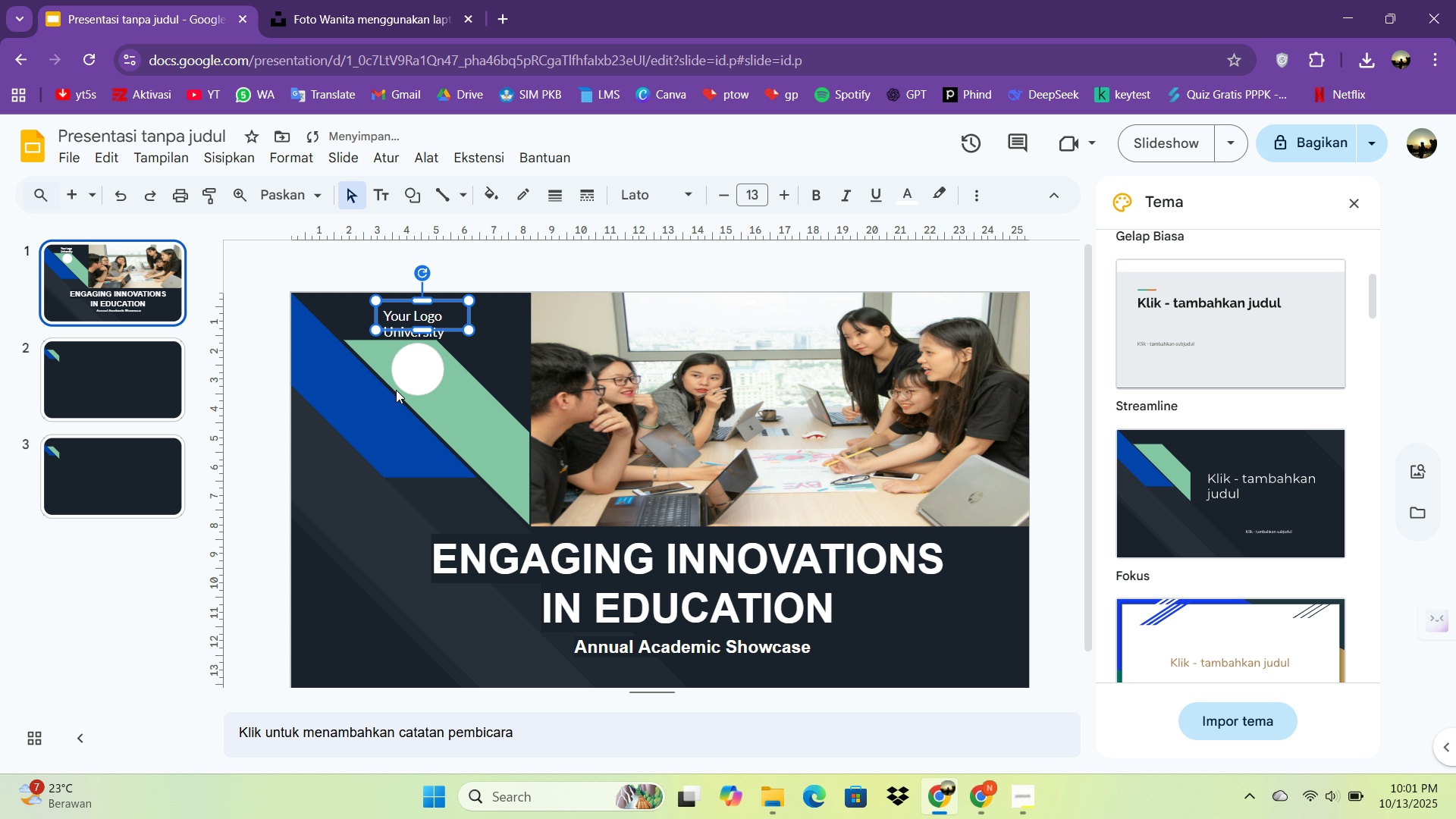 
key(ArrowUp)
 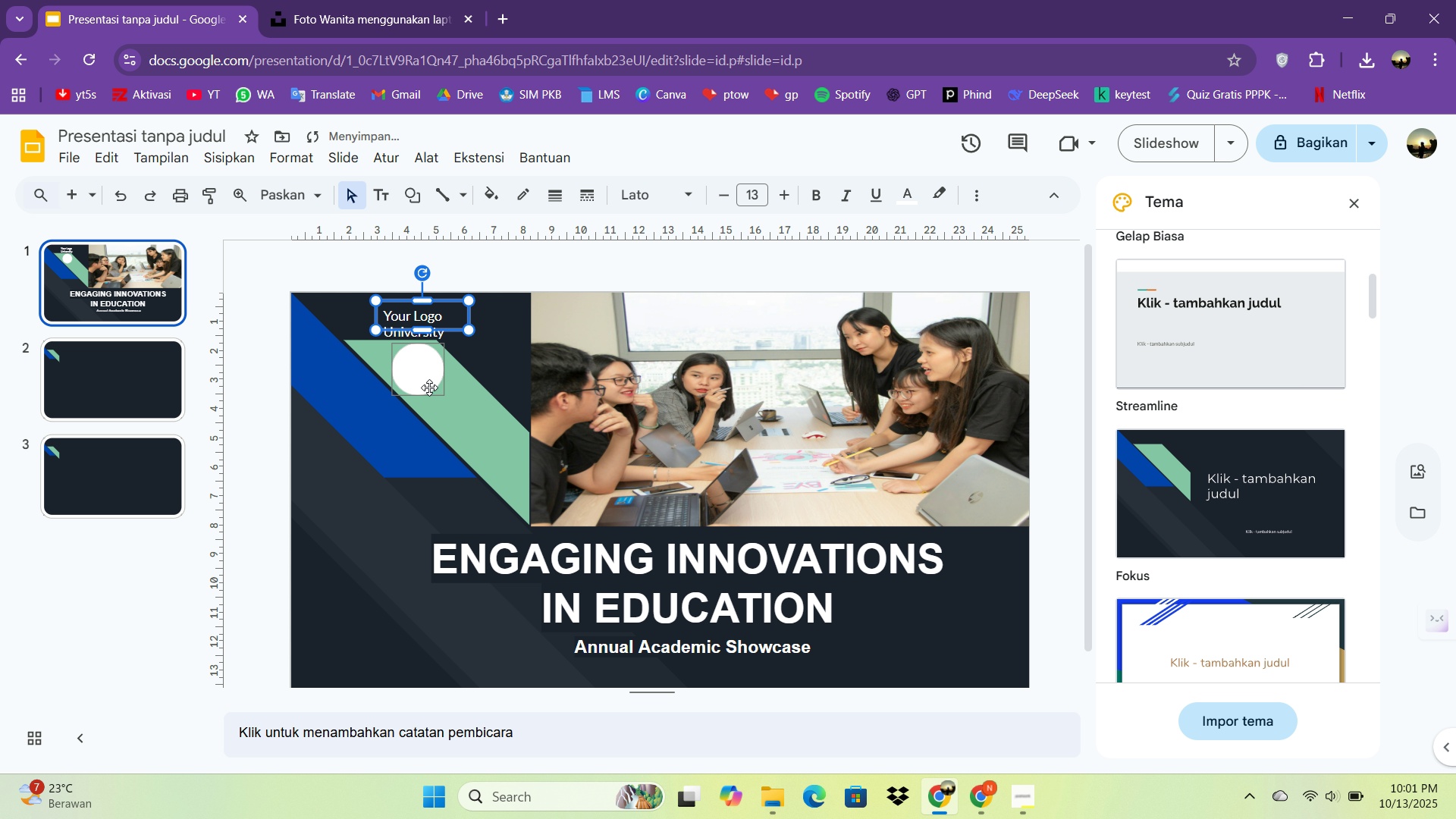 
key(ArrowRight)
 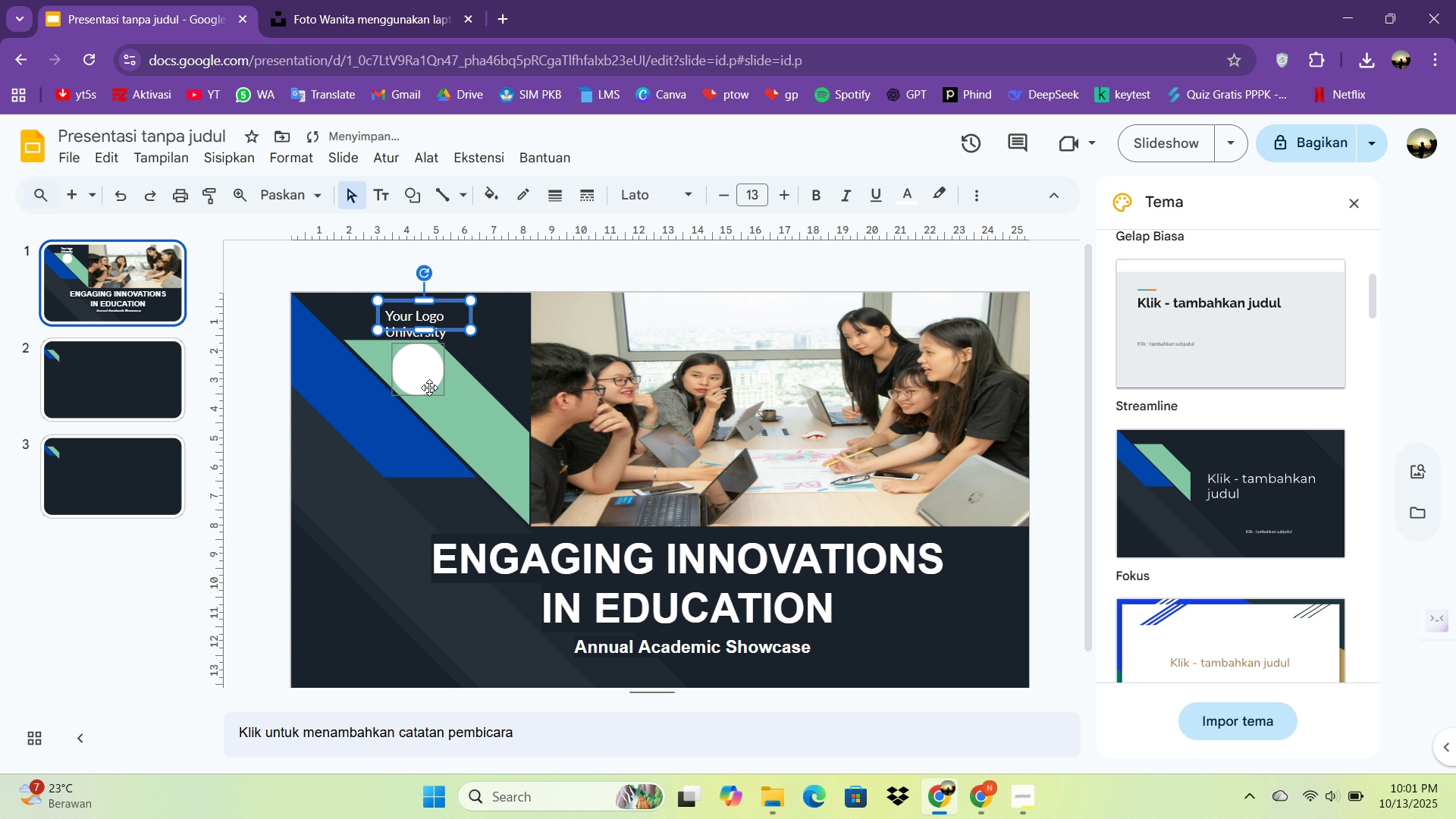 
key(ArrowRight)
 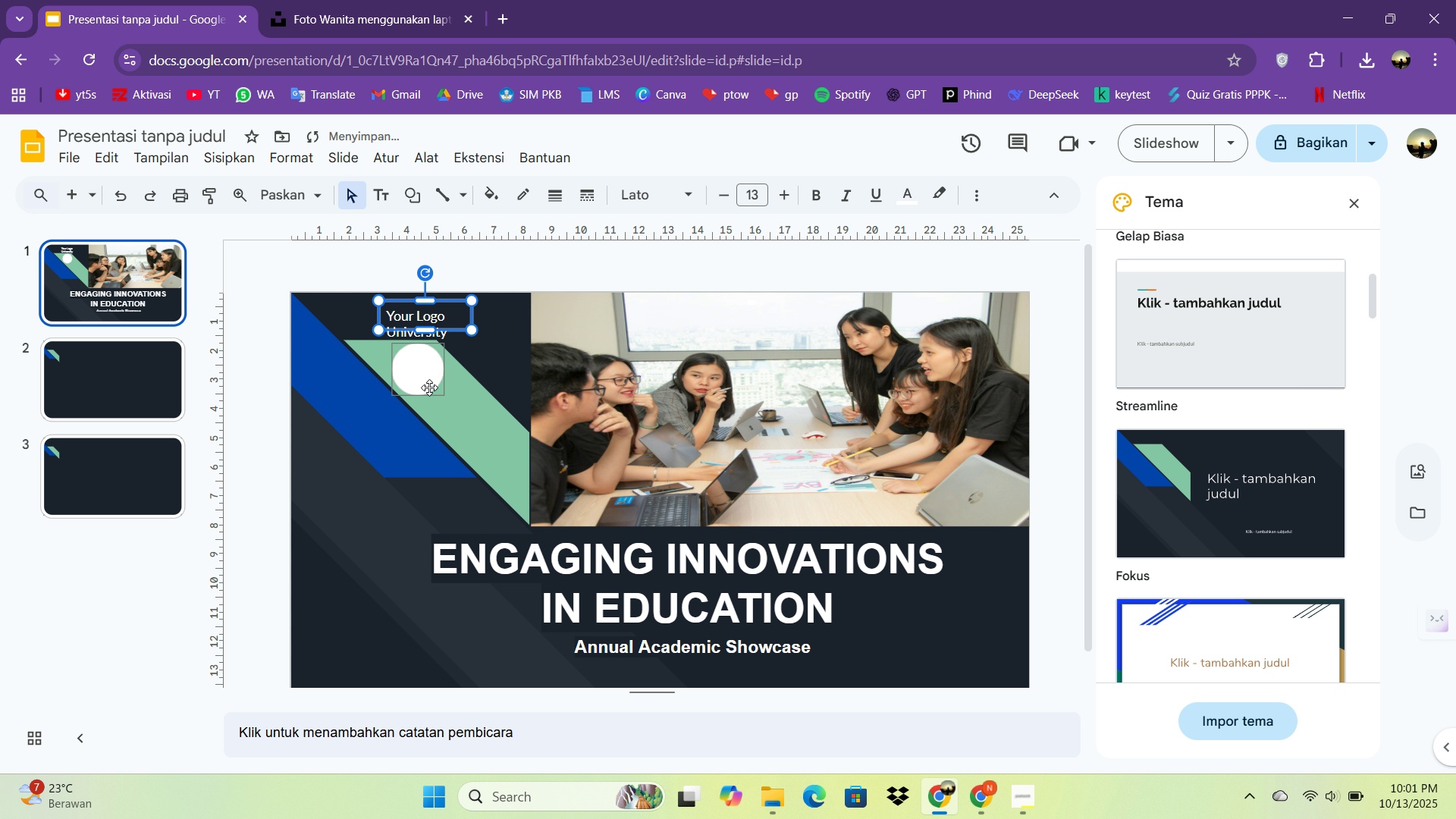 
key(ArrowRight)
 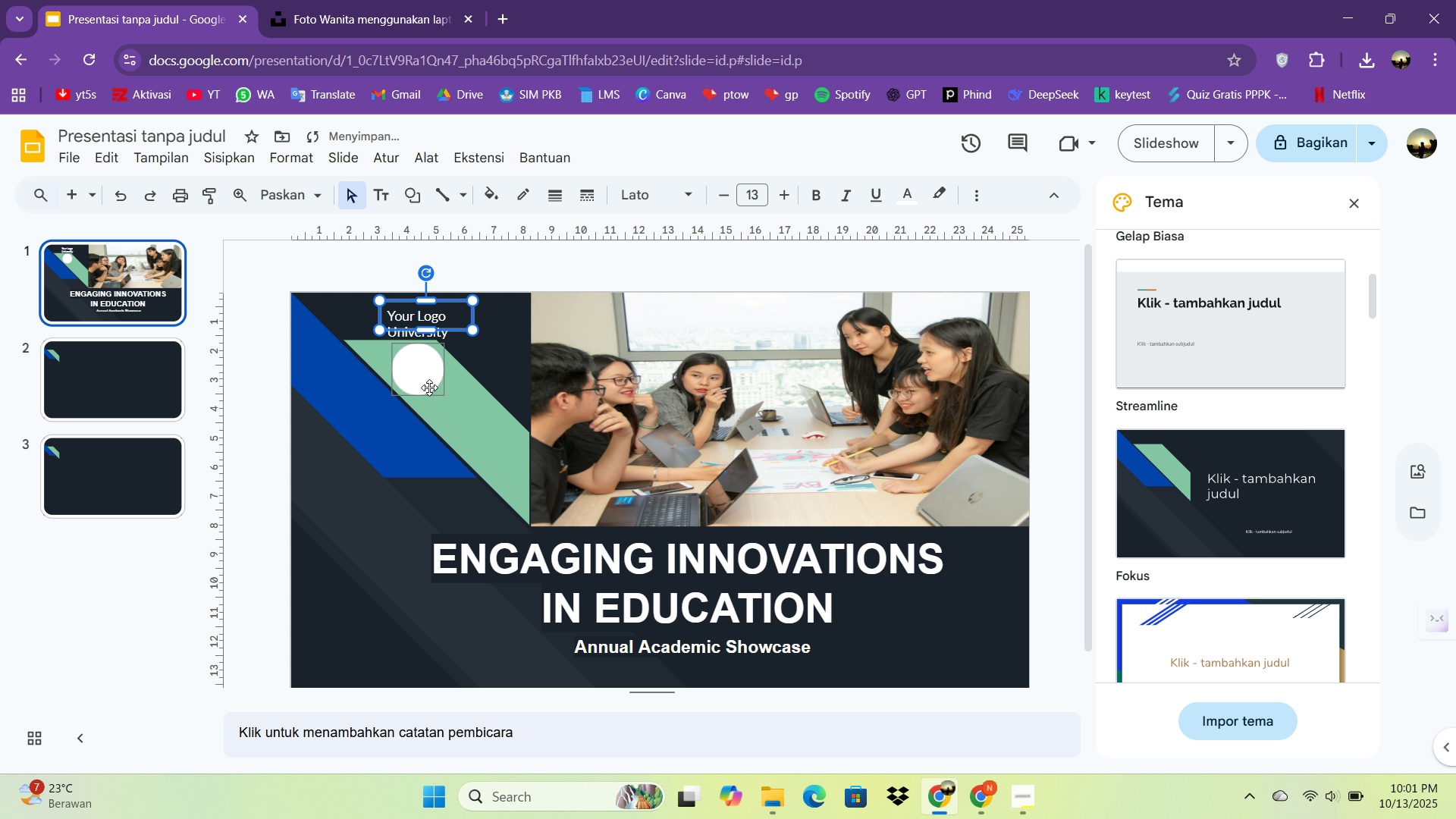 
key(ArrowRight)
 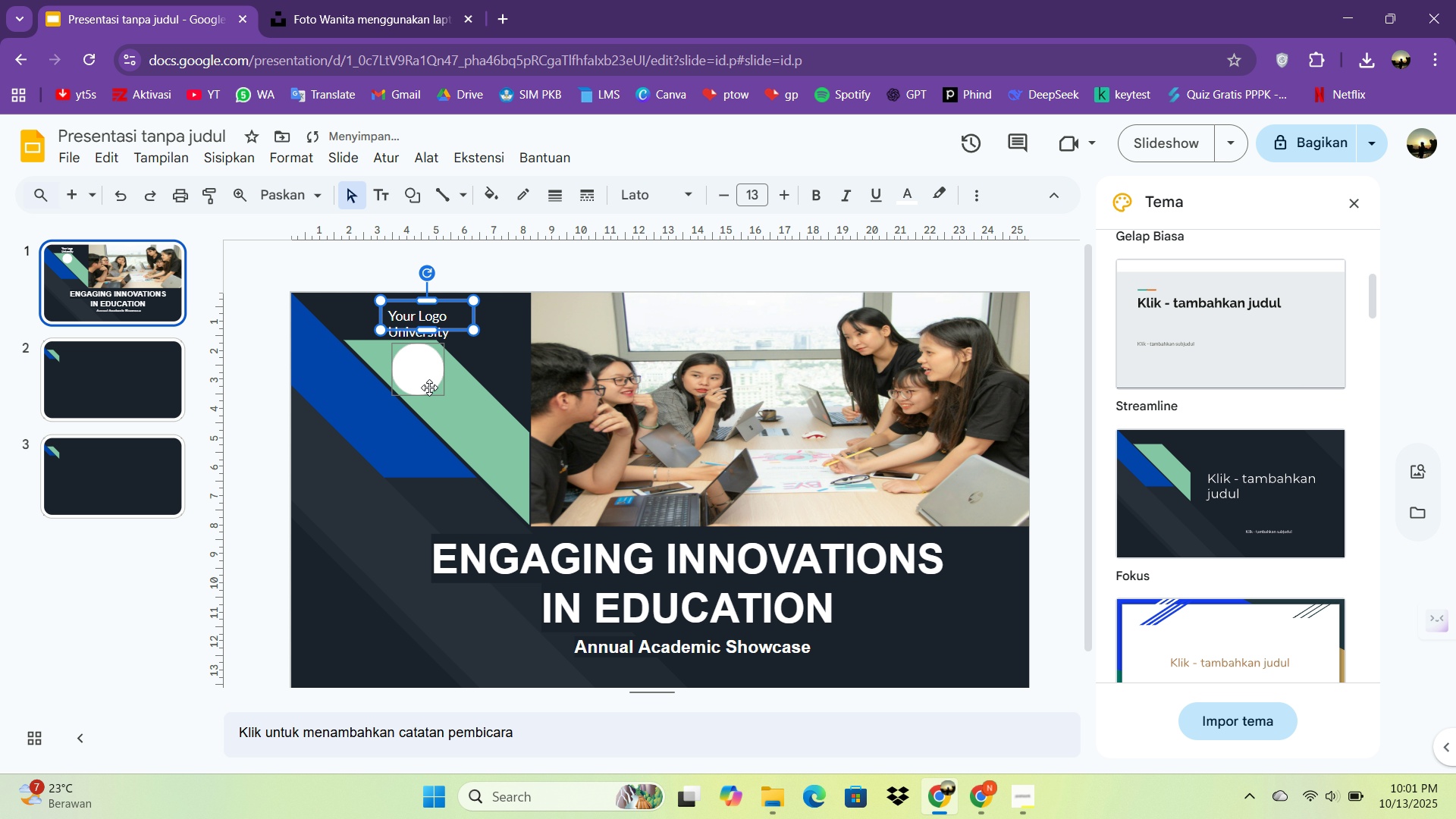 
key(ArrowRight)
 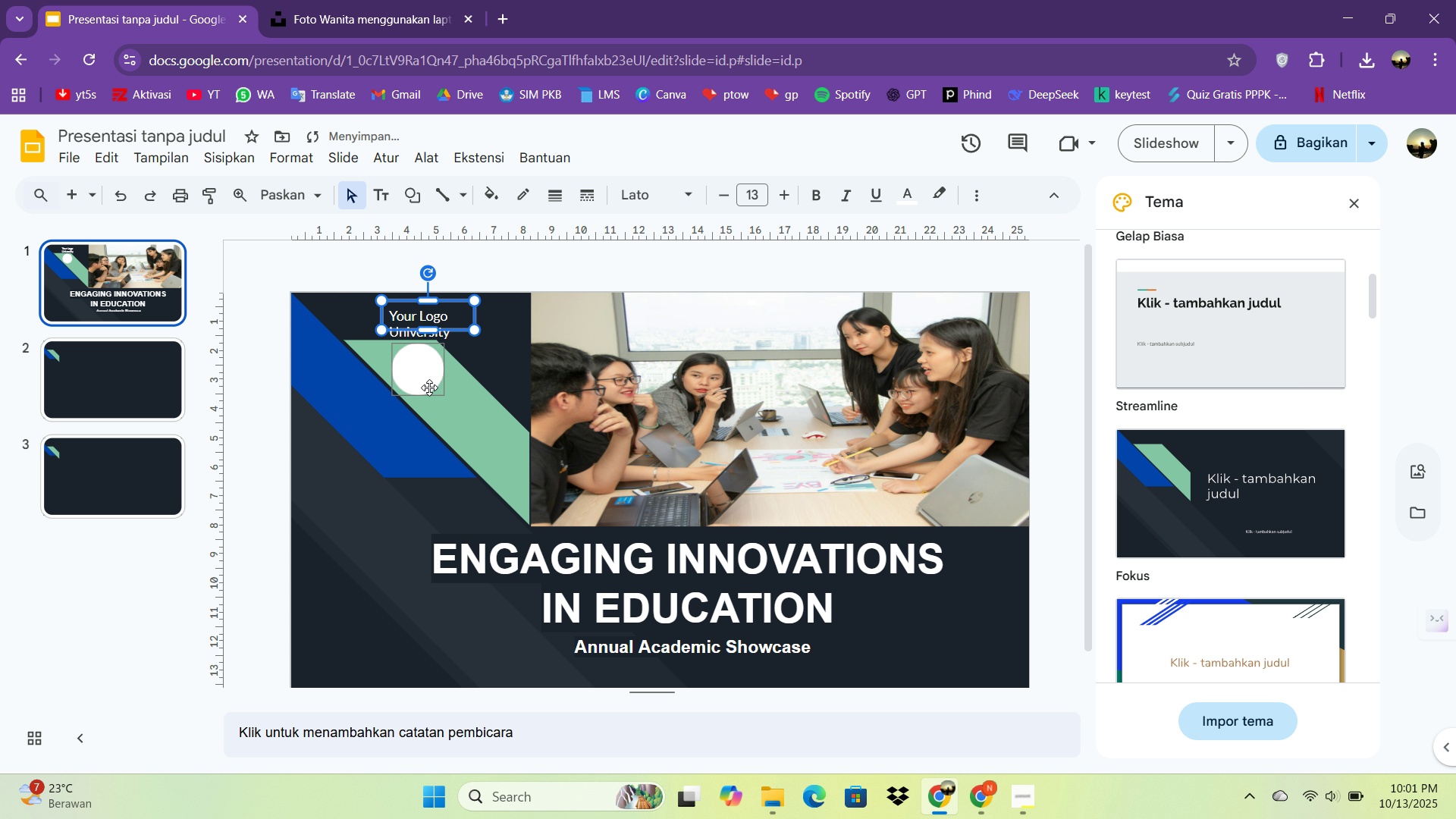 
key(ArrowRight)
 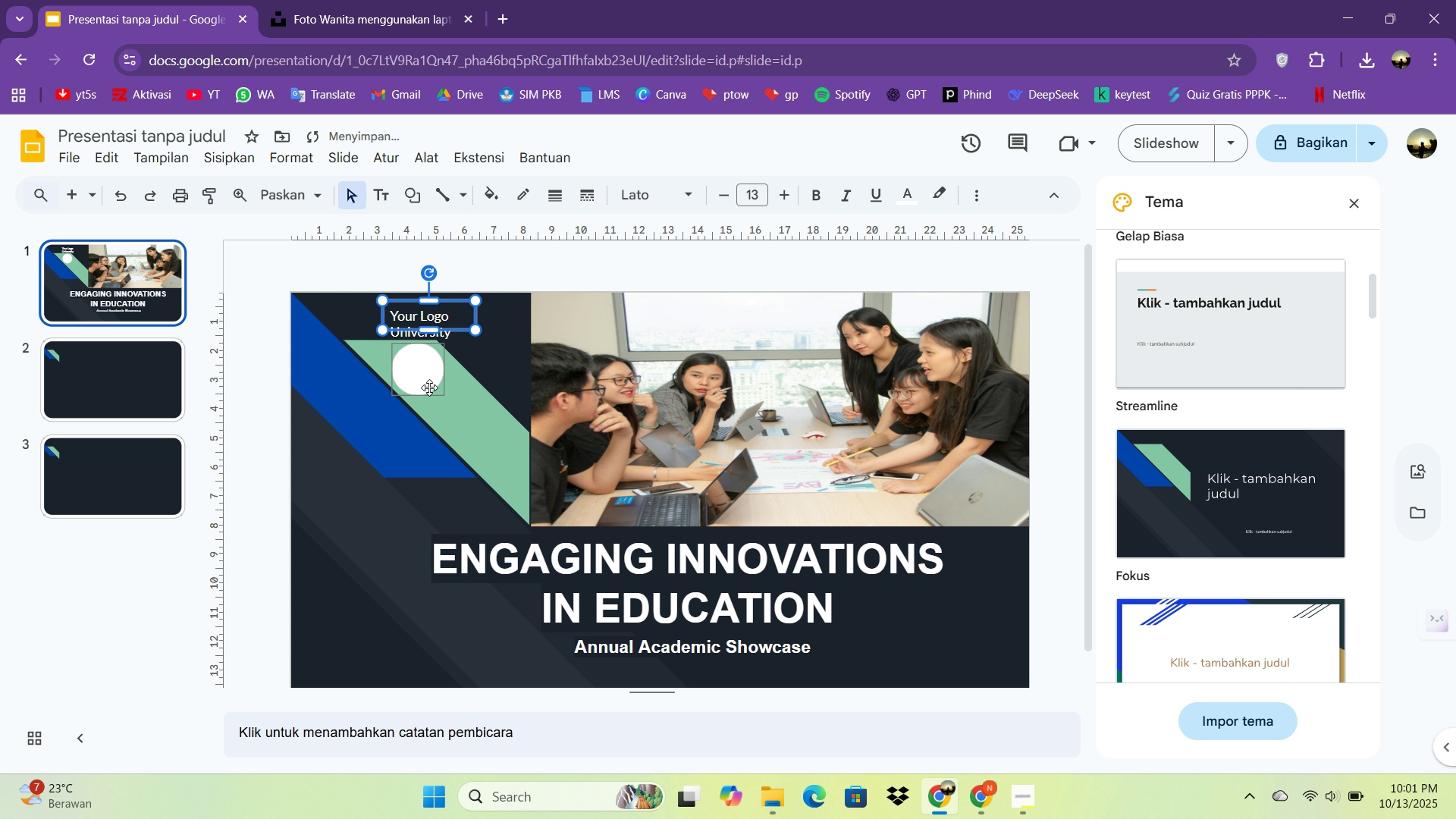 
key(ArrowRight)
 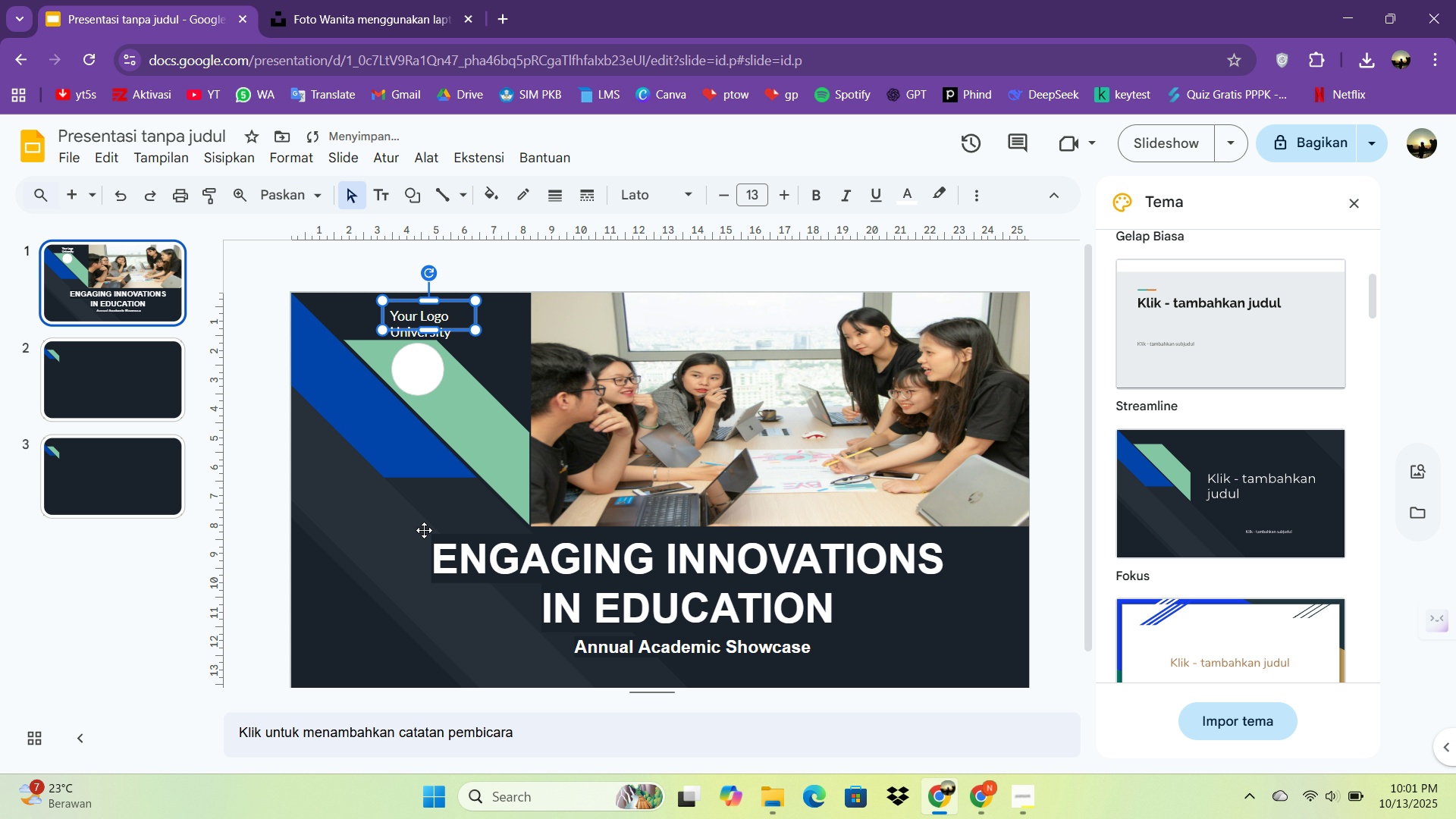 
left_click([424, 530])
 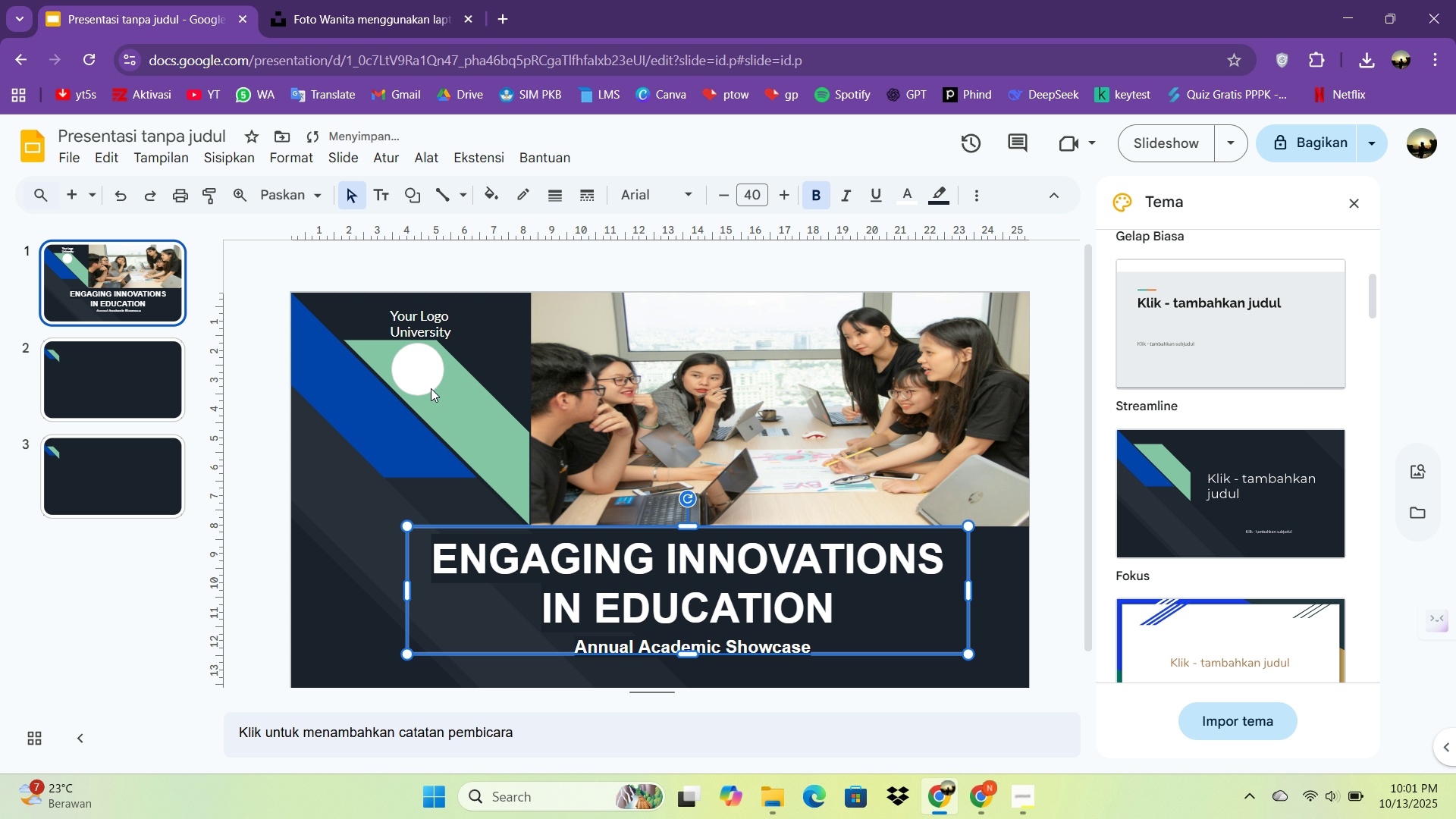 
left_click([425, 382])
 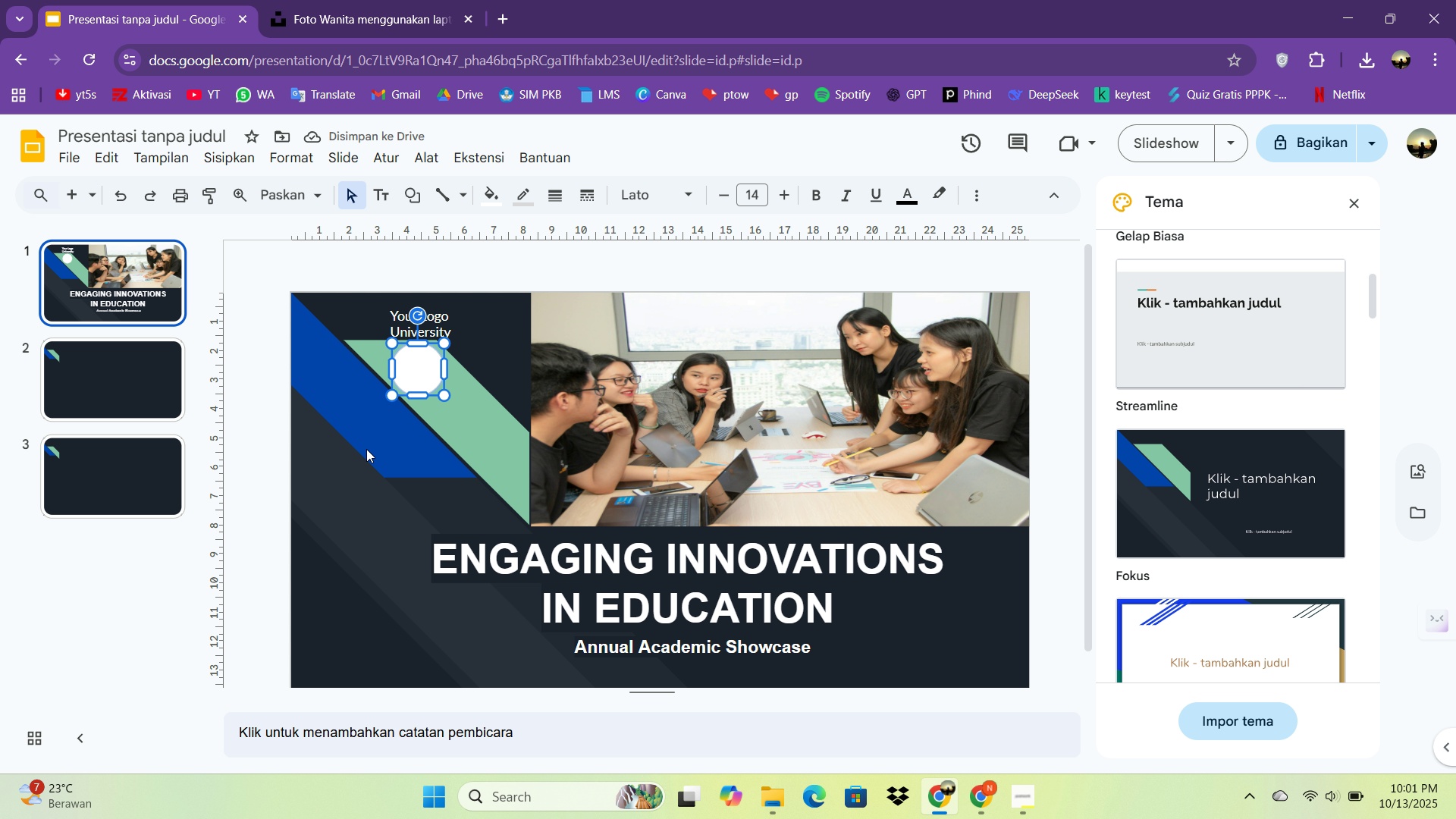 
left_click([351, 579])
 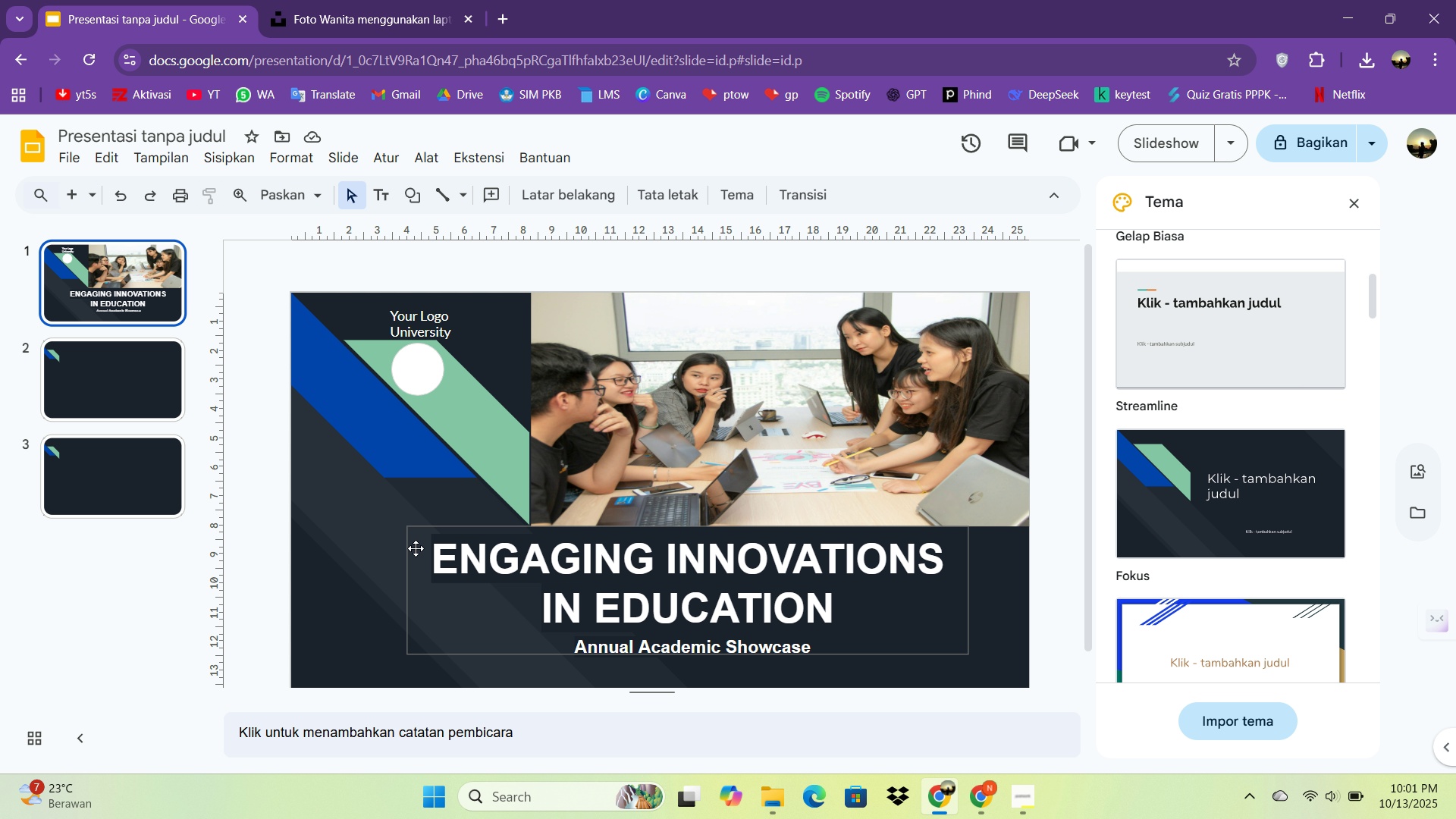 
left_click([534, 572])
 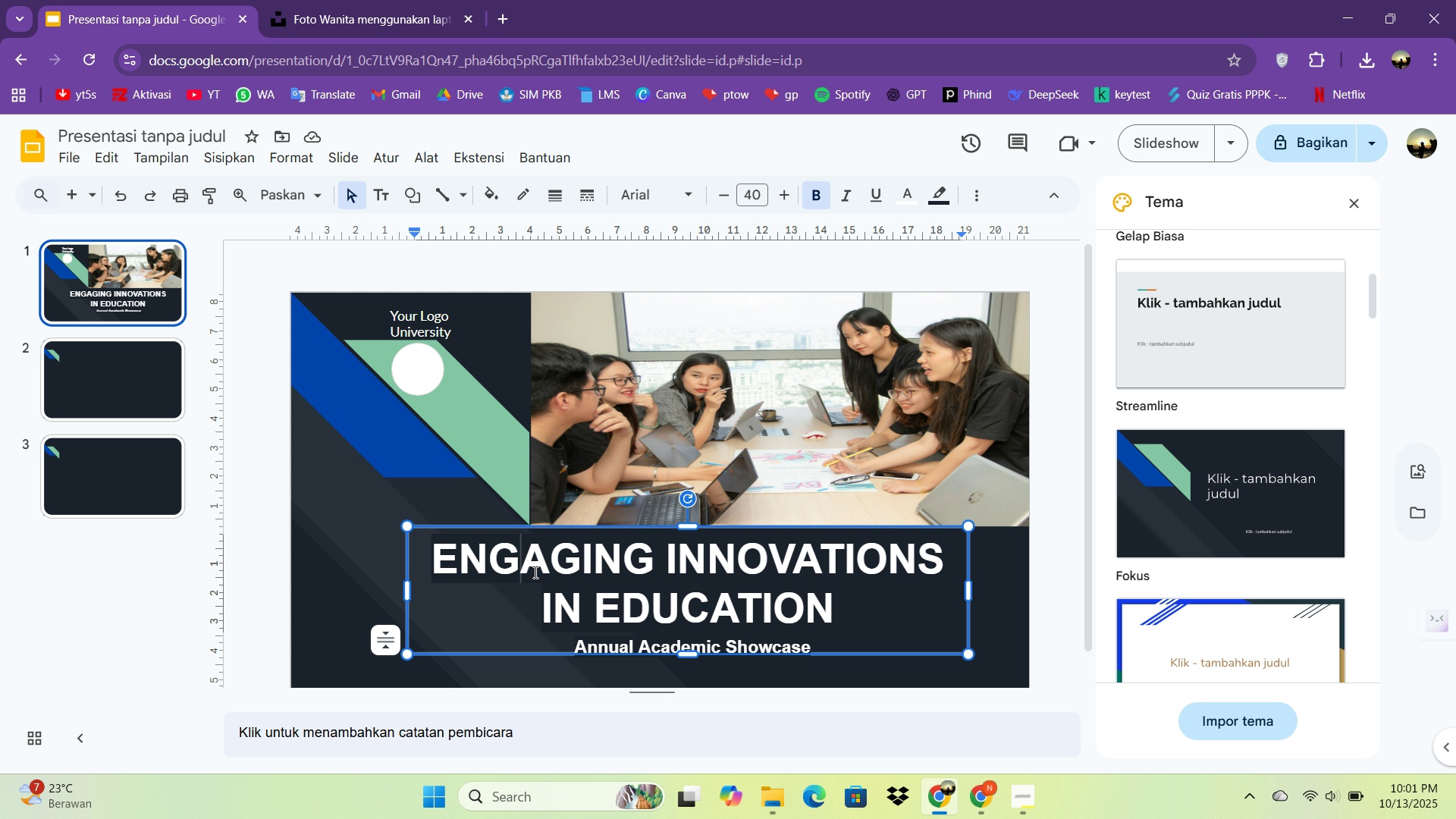 
hold_key(key=ArrowLeft, duration=0.4)
 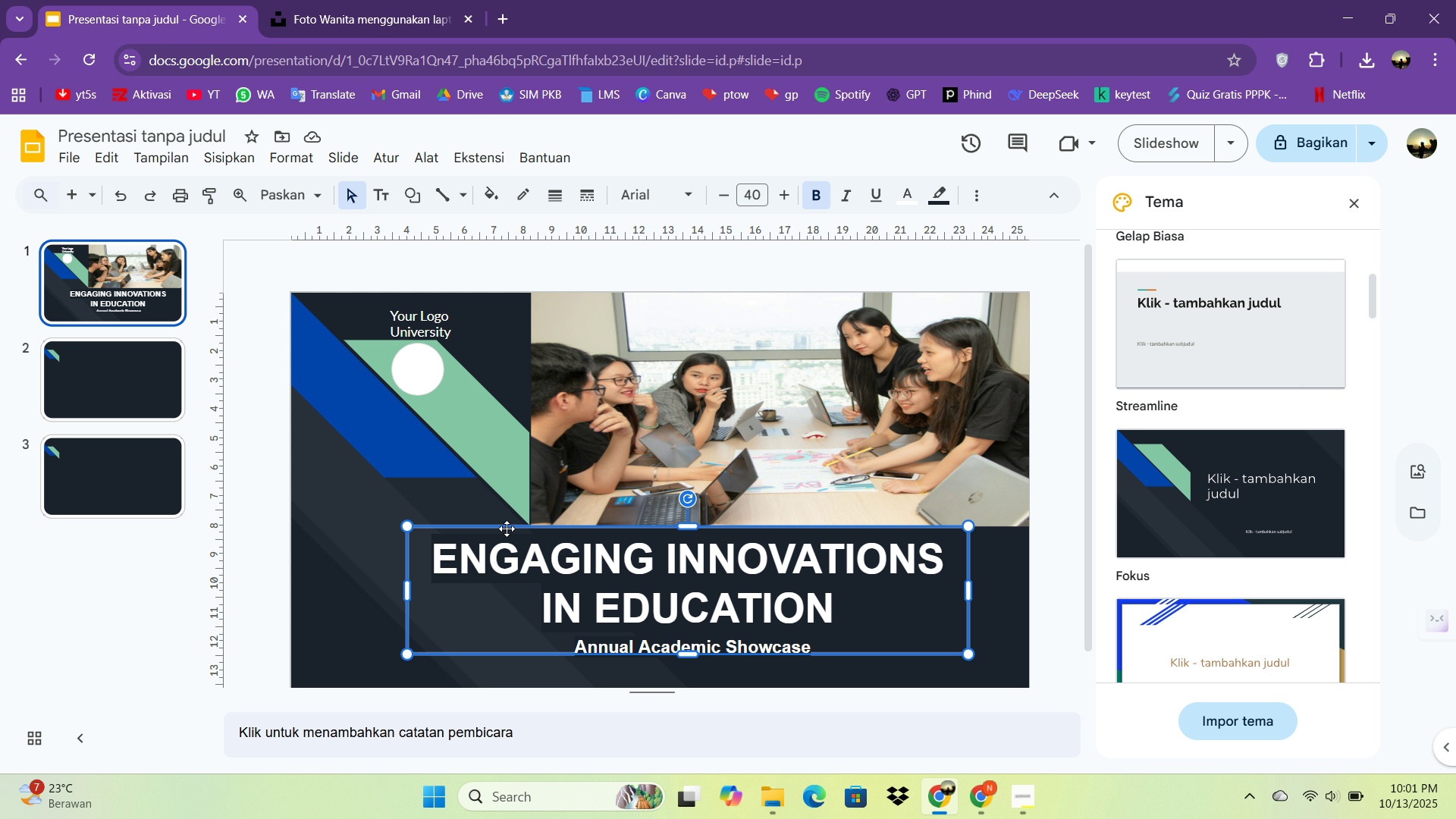 
left_click([507, 529])
 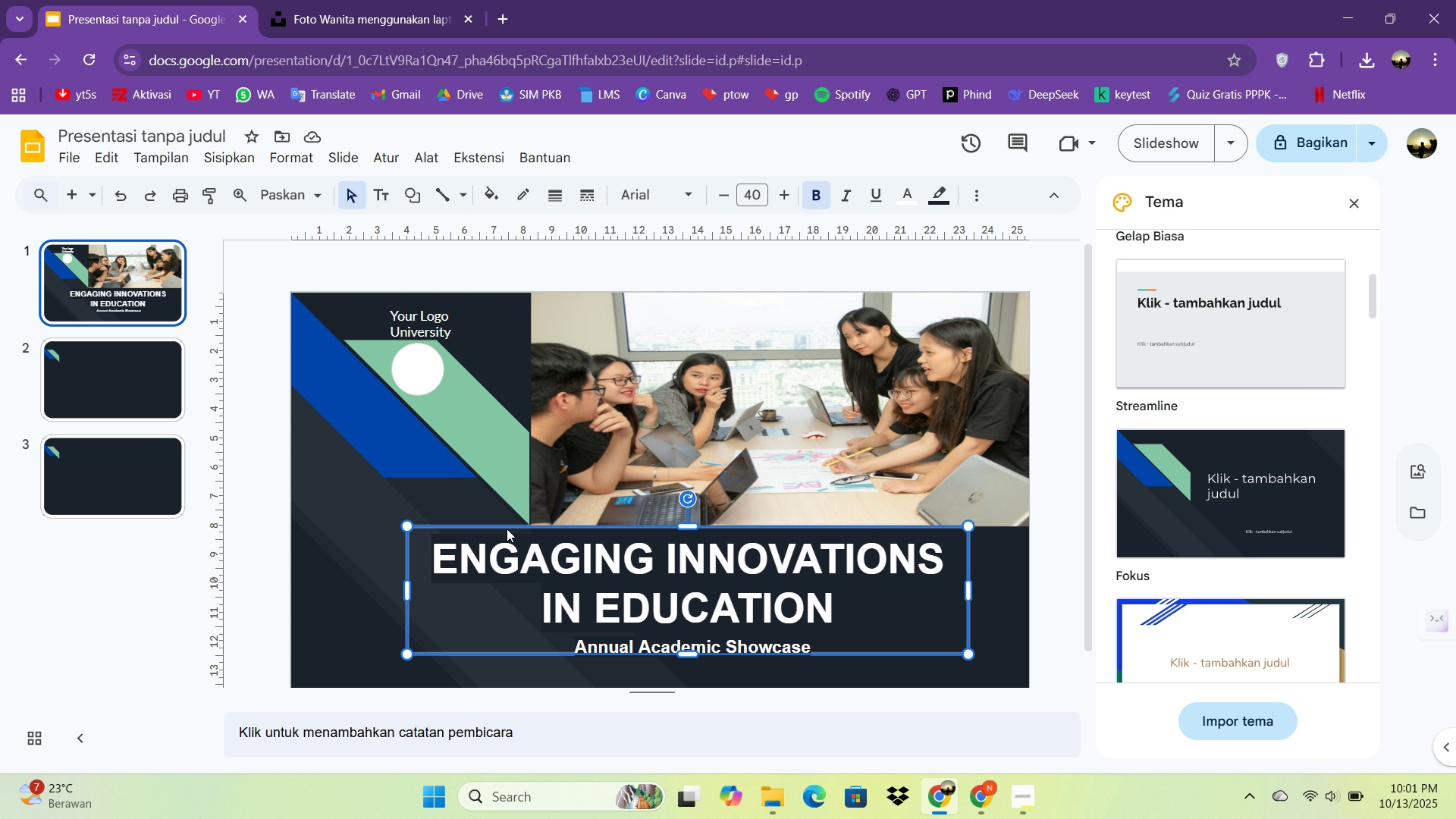 
hold_key(key=ArrowLeft, duration=1.53)
 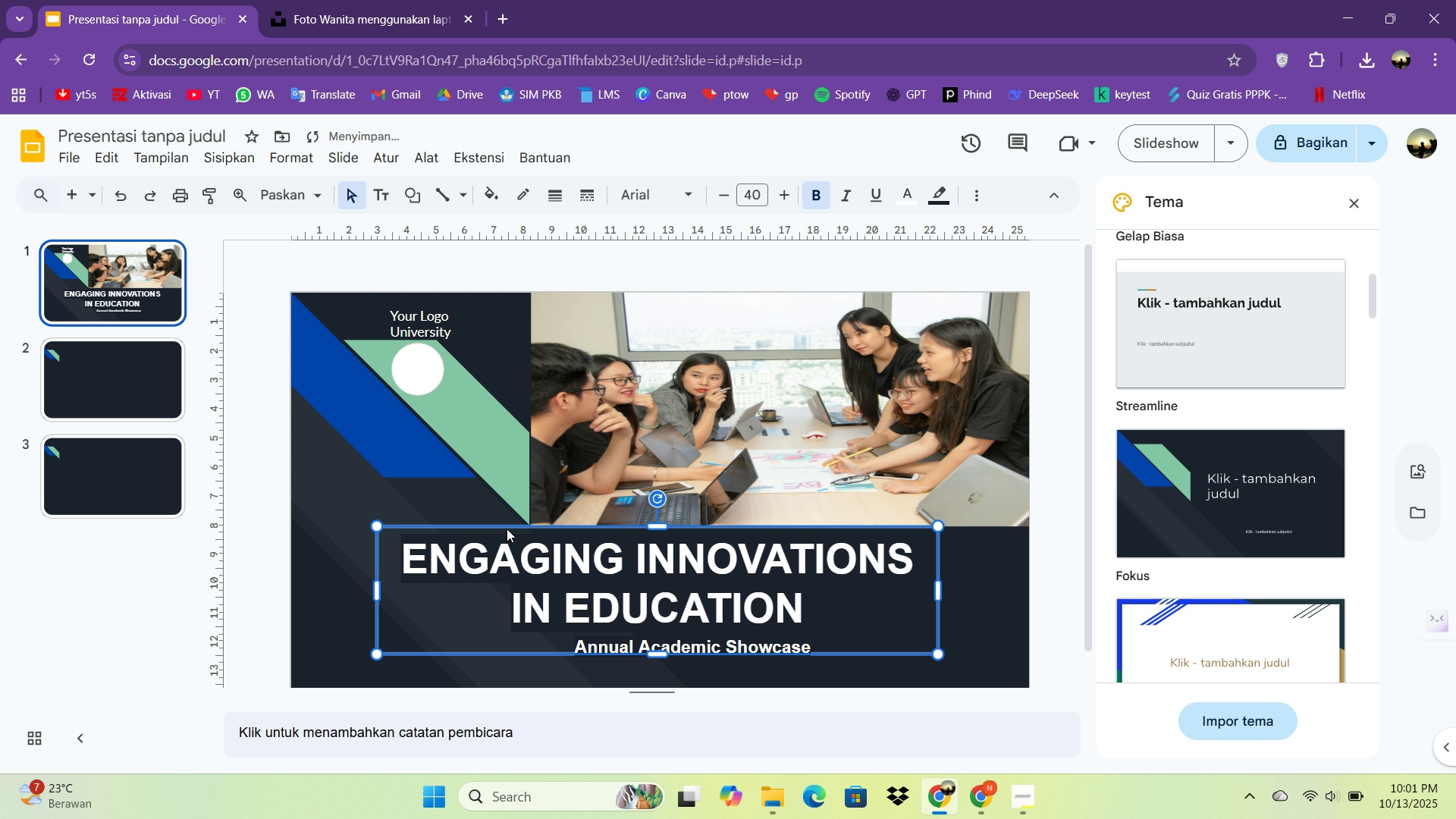 
key(ArrowLeft)
 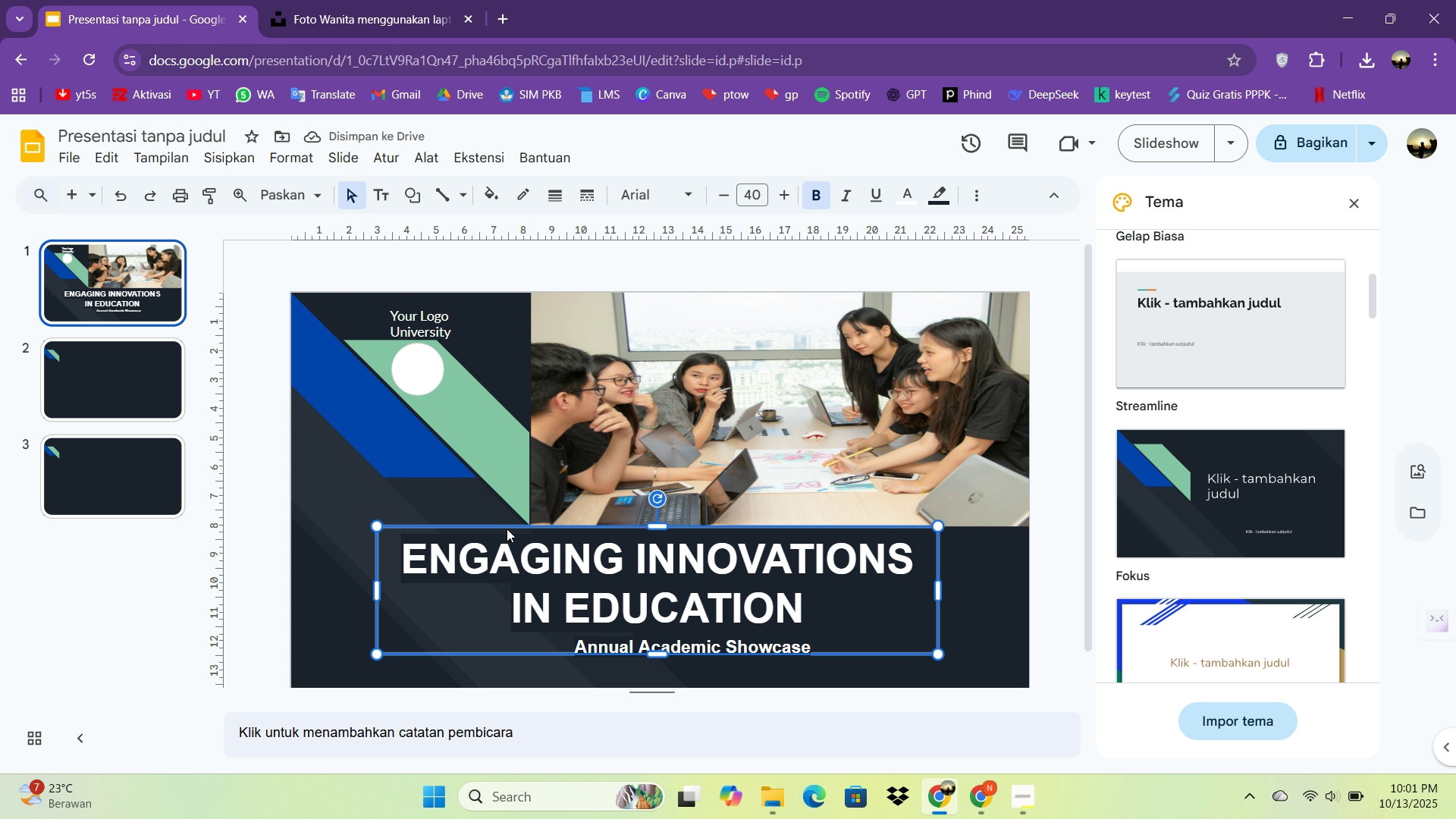 
key(ArrowRight)
 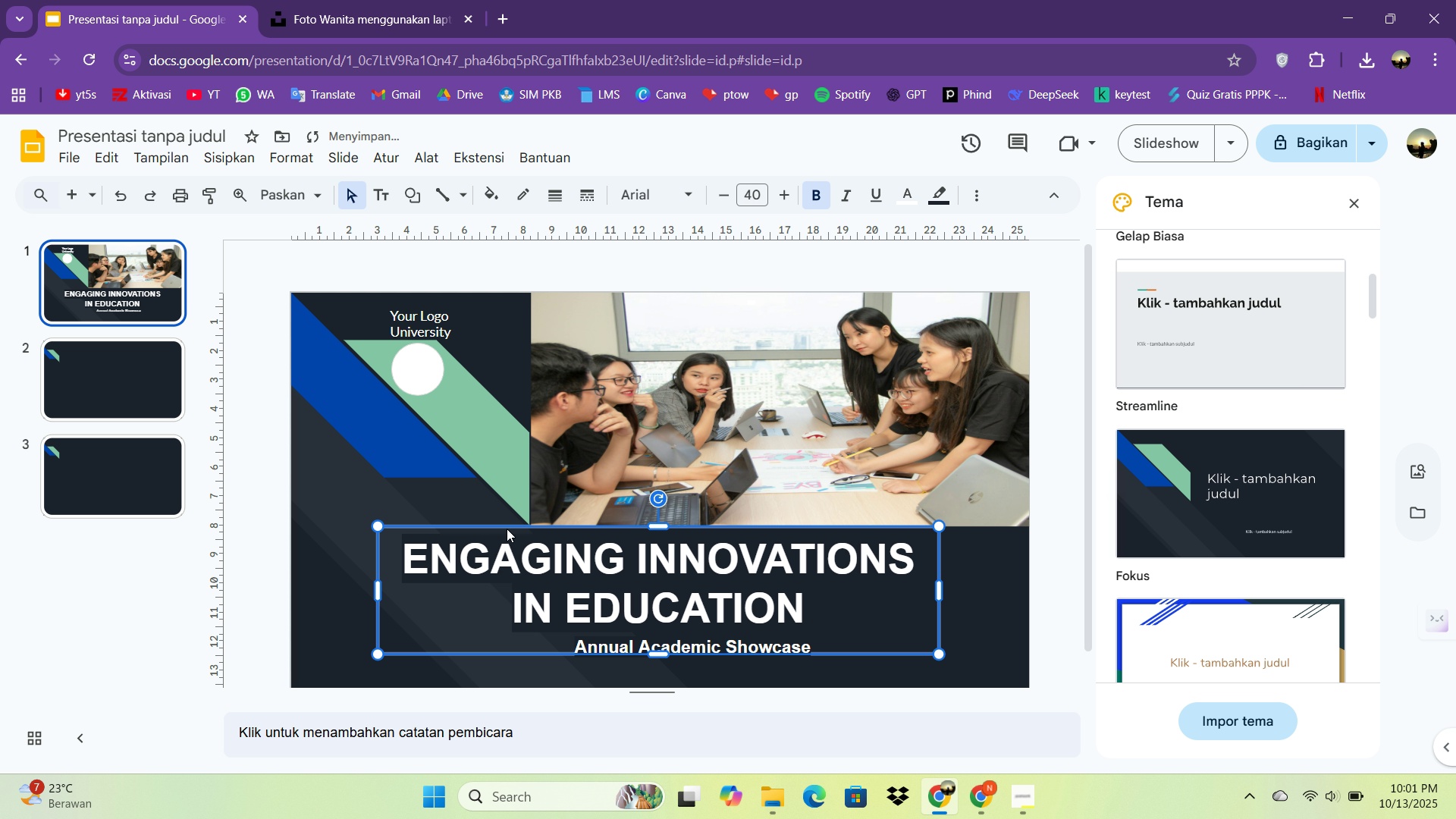 
key(ArrowRight)
 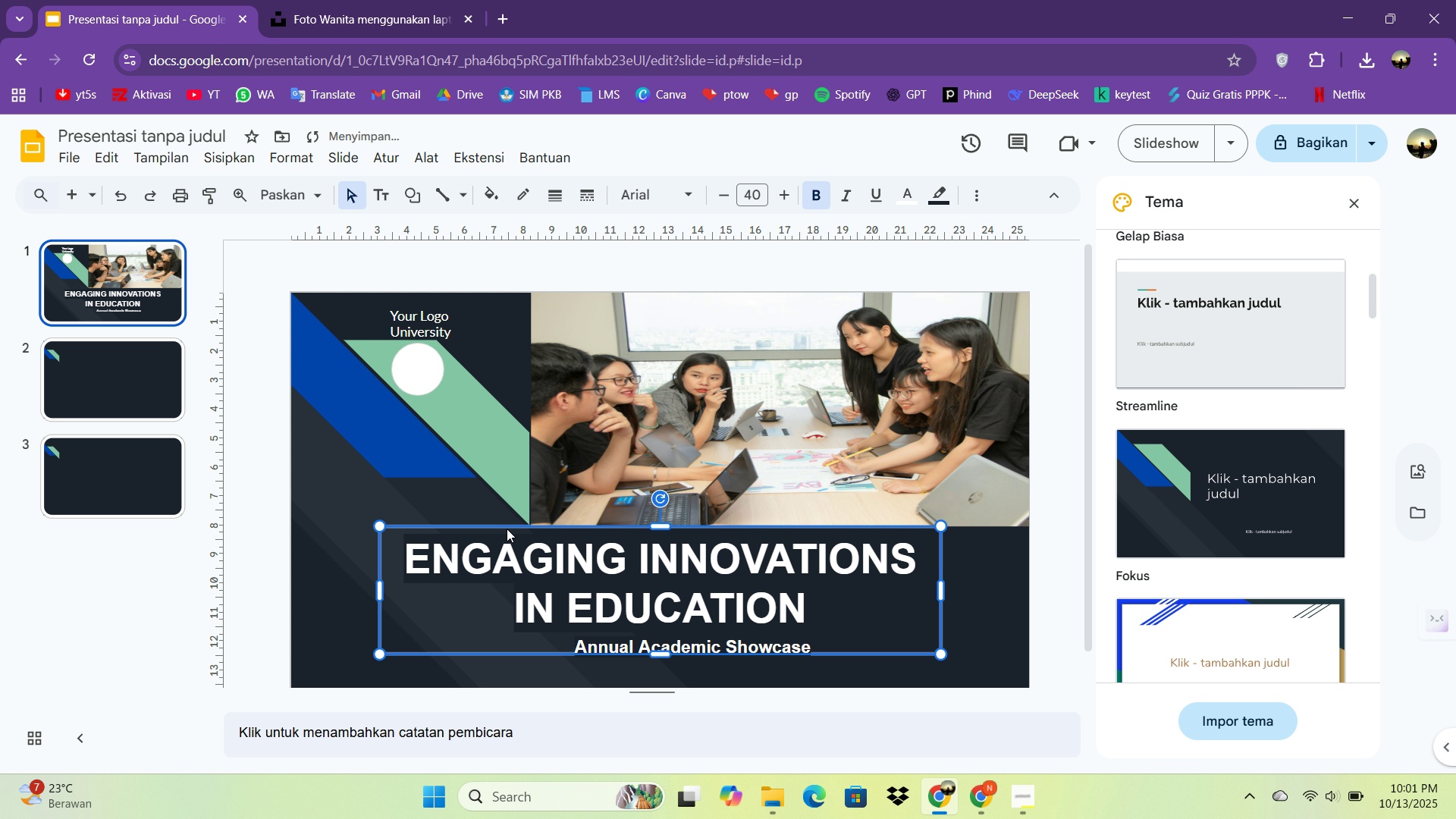 
key(ArrowRight)
 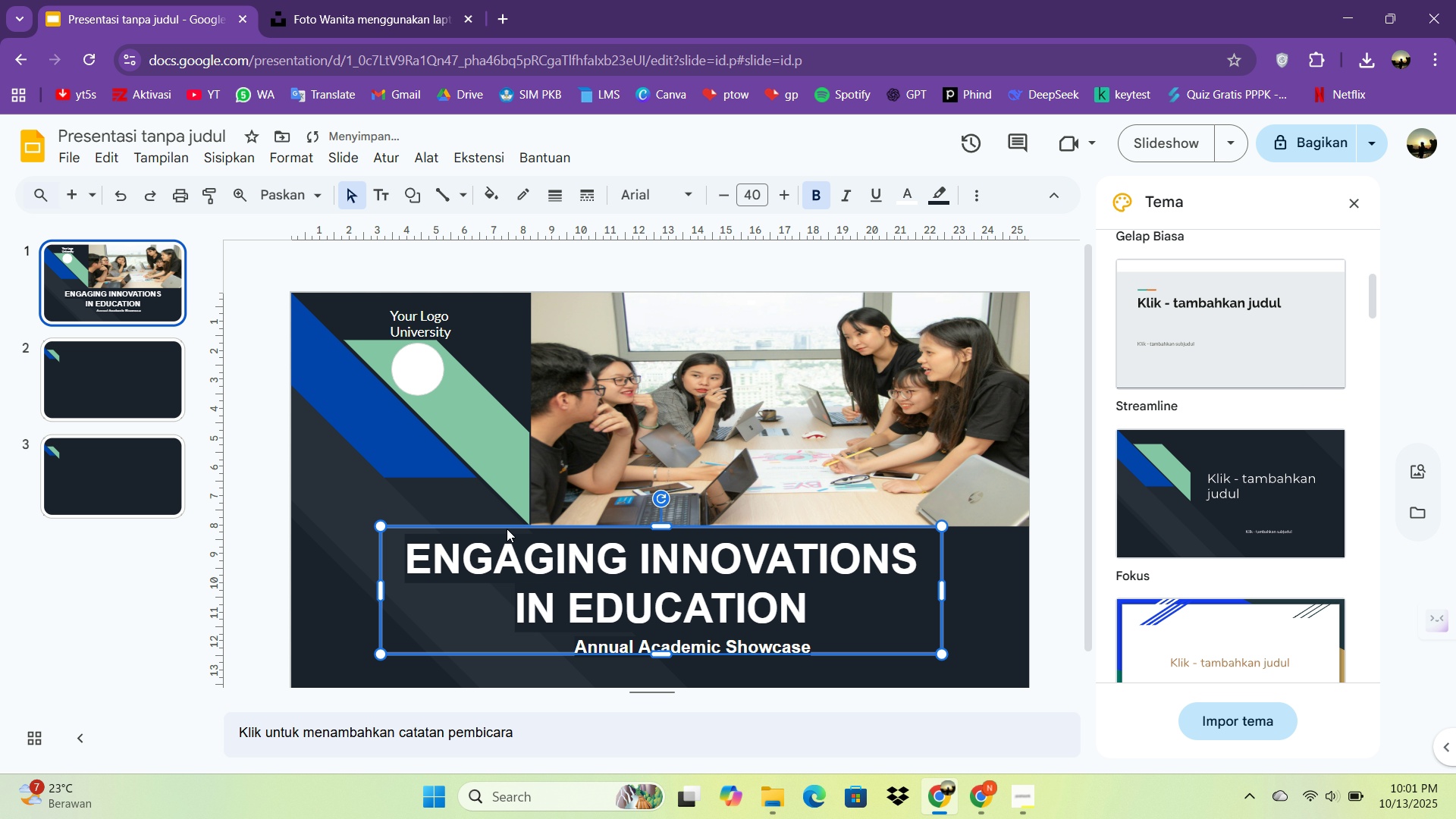 
key(ArrowRight)
 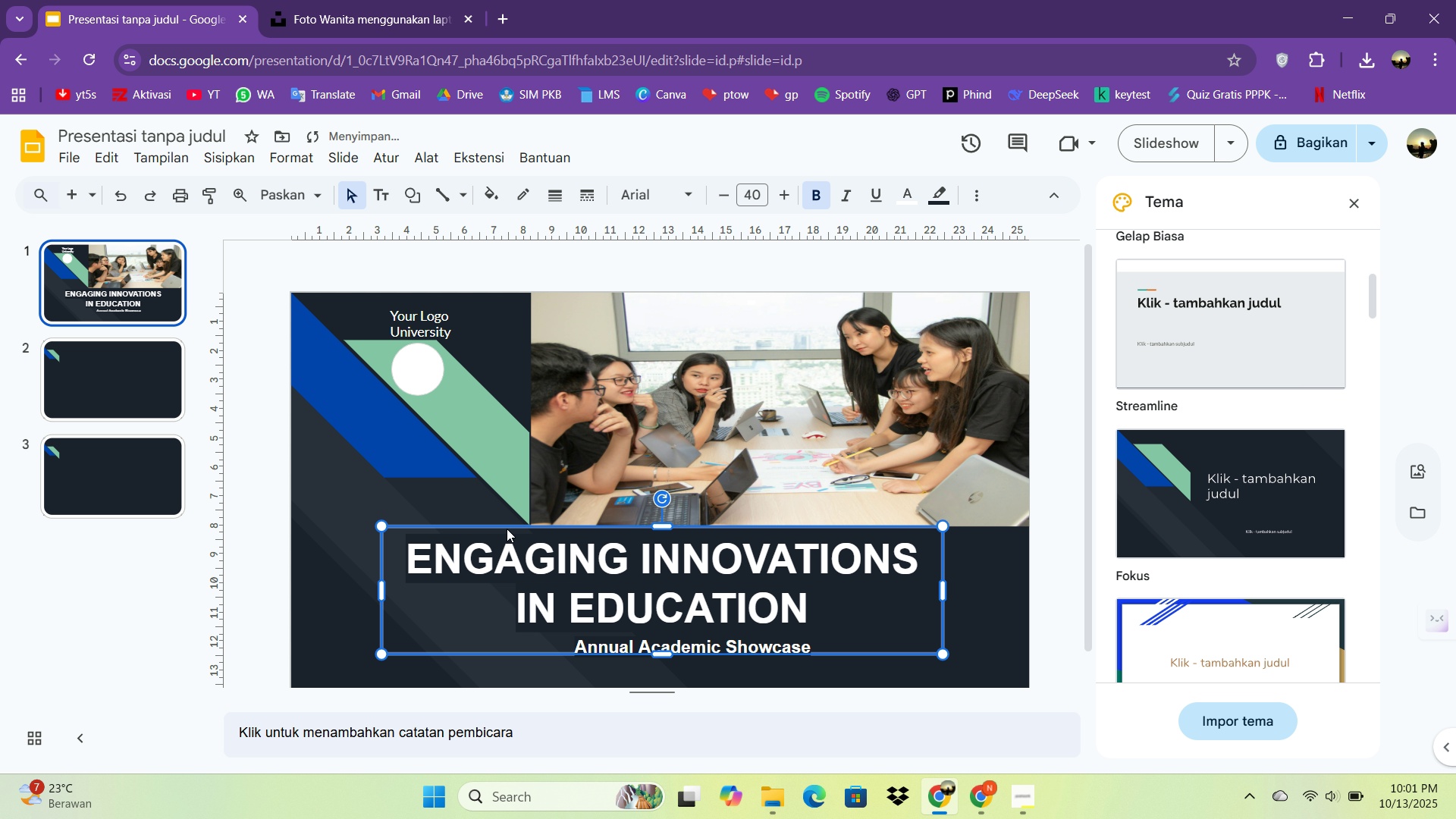 
key(ArrowRight)
 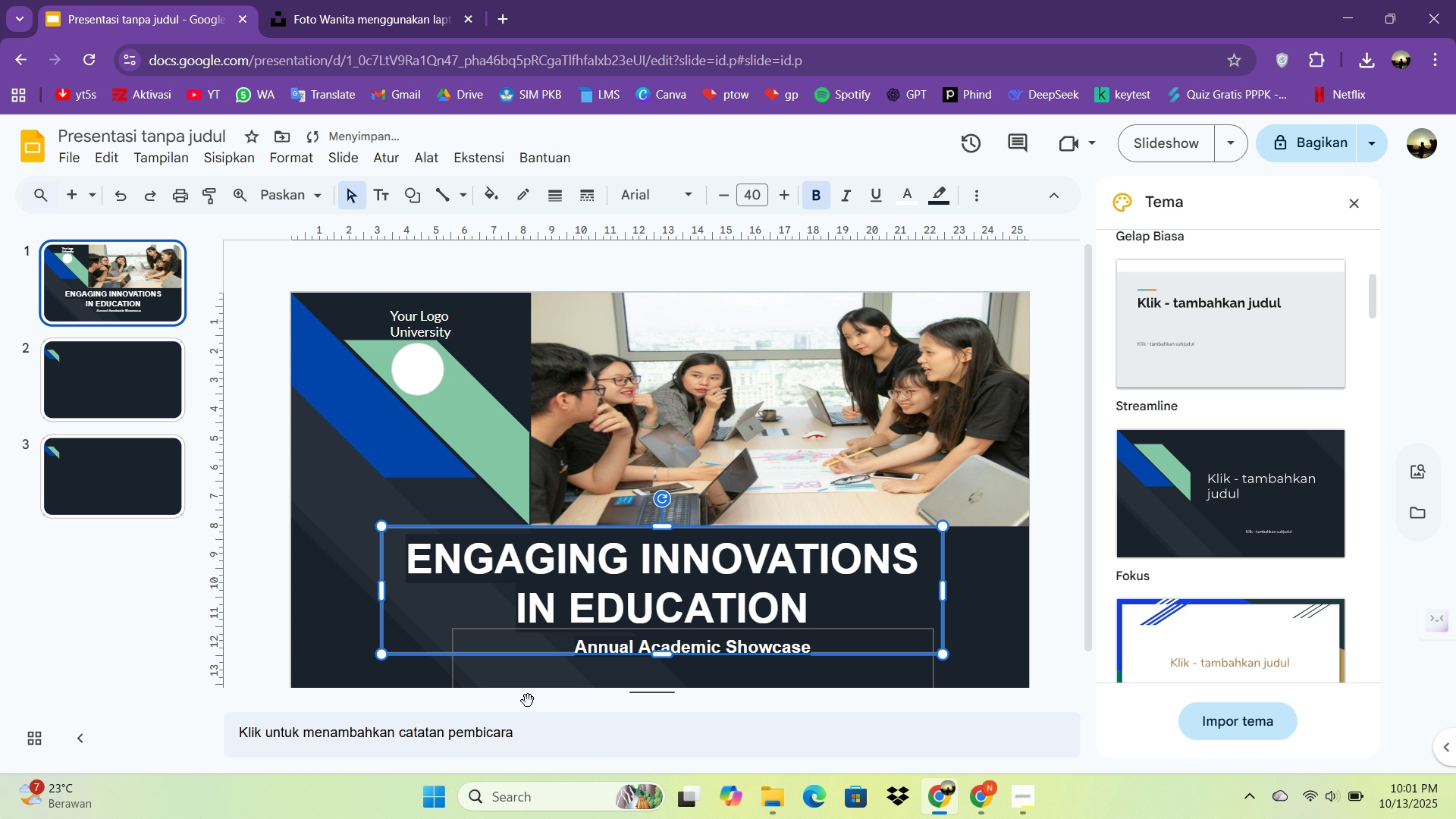 
left_click([543, 689])
 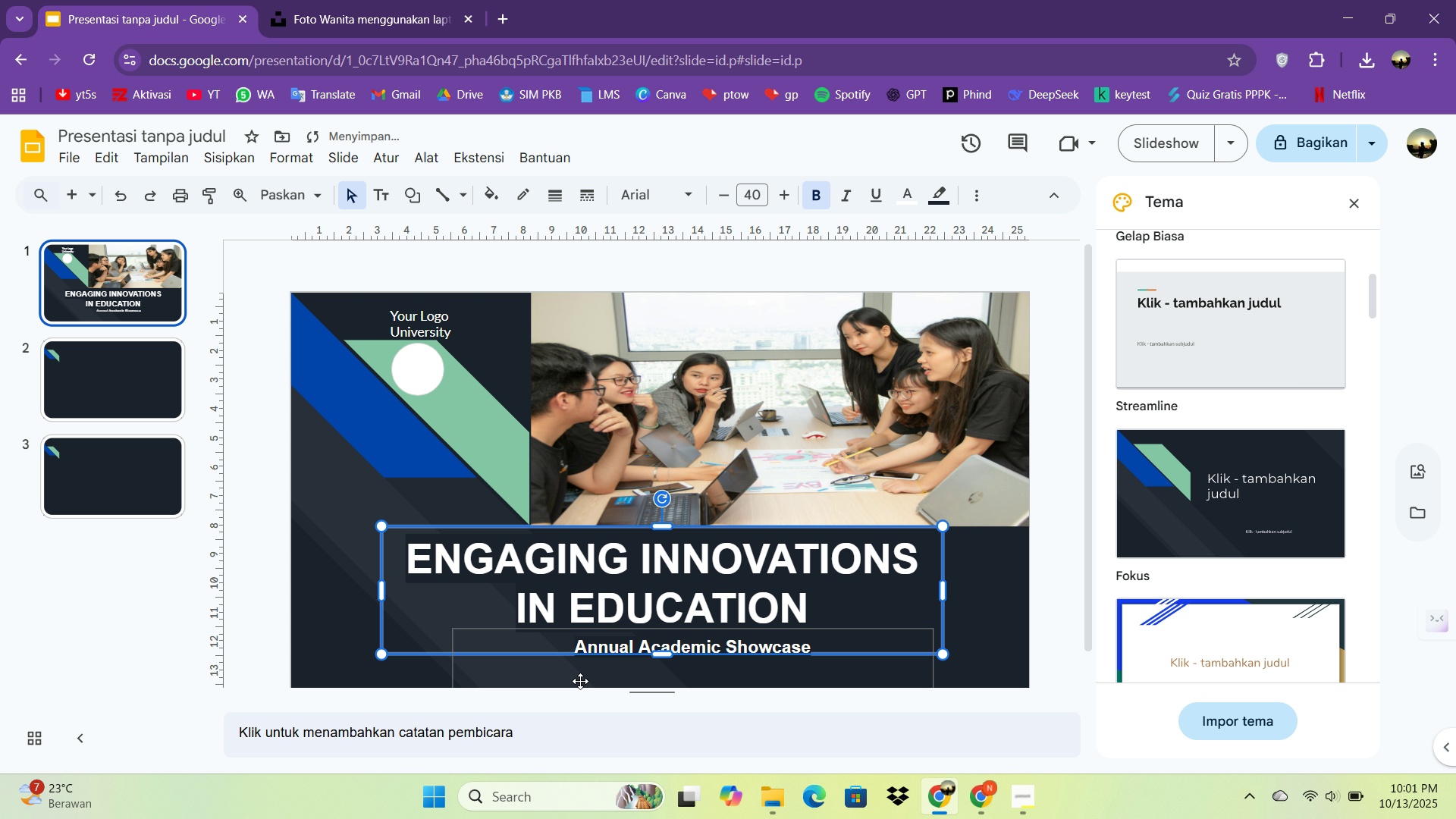 
double_click([595, 671])
 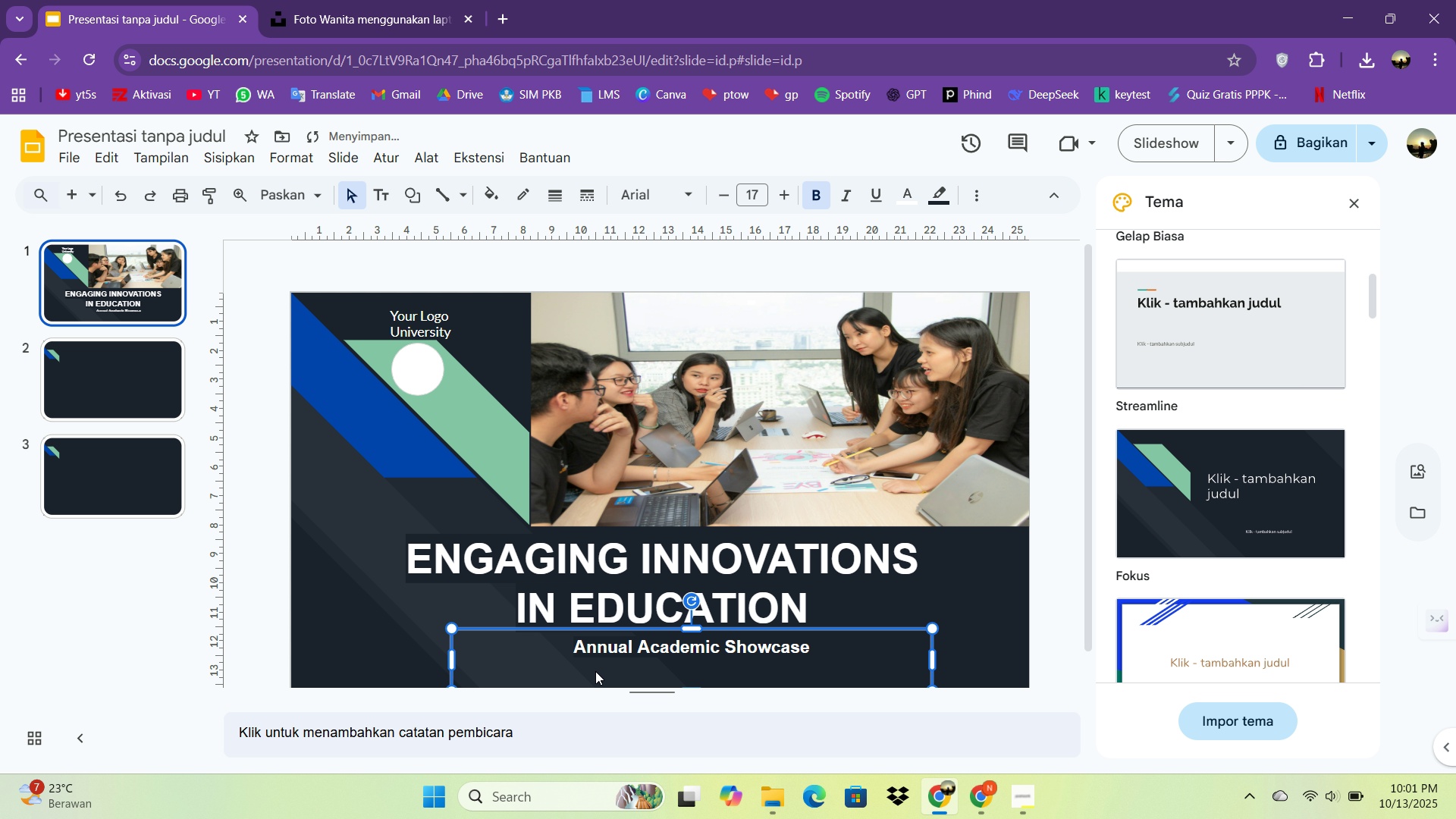 
hold_key(key=ArrowLeft, duration=1.51)
 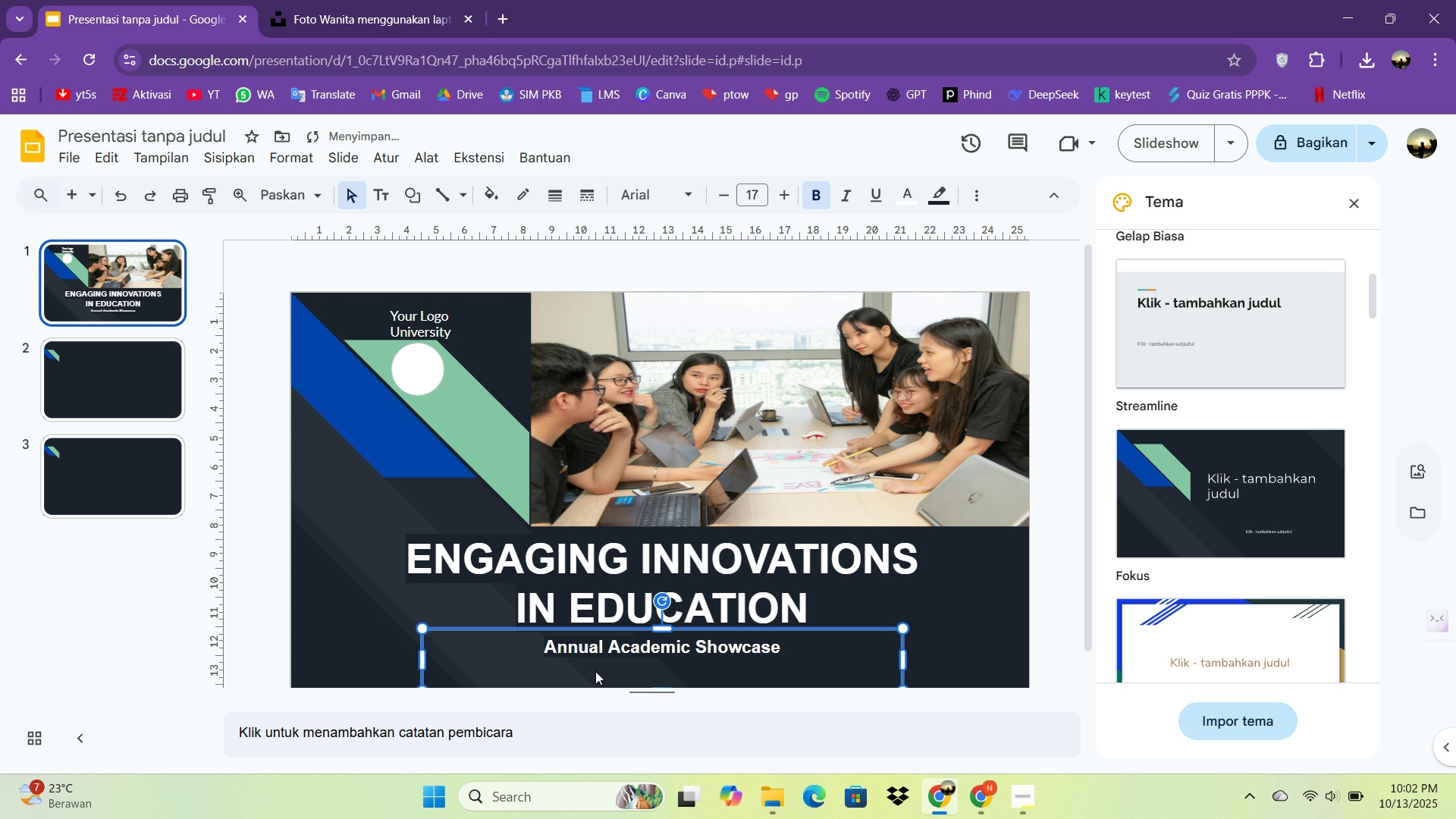 
key(ArrowLeft)
 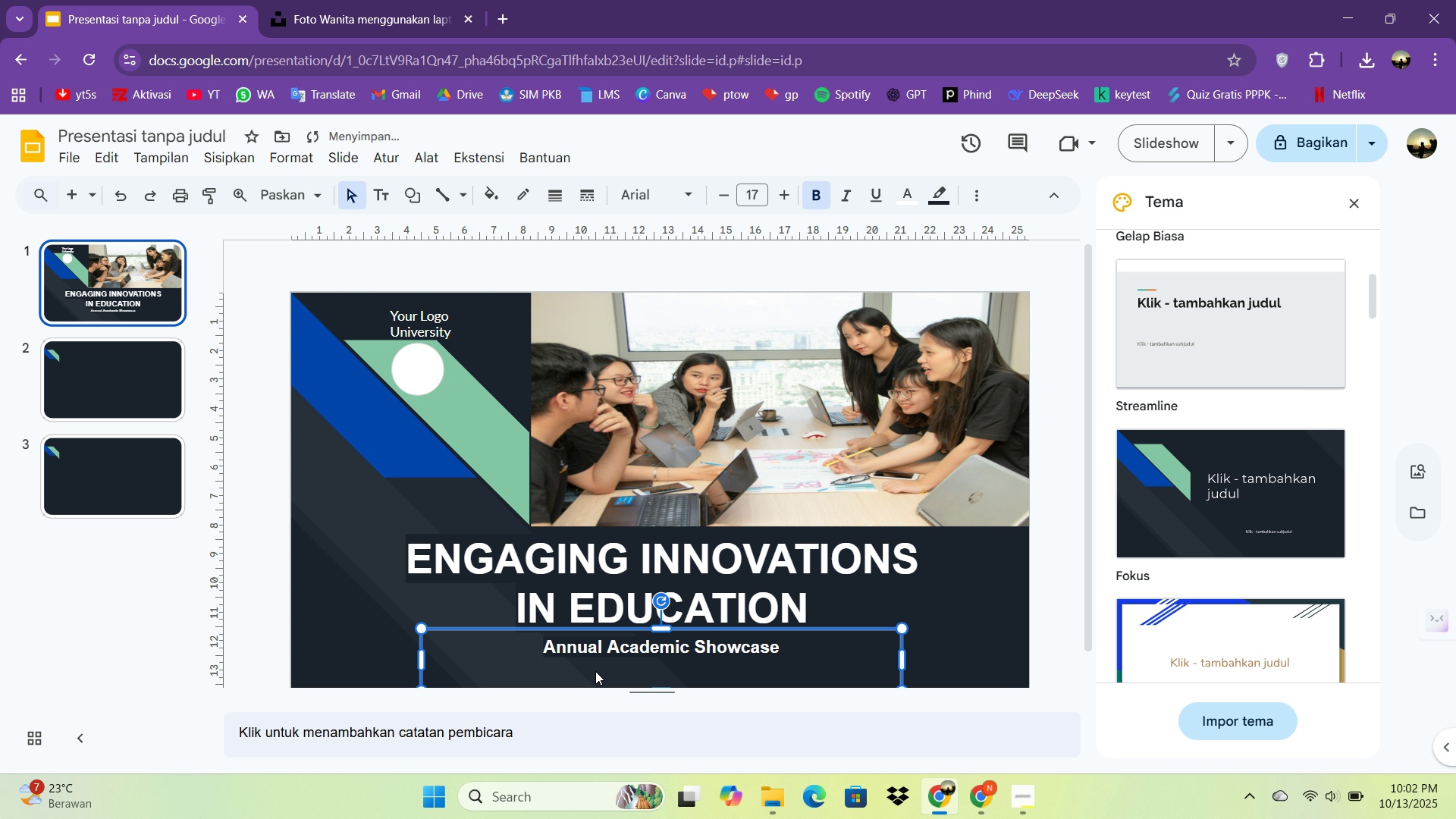 
key(ArrowLeft)
 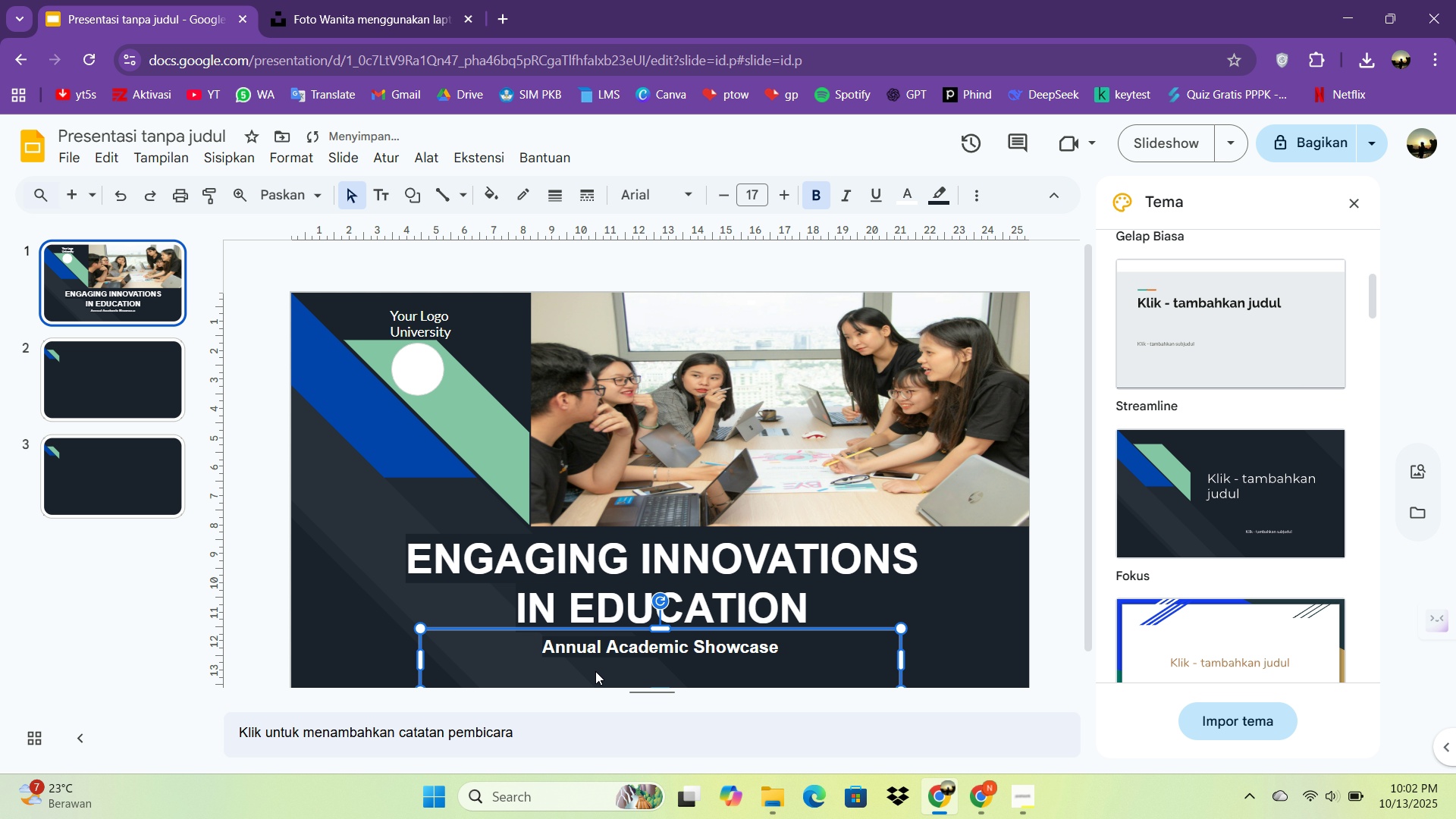 
key(ArrowLeft)
 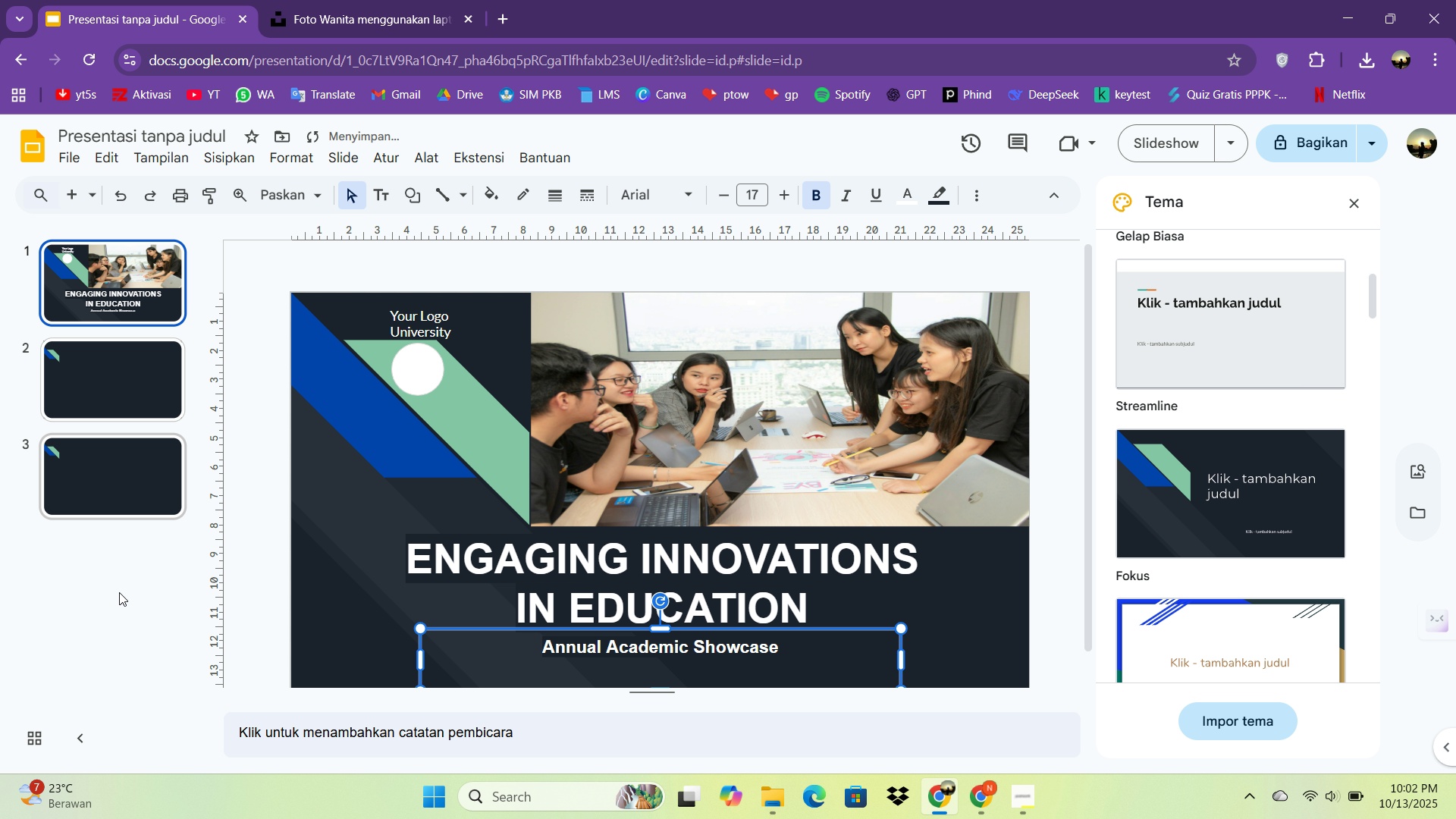 
left_click([101, 576])
 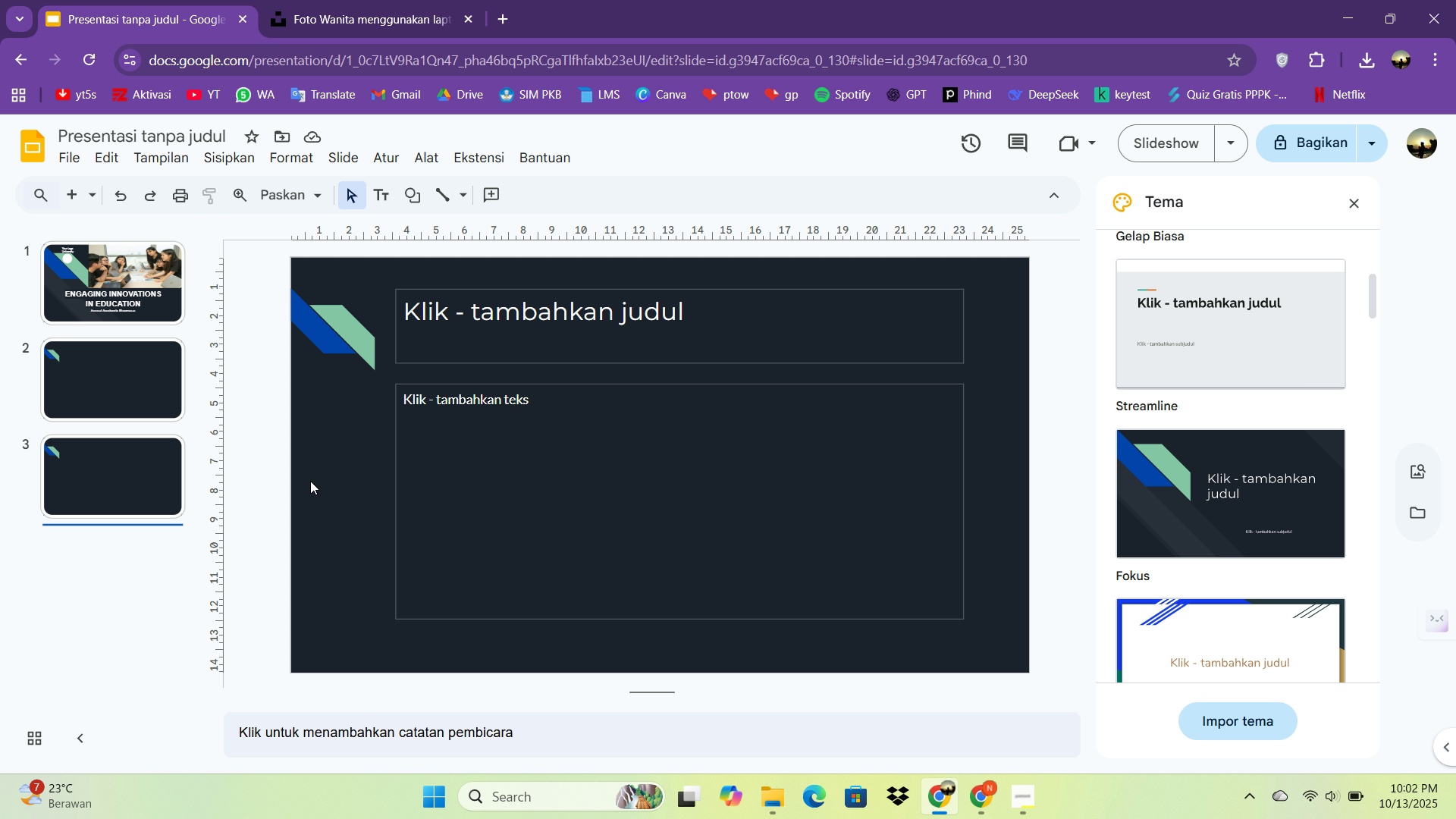 
wait(15.19)
 